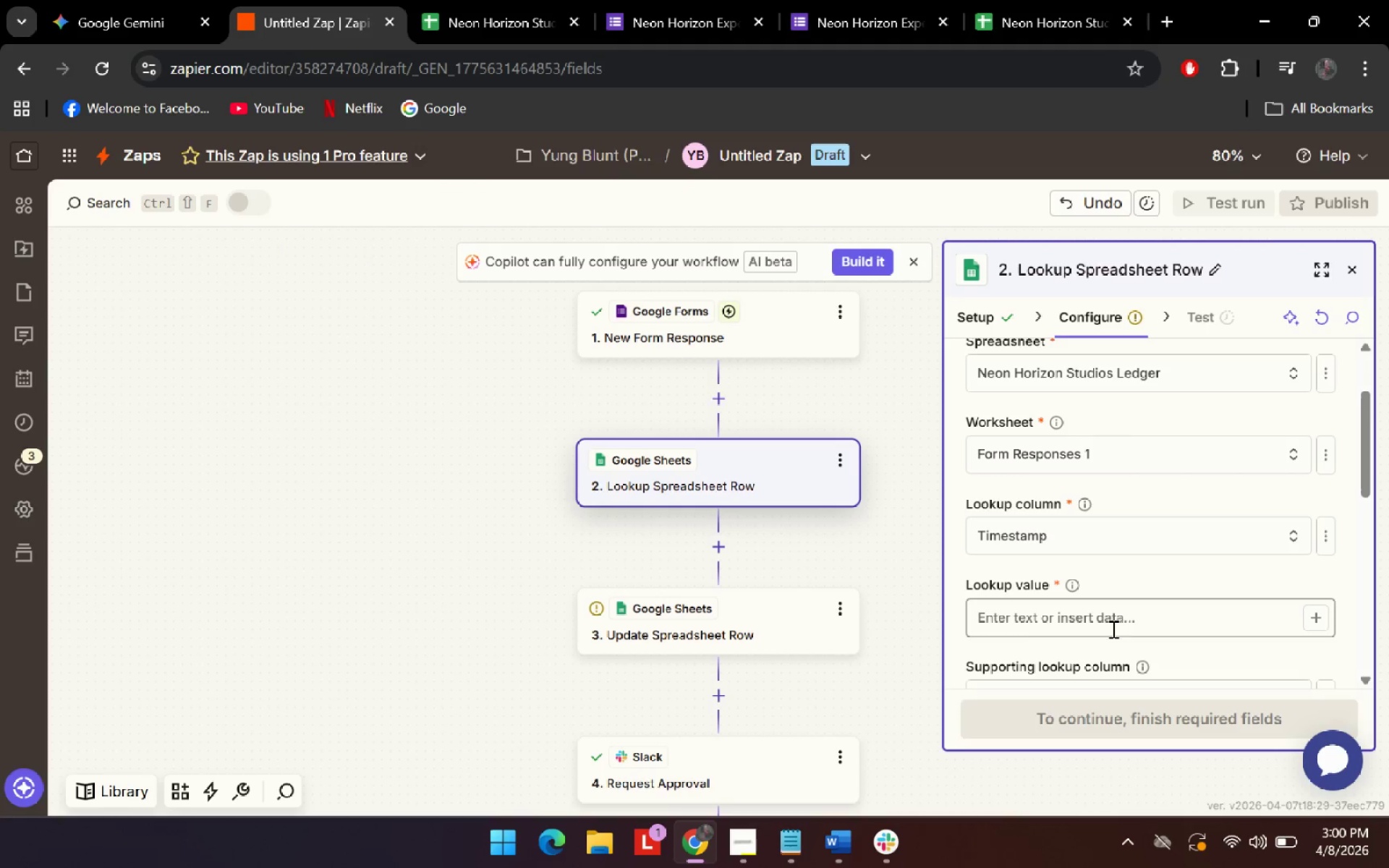 
left_click([1110, 621])
 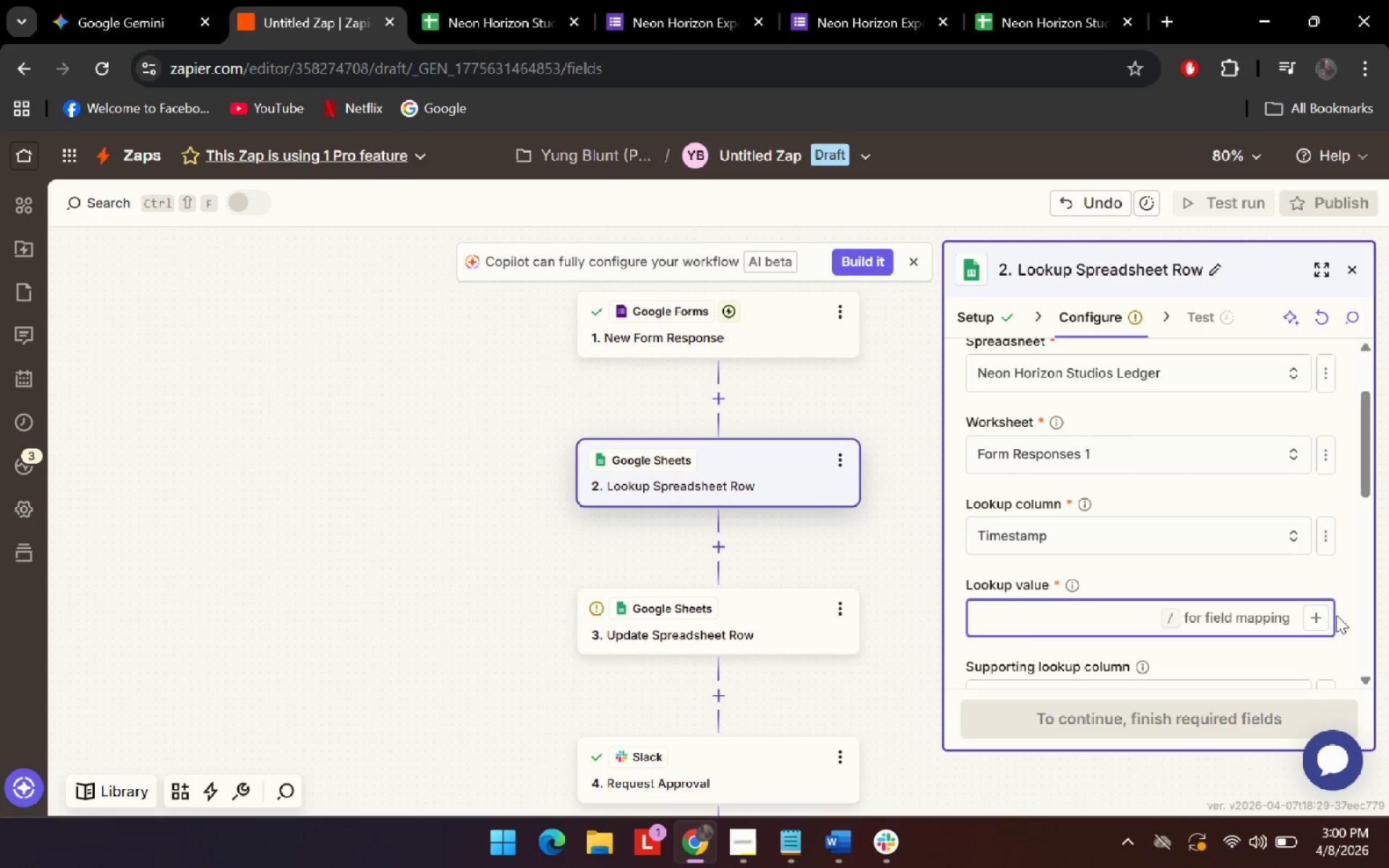 
left_click([1320, 609])
 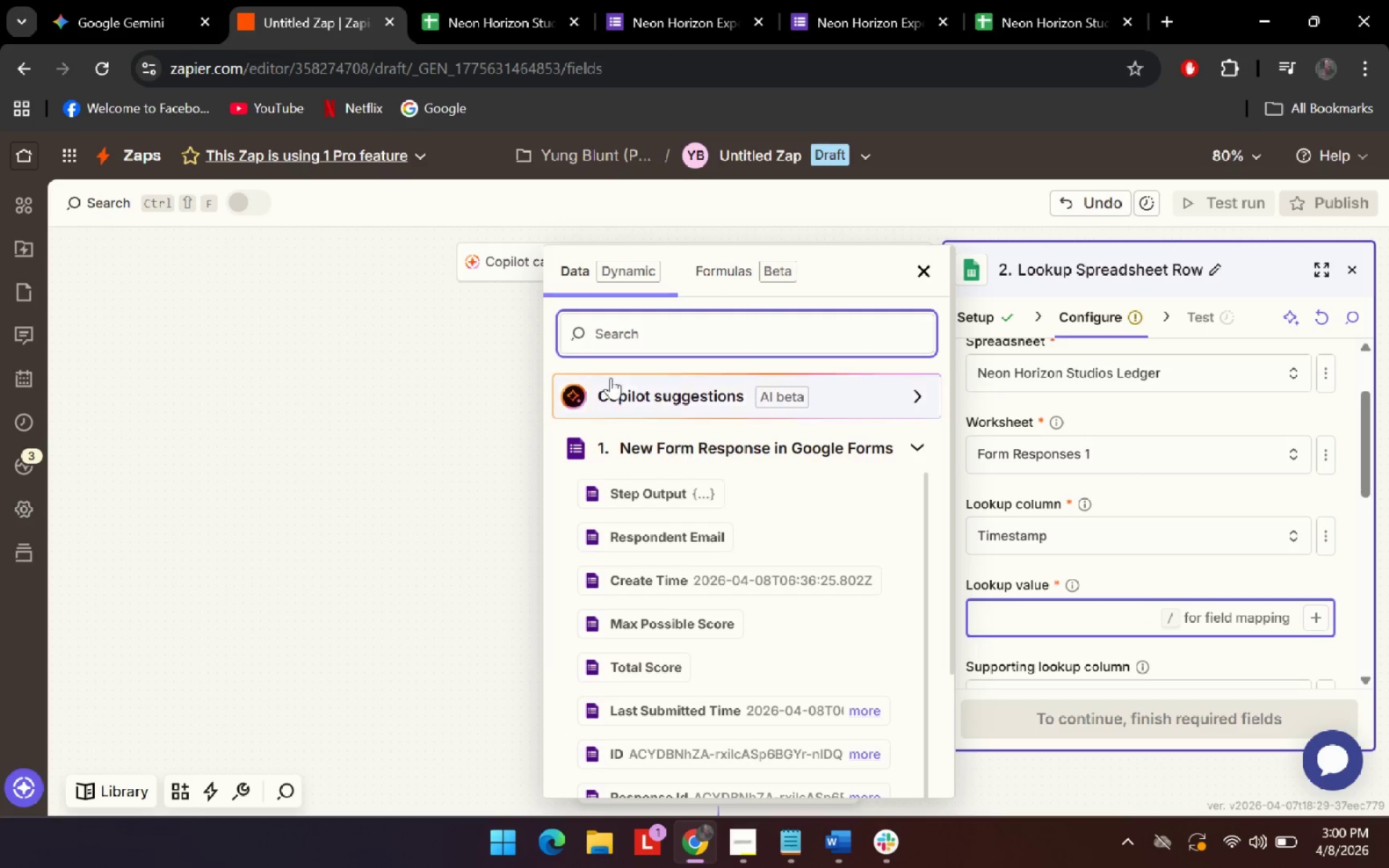 
left_click([130, 0])
 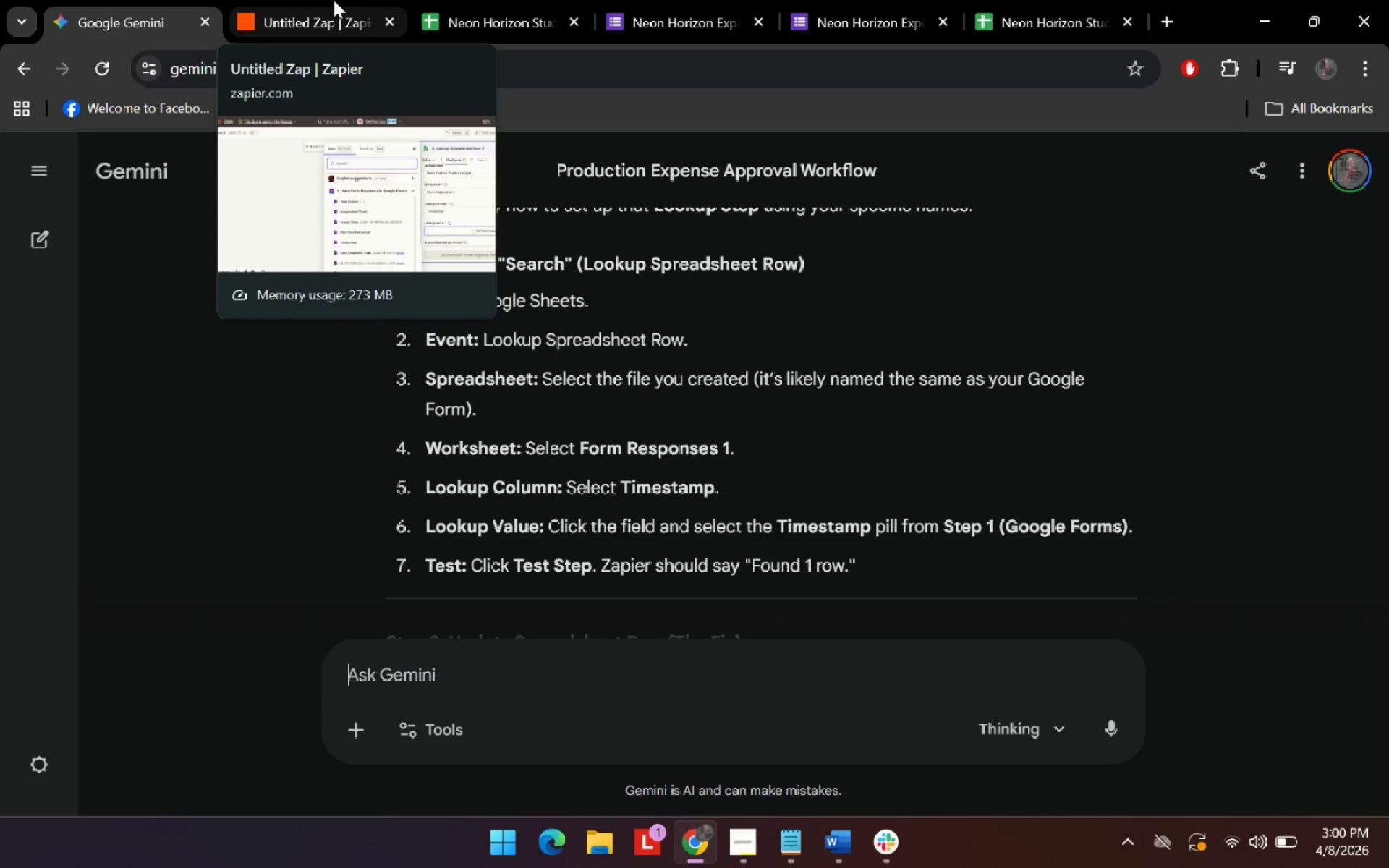 
left_click([334, 0])
 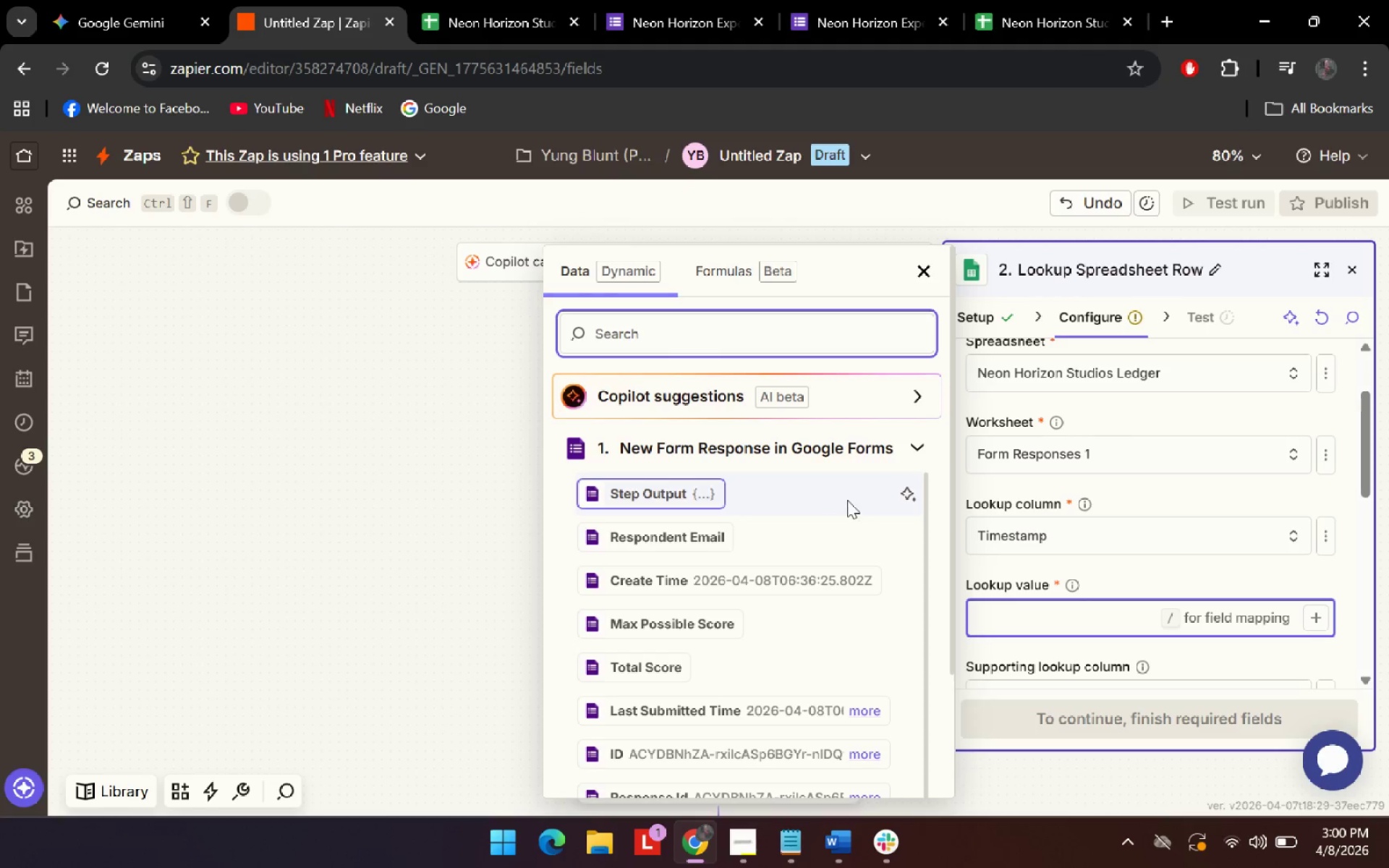 
scroll: coordinate [791, 660], scroll_direction: down, amount: 9.0
 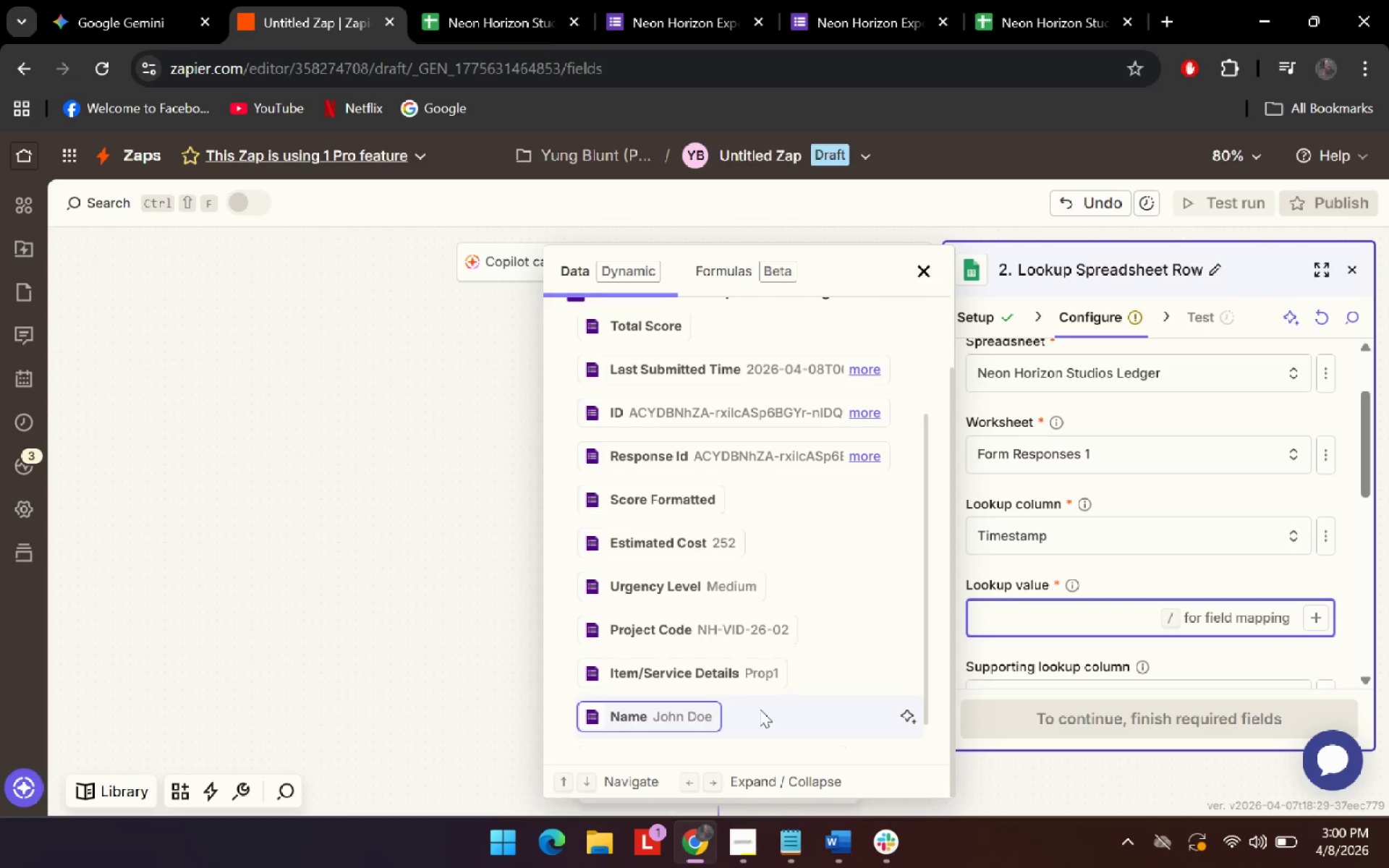 
scroll: coordinate [782, 459], scroll_direction: up, amount: 9.0
 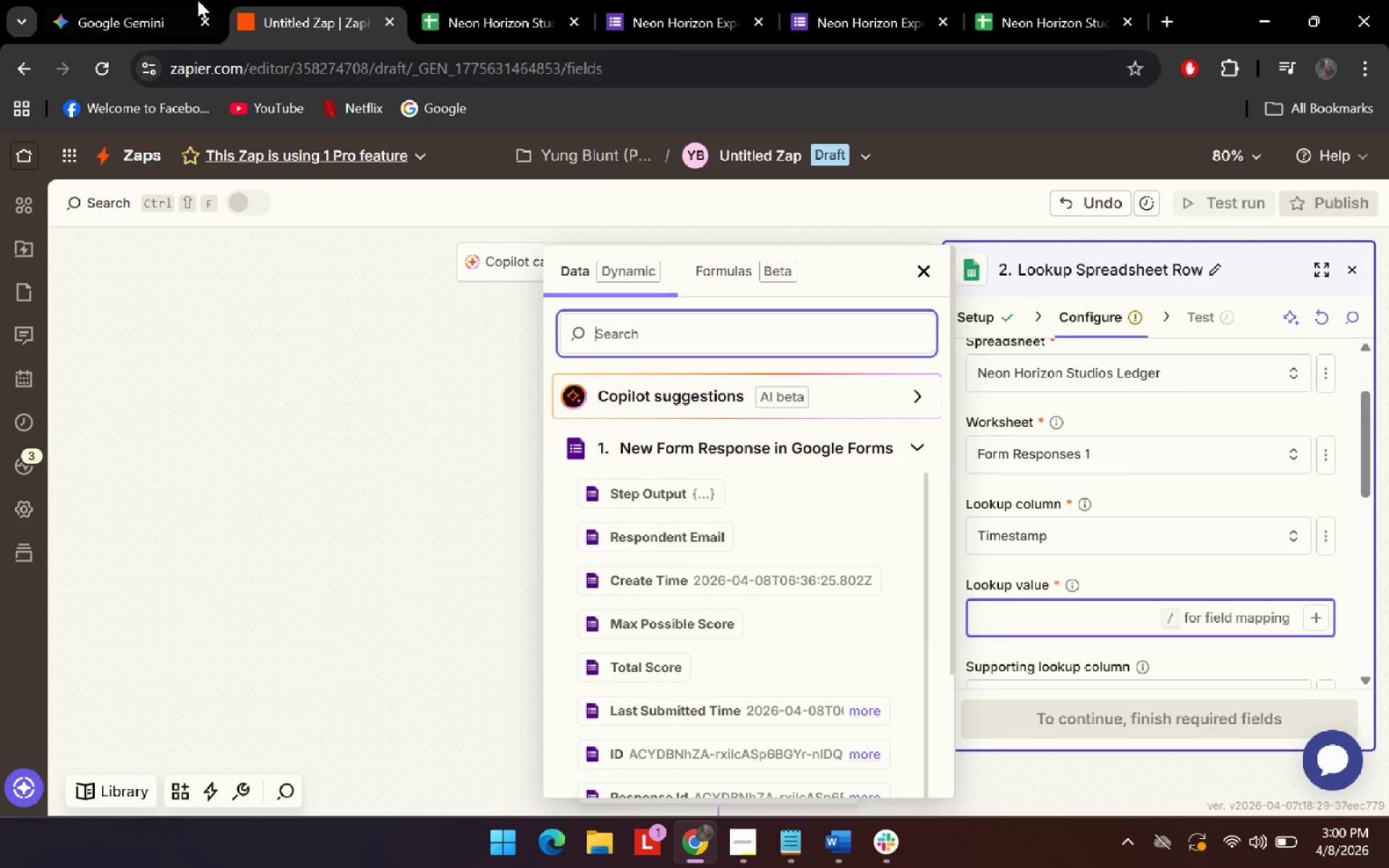 
mouse_move([203, 20])
 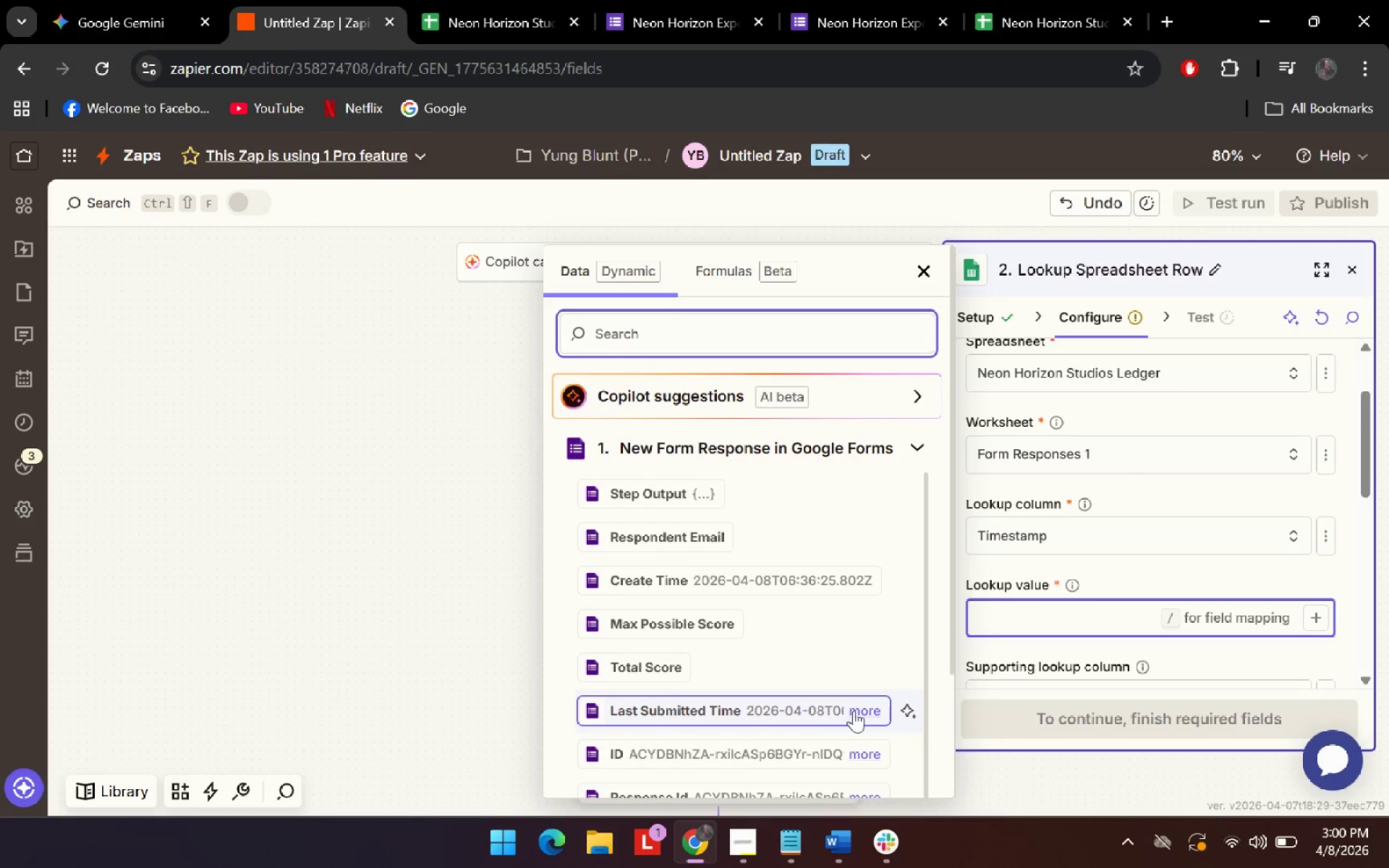 
left_click([854, 710])
 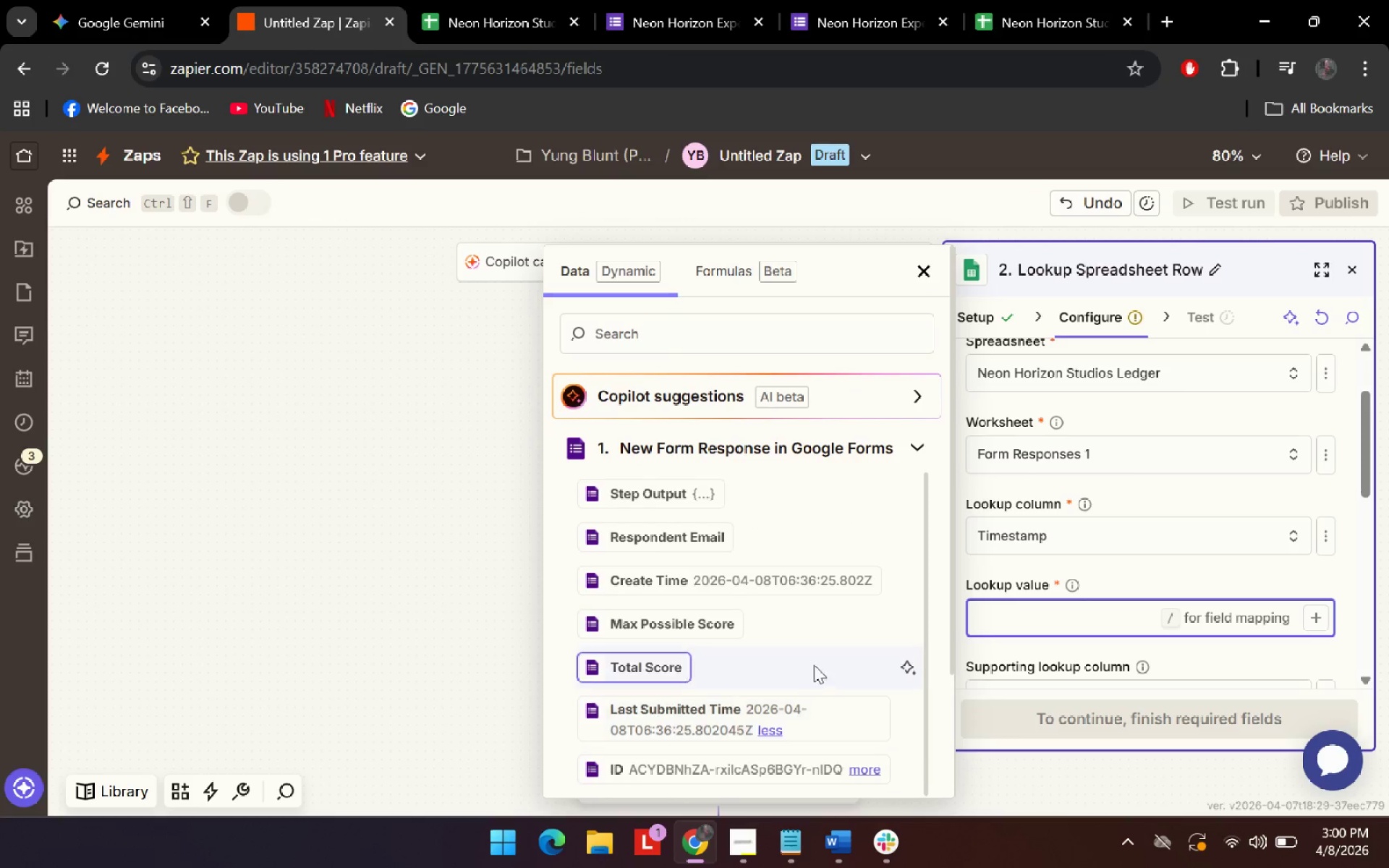 
scroll: coordinate [812, 664], scroll_direction: down, amount: 1.0
 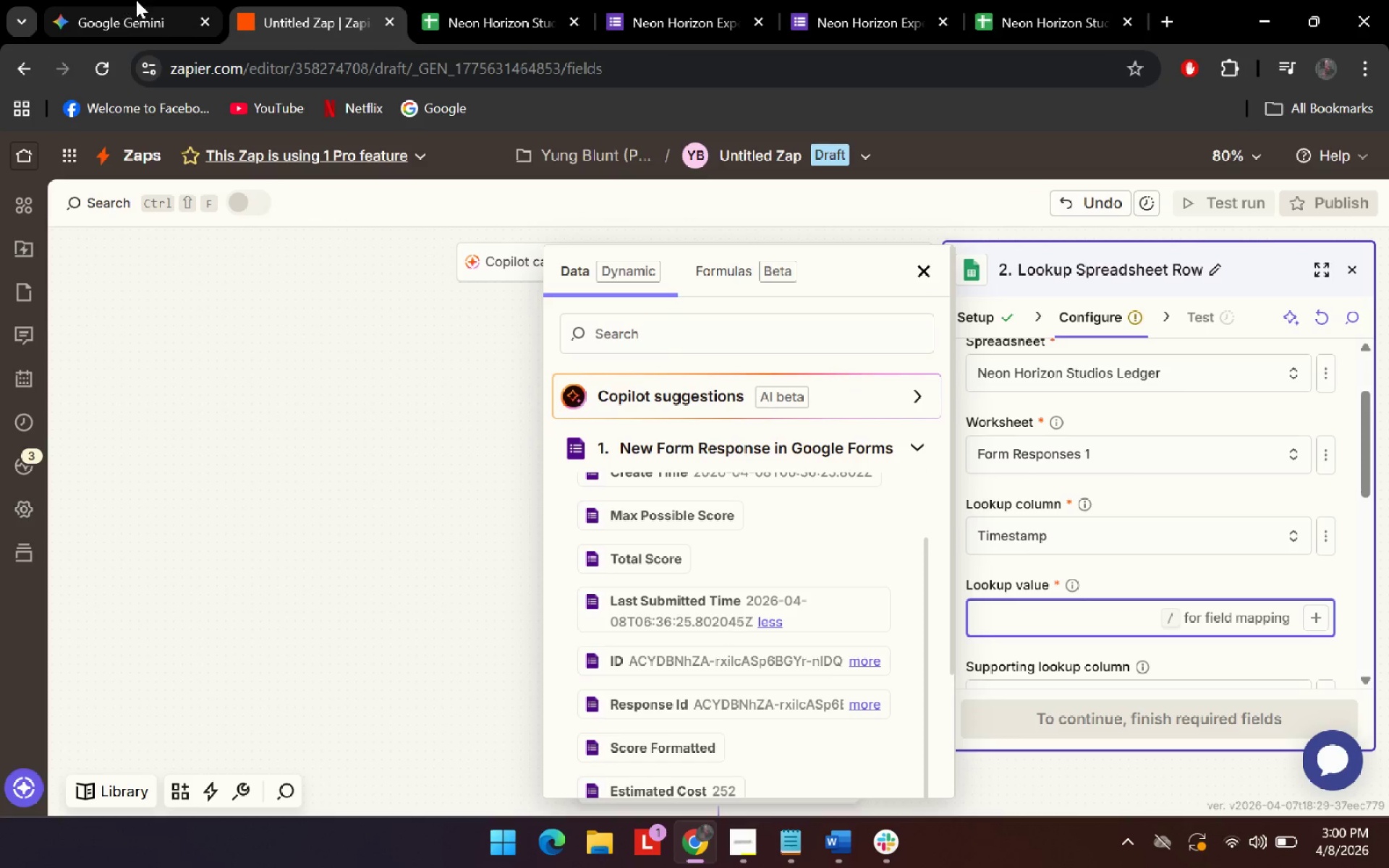 
left_click([143, 0])
 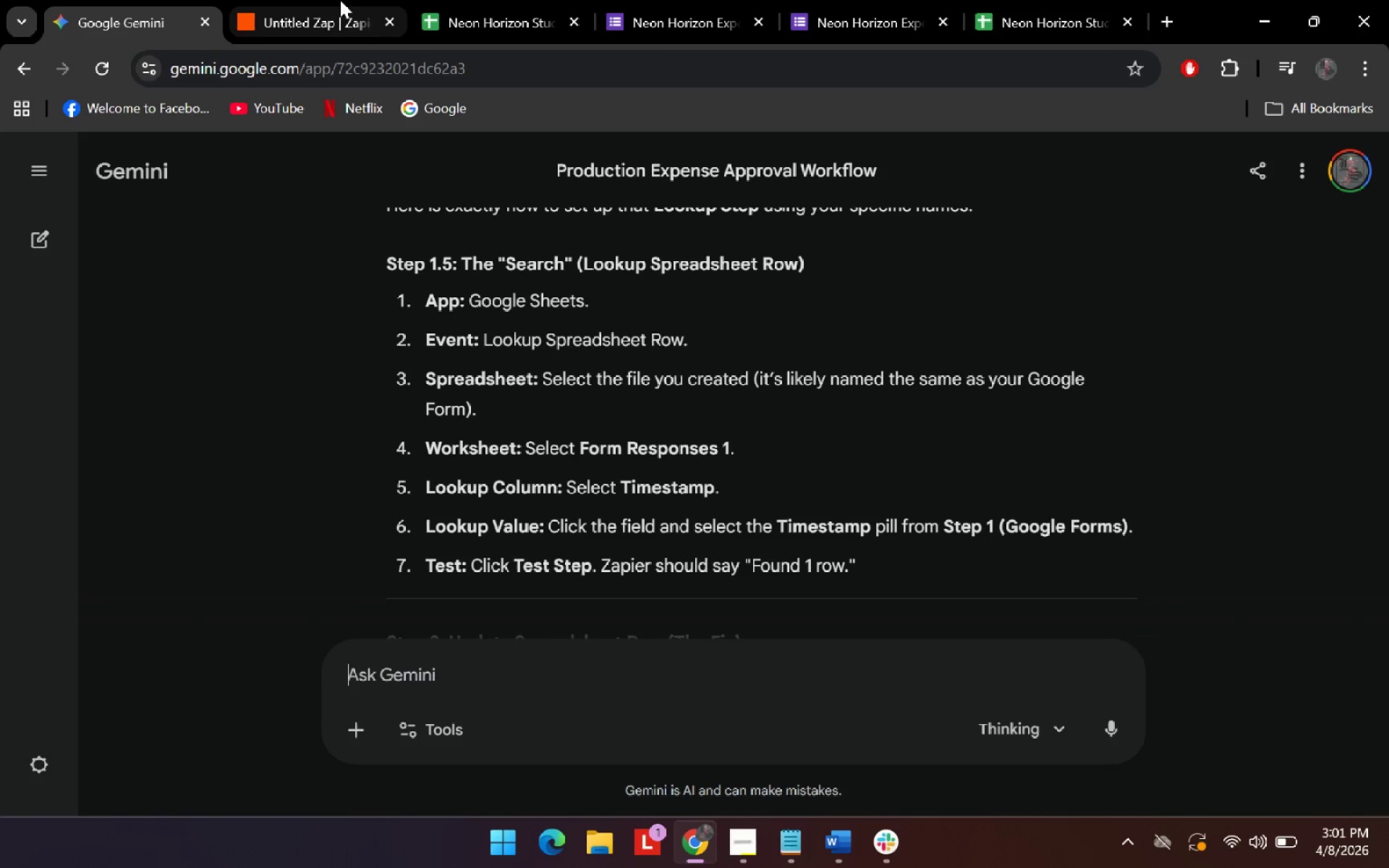 
wait(7.53)
 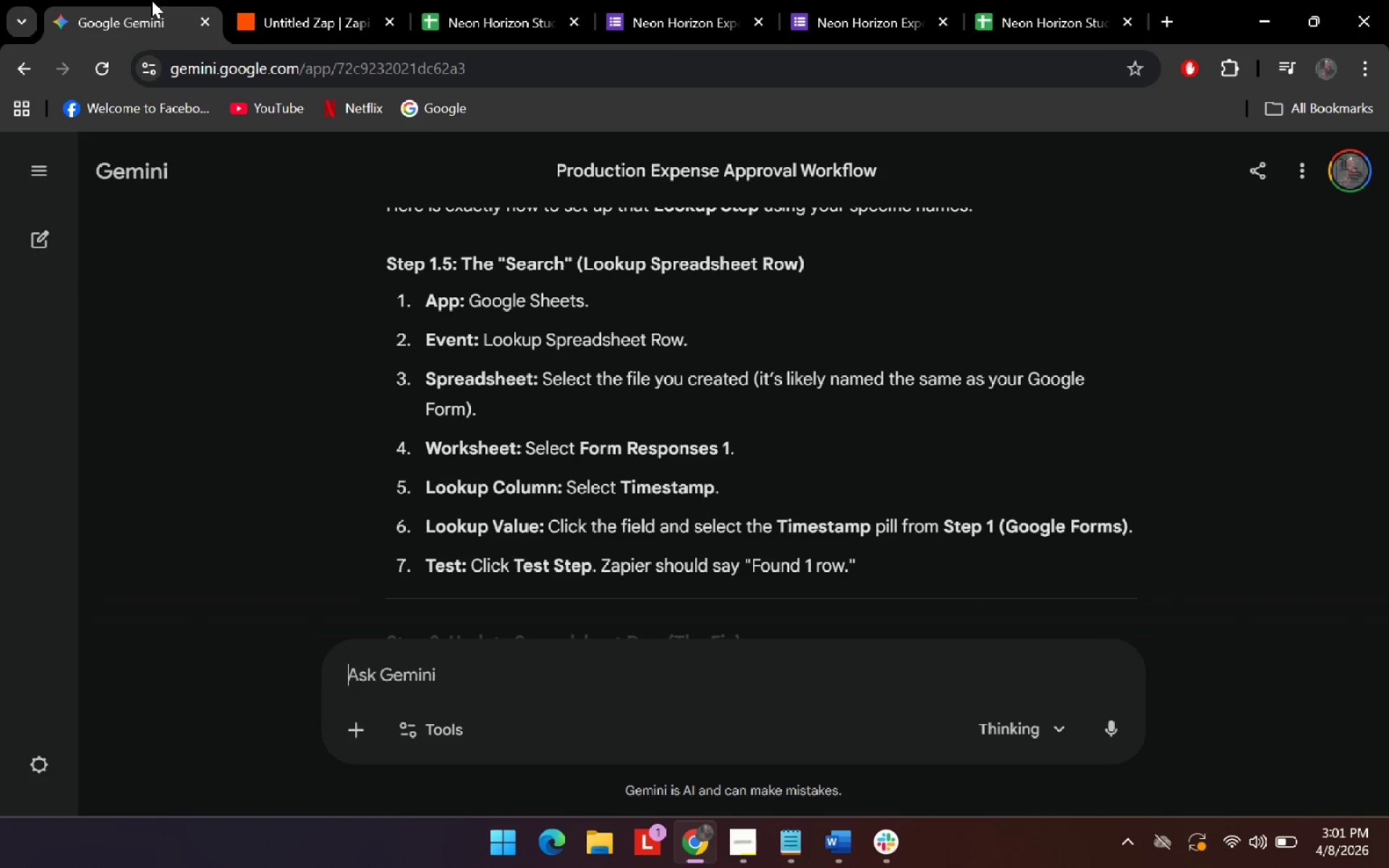 
left_click([340, 0])
 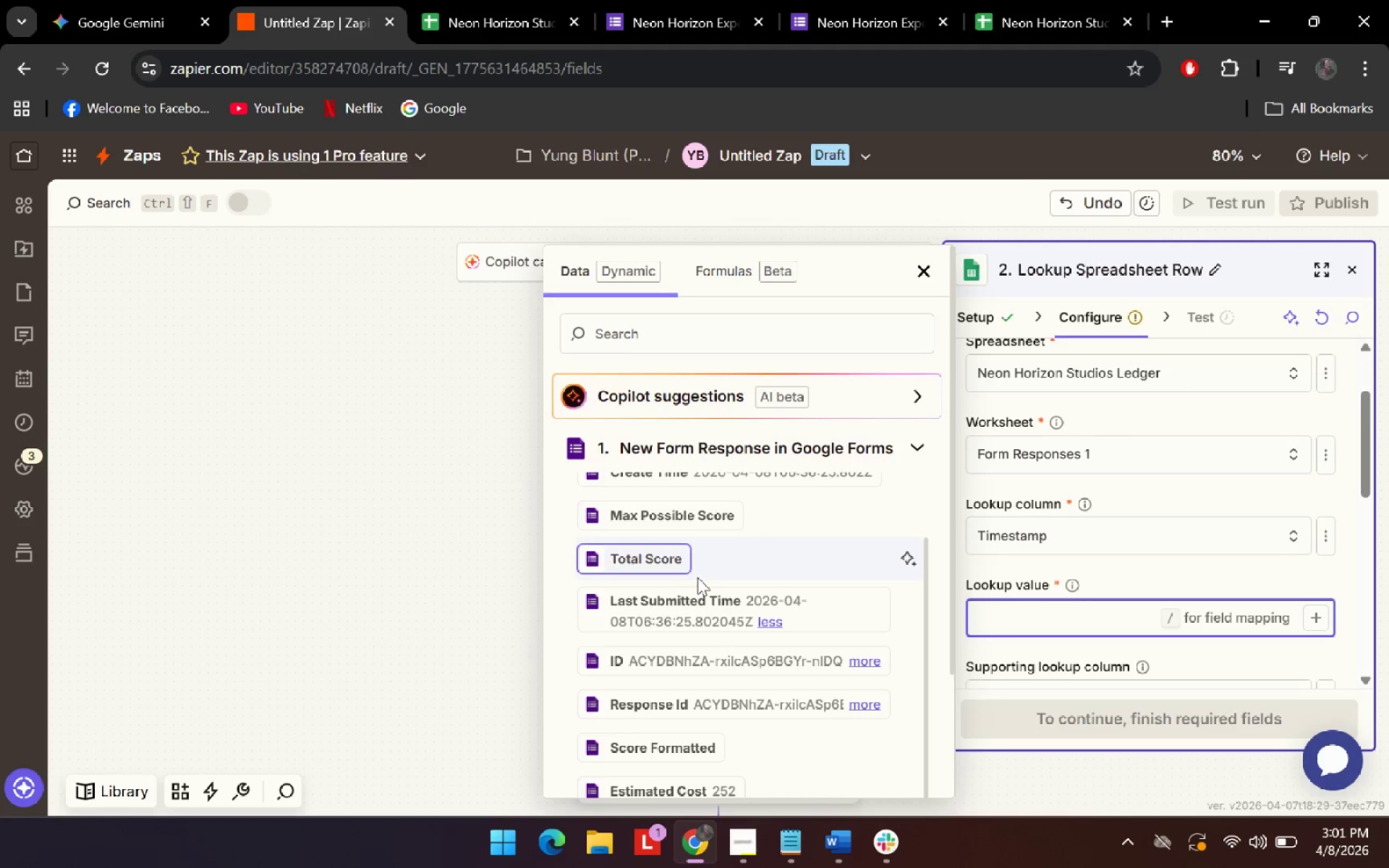 
scroll: coordinate [867, 577], scroll_direction: up, amount: 6.0
 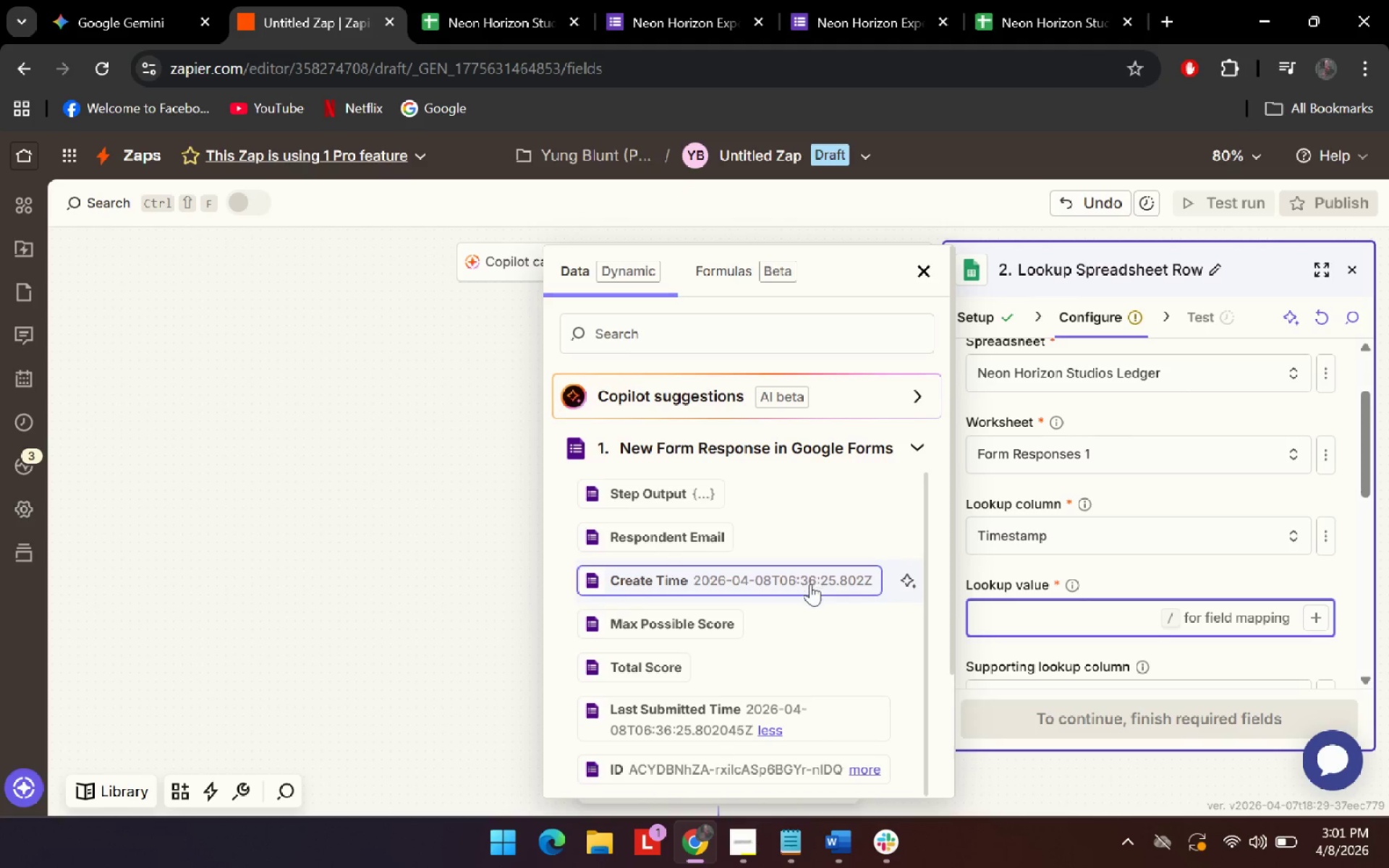 
scroll: coordinate [807, 593], scroll_direction: down, amount: 1.0
 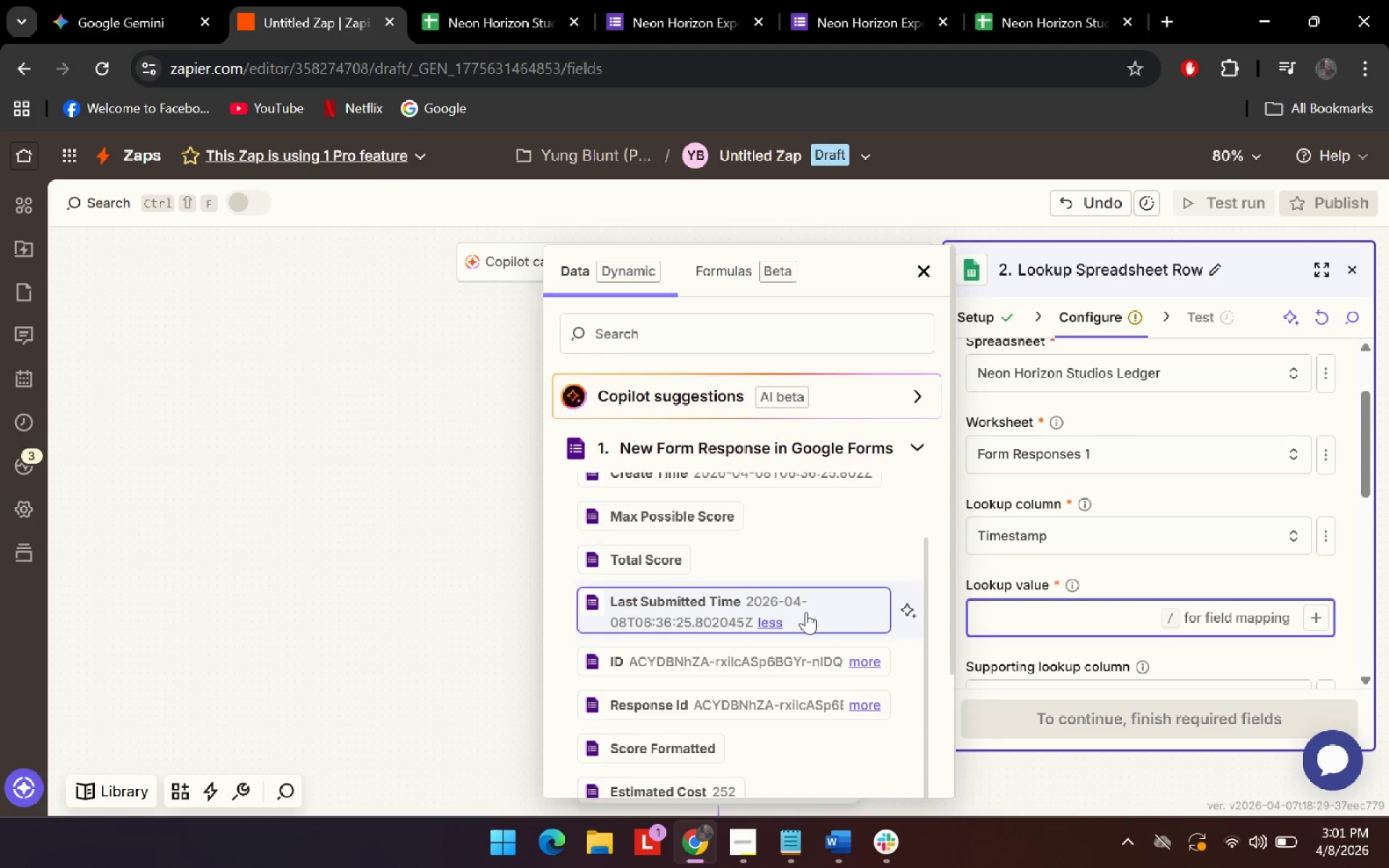 
scroll: coordinate [807, 576], scroll_direction: up, amount: 2.0
 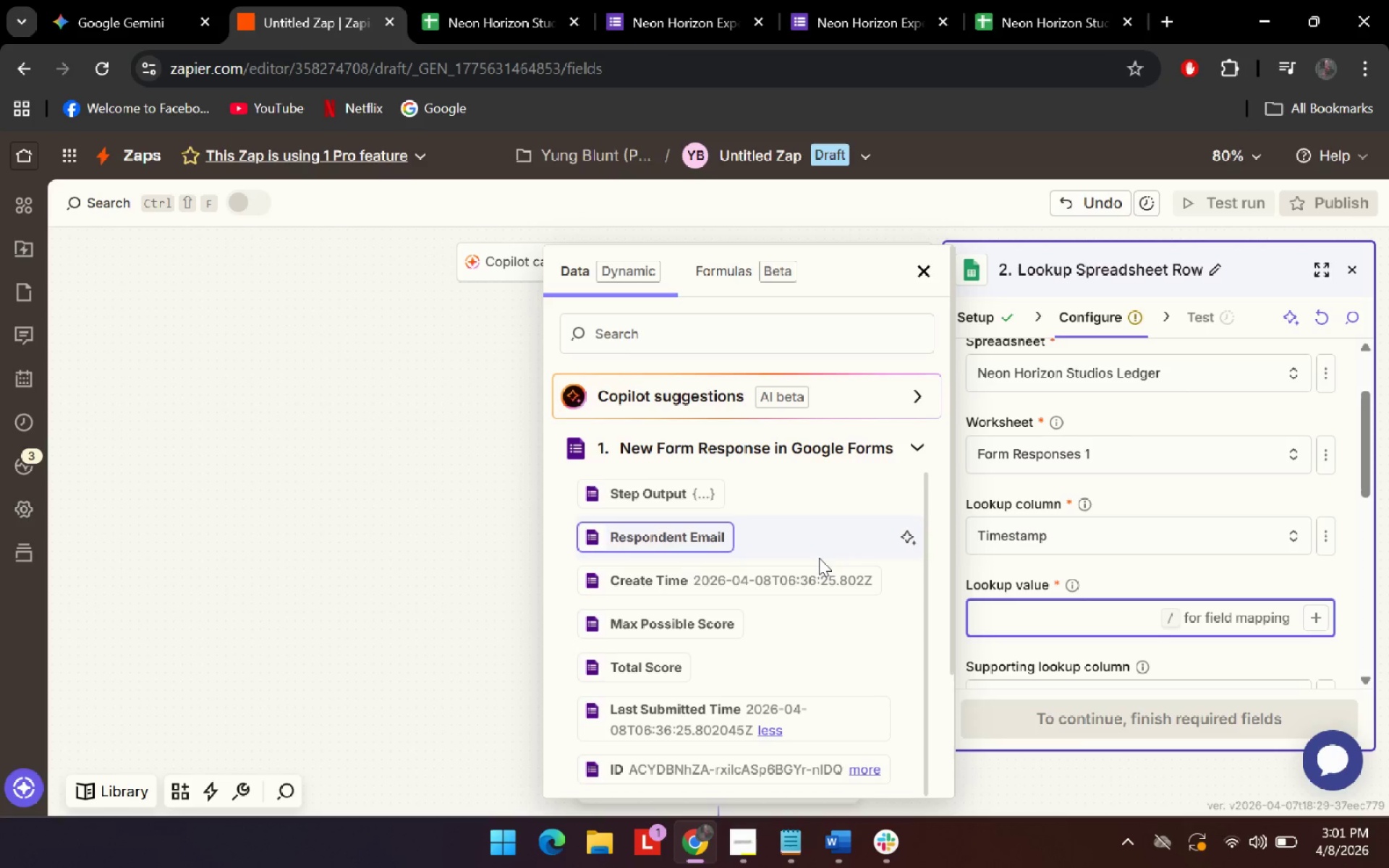 
scroll: coordinate [795, 675], scroll_direction: down, amount: 10.0
 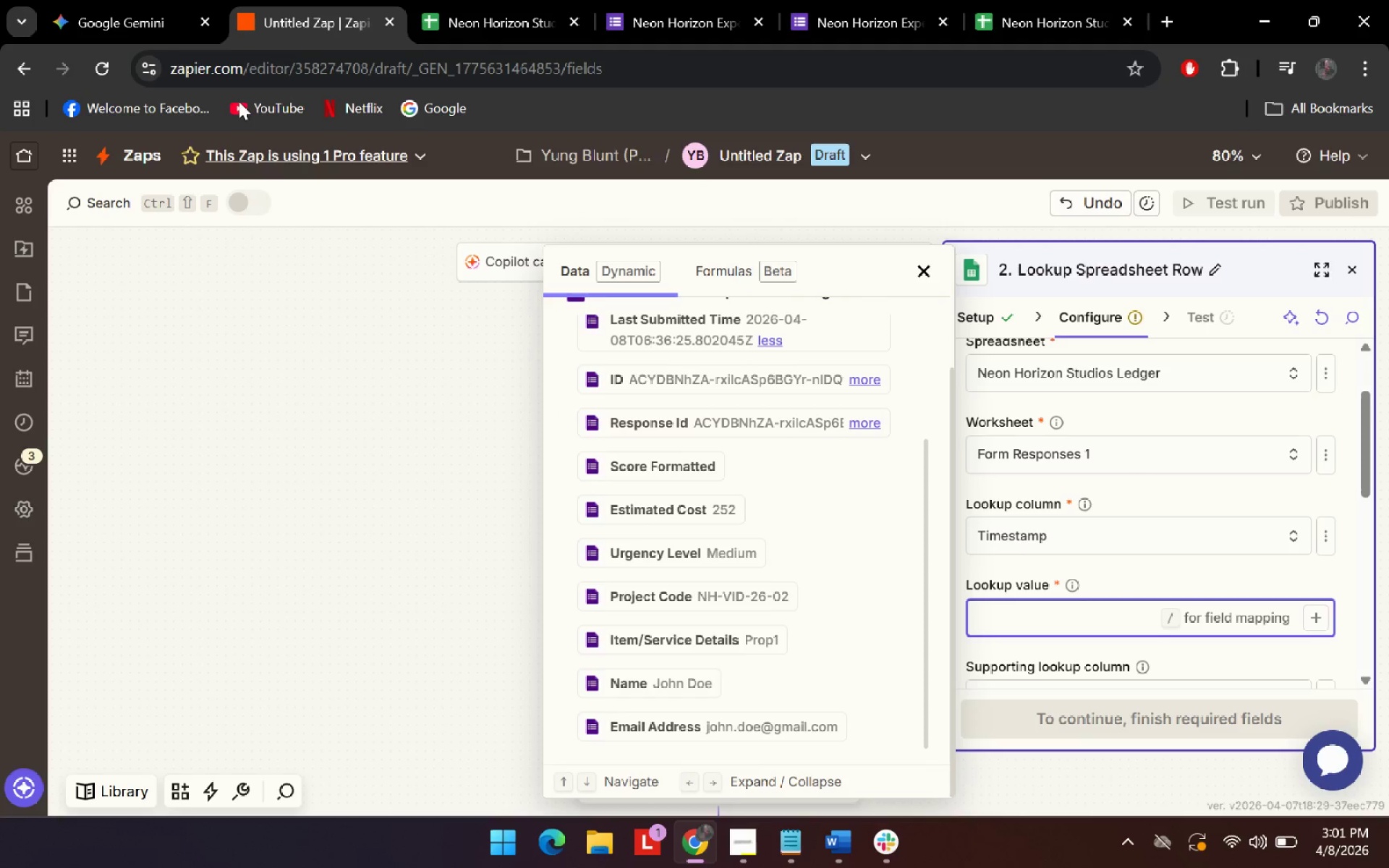 
left_click([158, 0])
 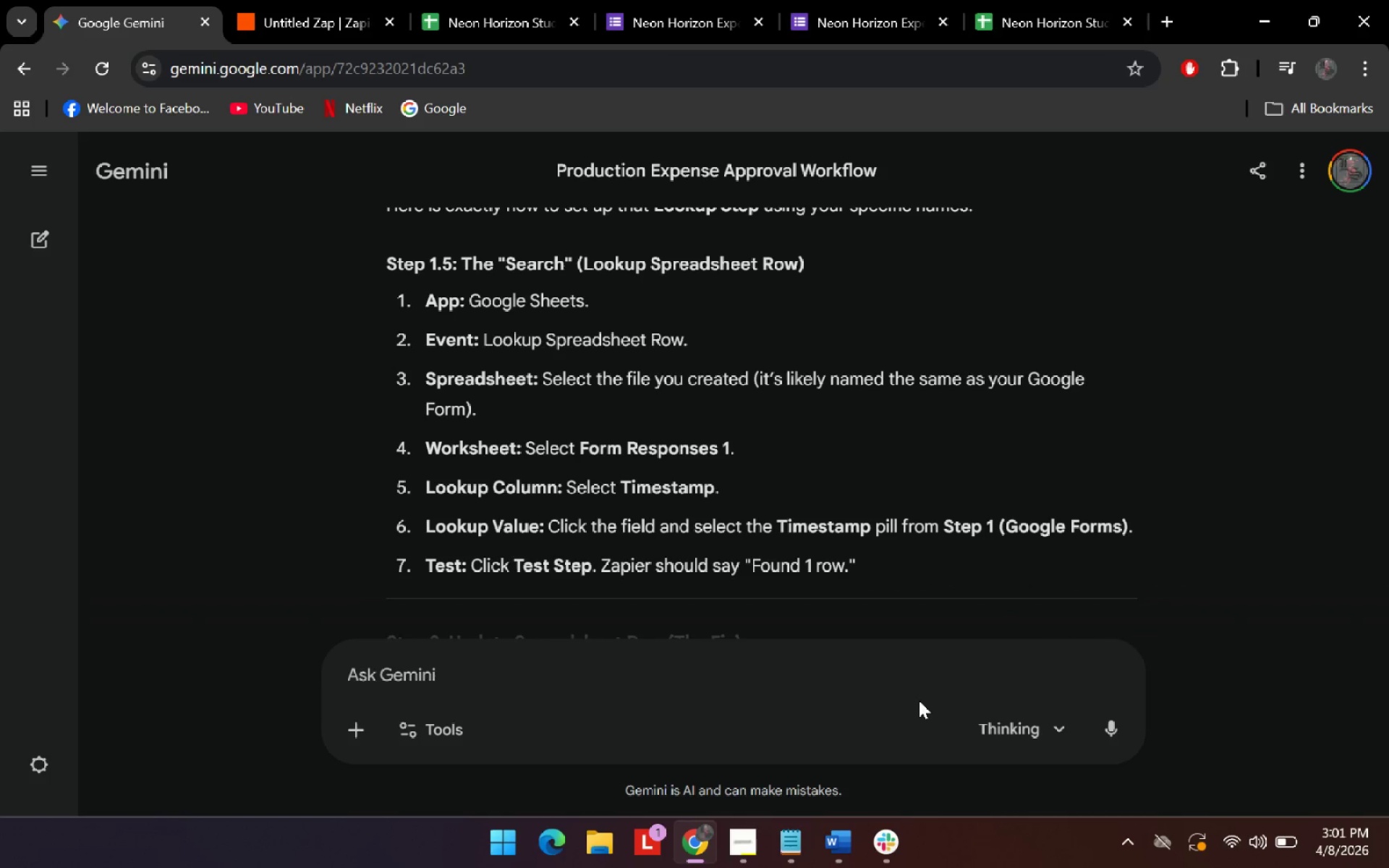 
type(there is no teim)
key(Backspace)
key(Backspace)
key(Backspace)
type(imespa)
key(Backspace)
key(Backspace)
type(tm)
key(Backspace)
type(ampt pill)
key(Backspace)
key(Backspace)
key(Backspace)
key(Backspace)
key(Backspace)
key(Backspace)
type(t)
key(Backspace)
type( pill)
 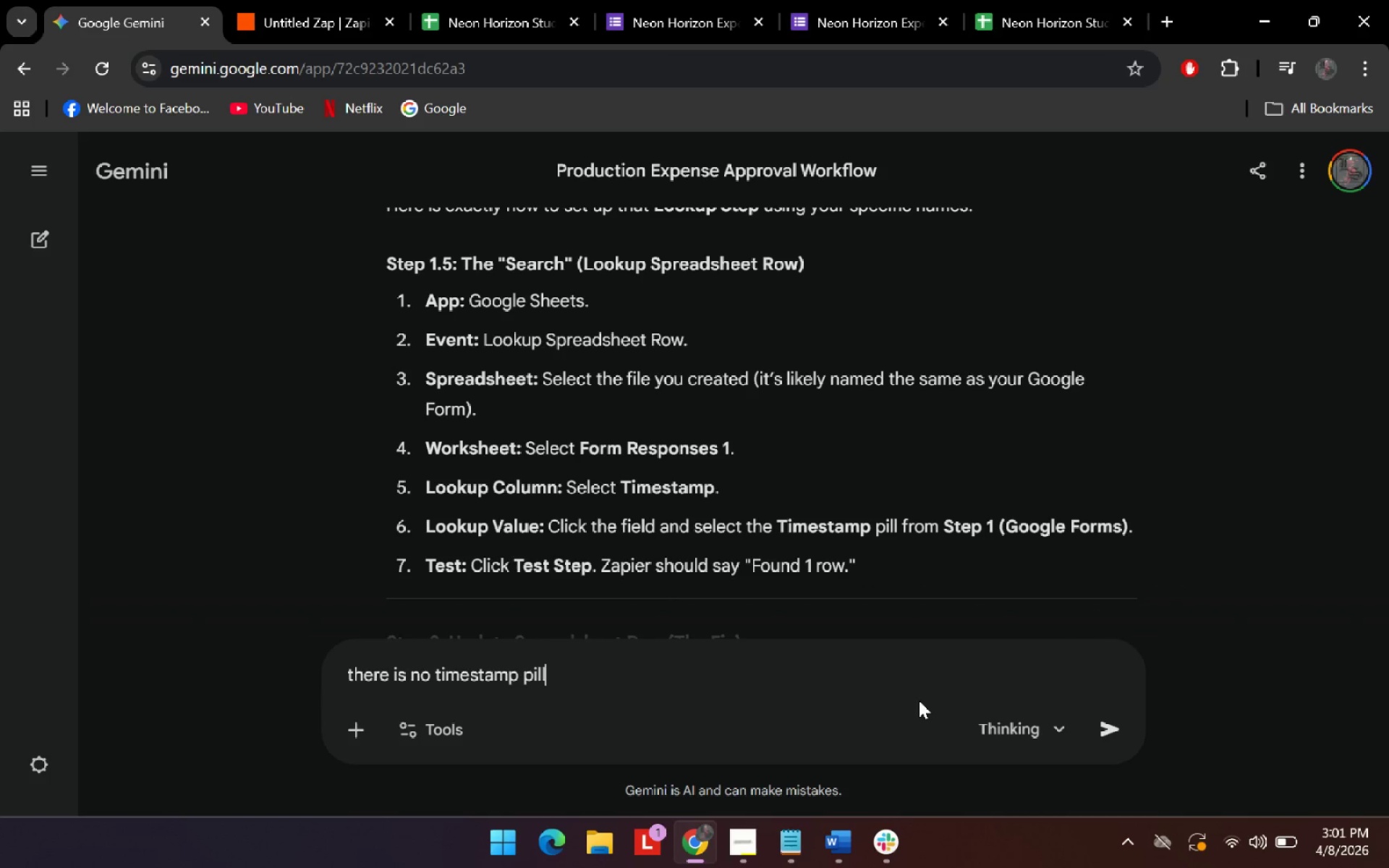 
key(Enter)
 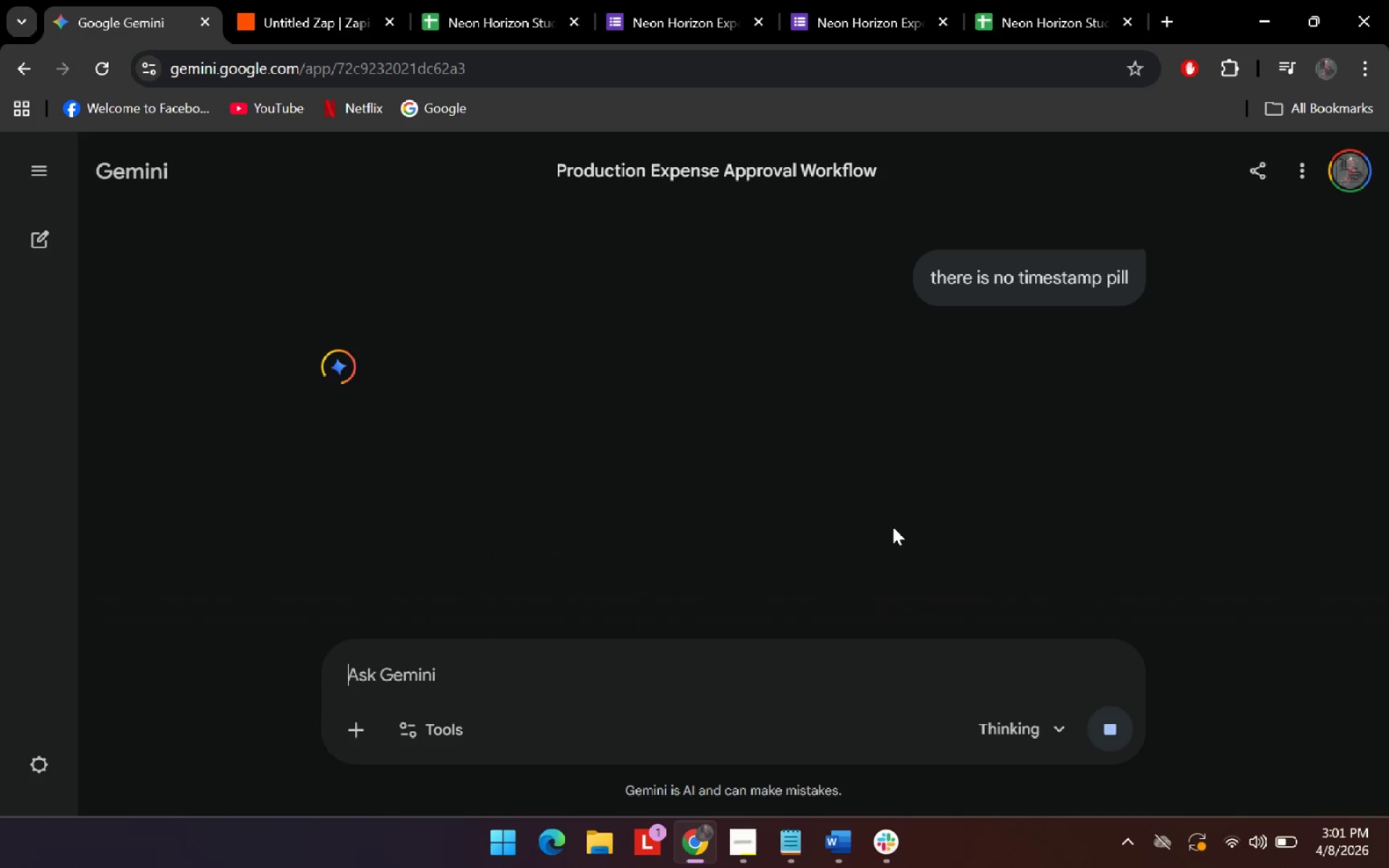 
scroll: coordinate [956, 447], scroll_direction: up, amount: 5.0
 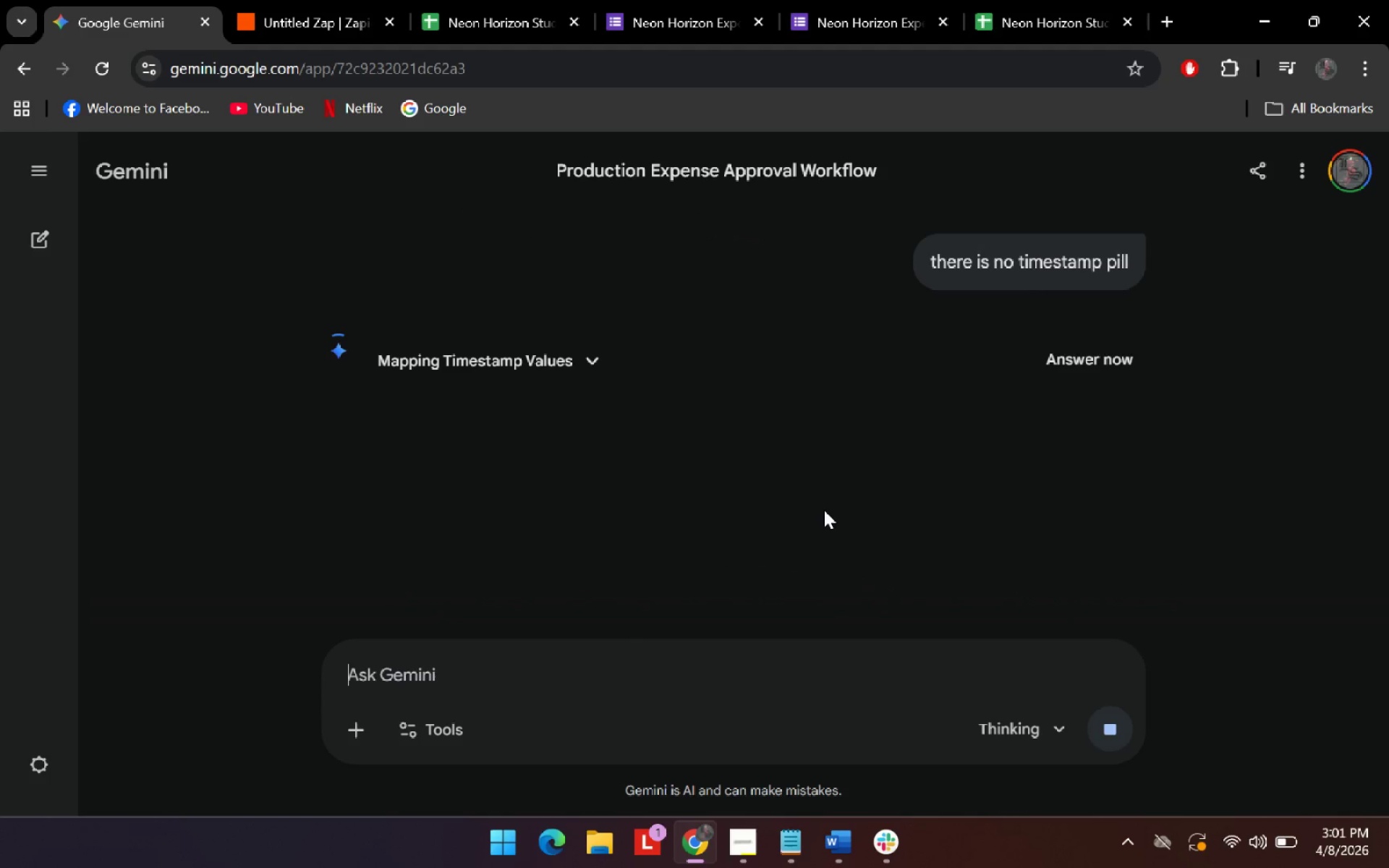 
wait(7.98)
 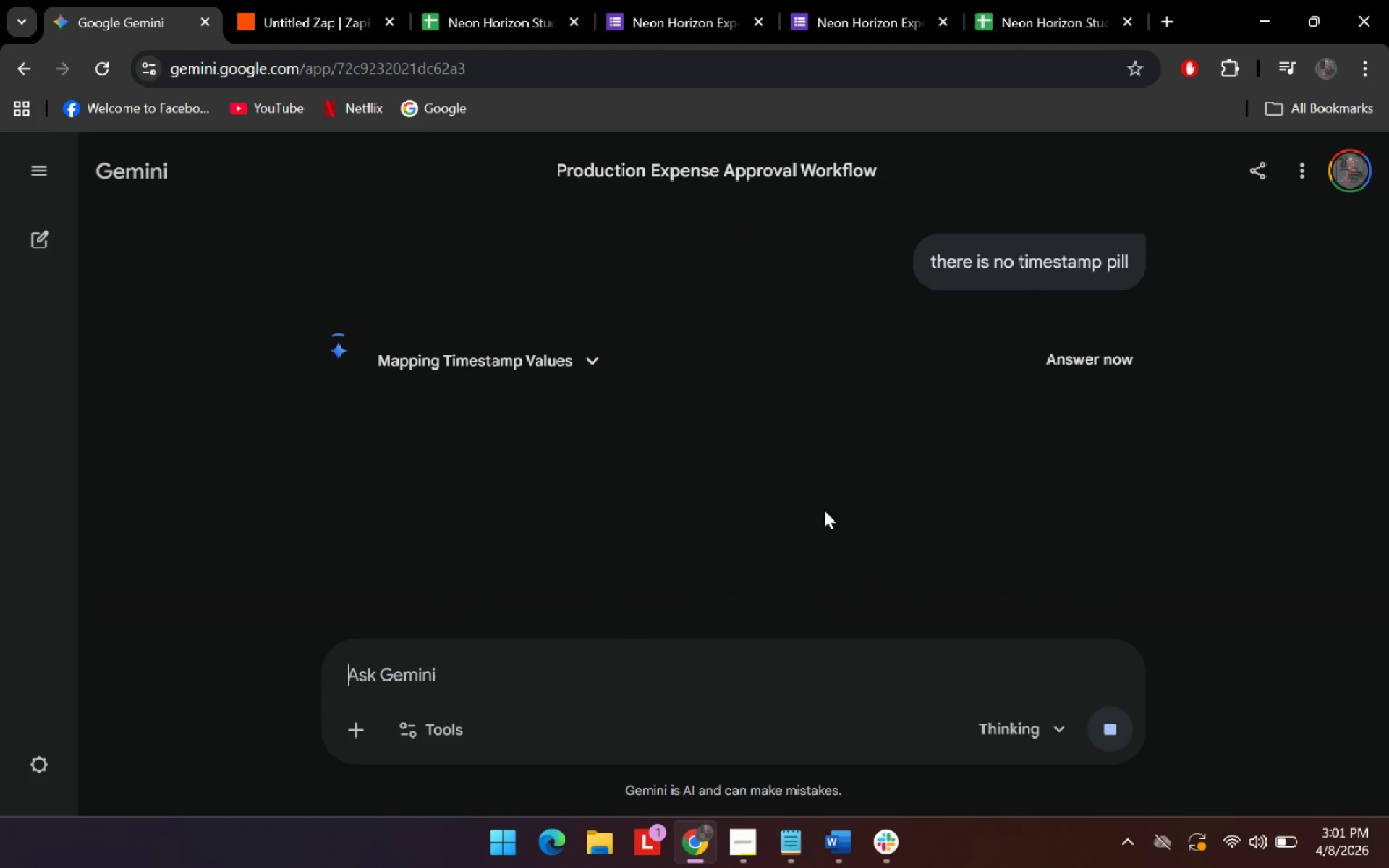 
scroll: coordinate [530, 468], scroll_direction: down, amount: 2.0
 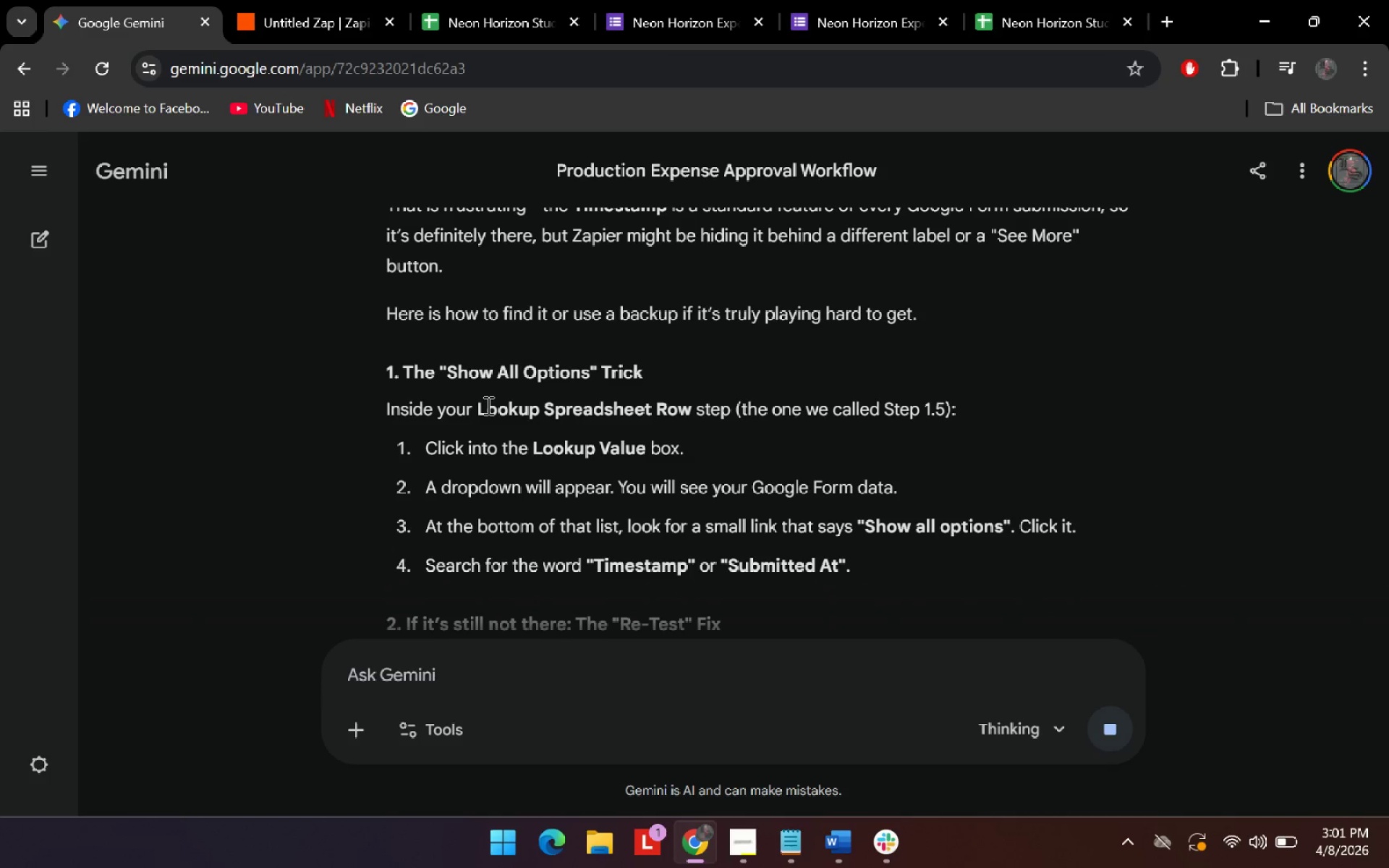 
left_click_drag(start_coordinate=[487, 405], to_coordinate=[674, 399])
 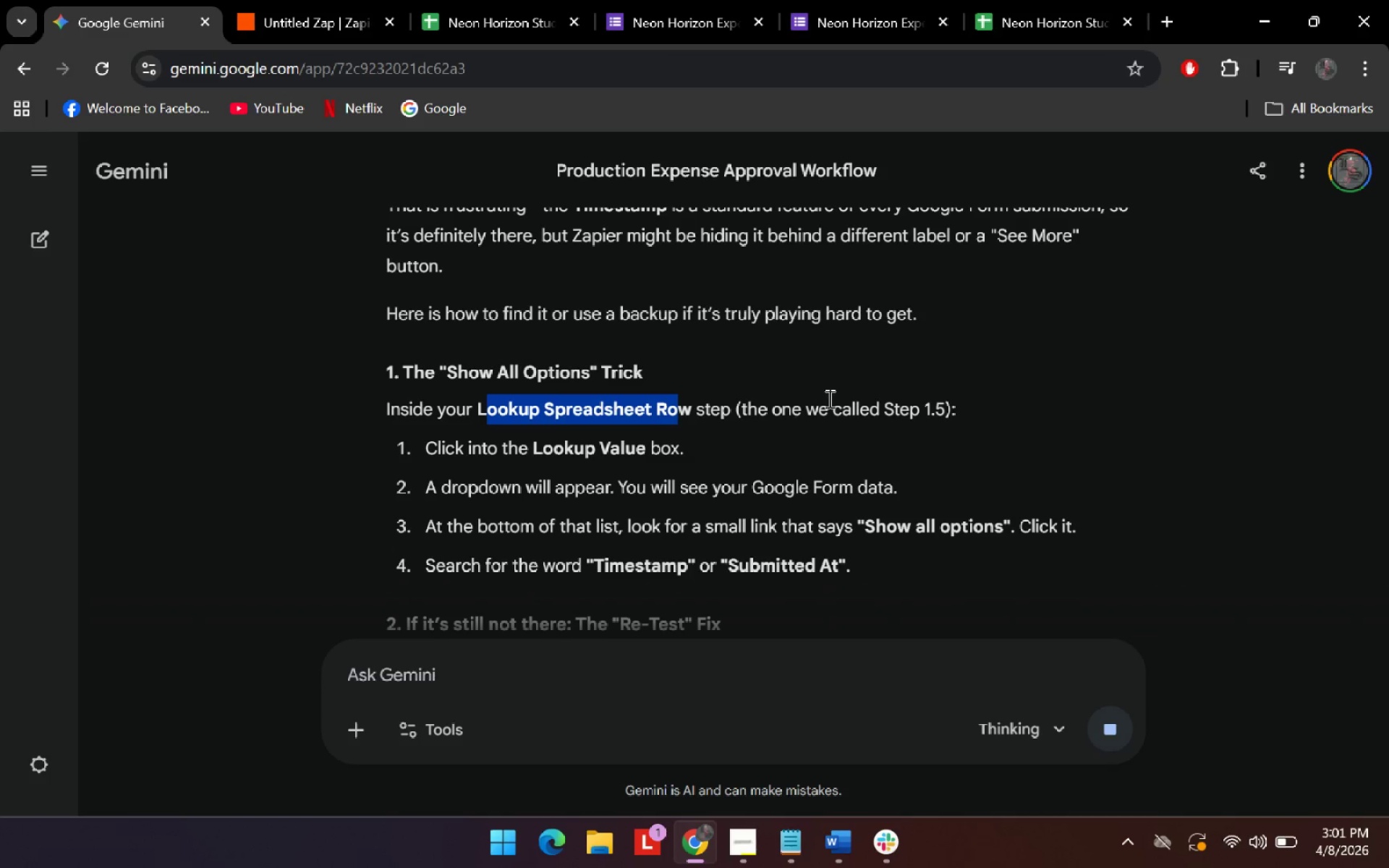 
left_click_drag(start_coordinate=[828, 399], to_coordinate=[839, 399])
 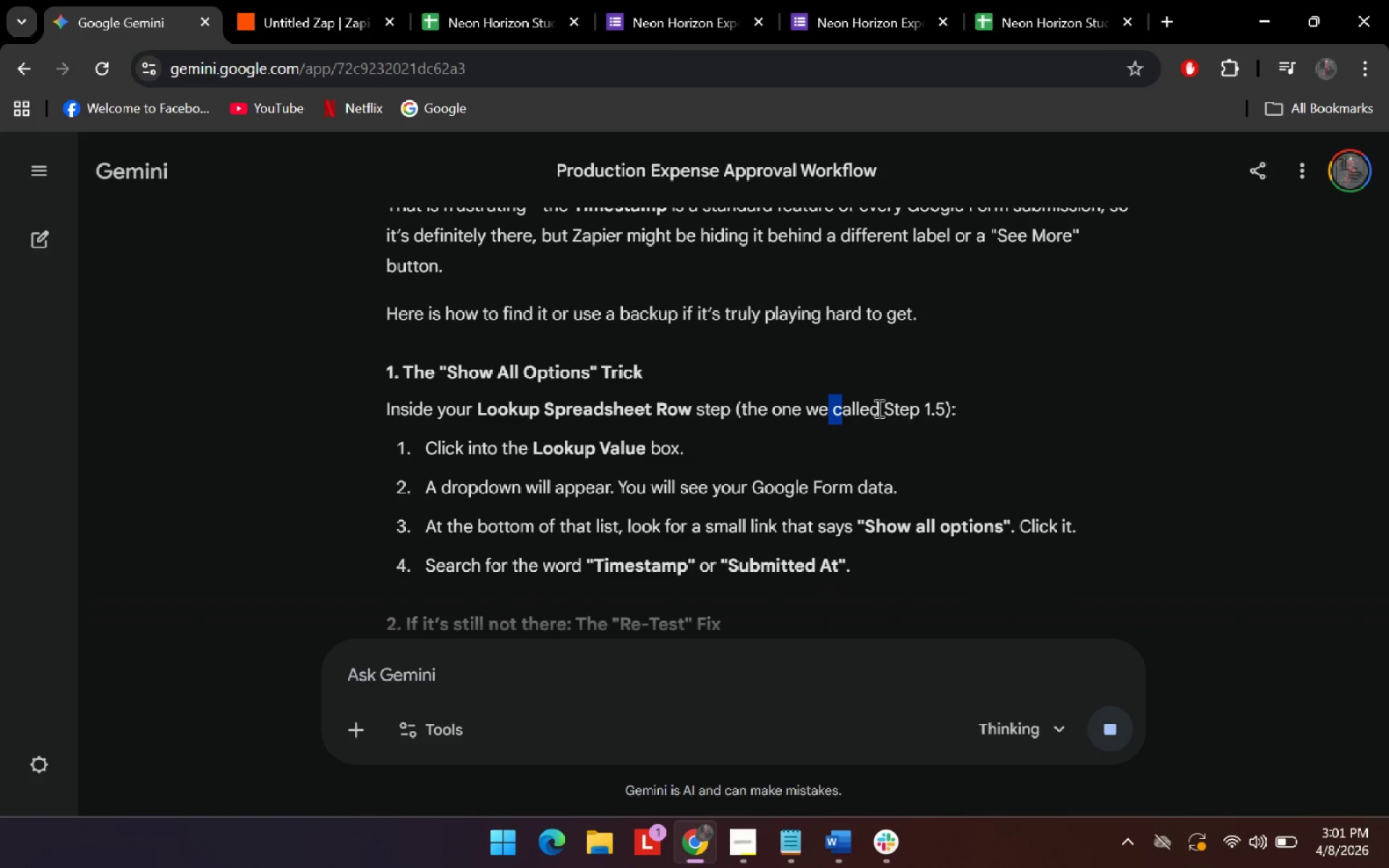 
left_click_drag(start_coordinate=[883, 409], to_coordinate=[895, 409])
 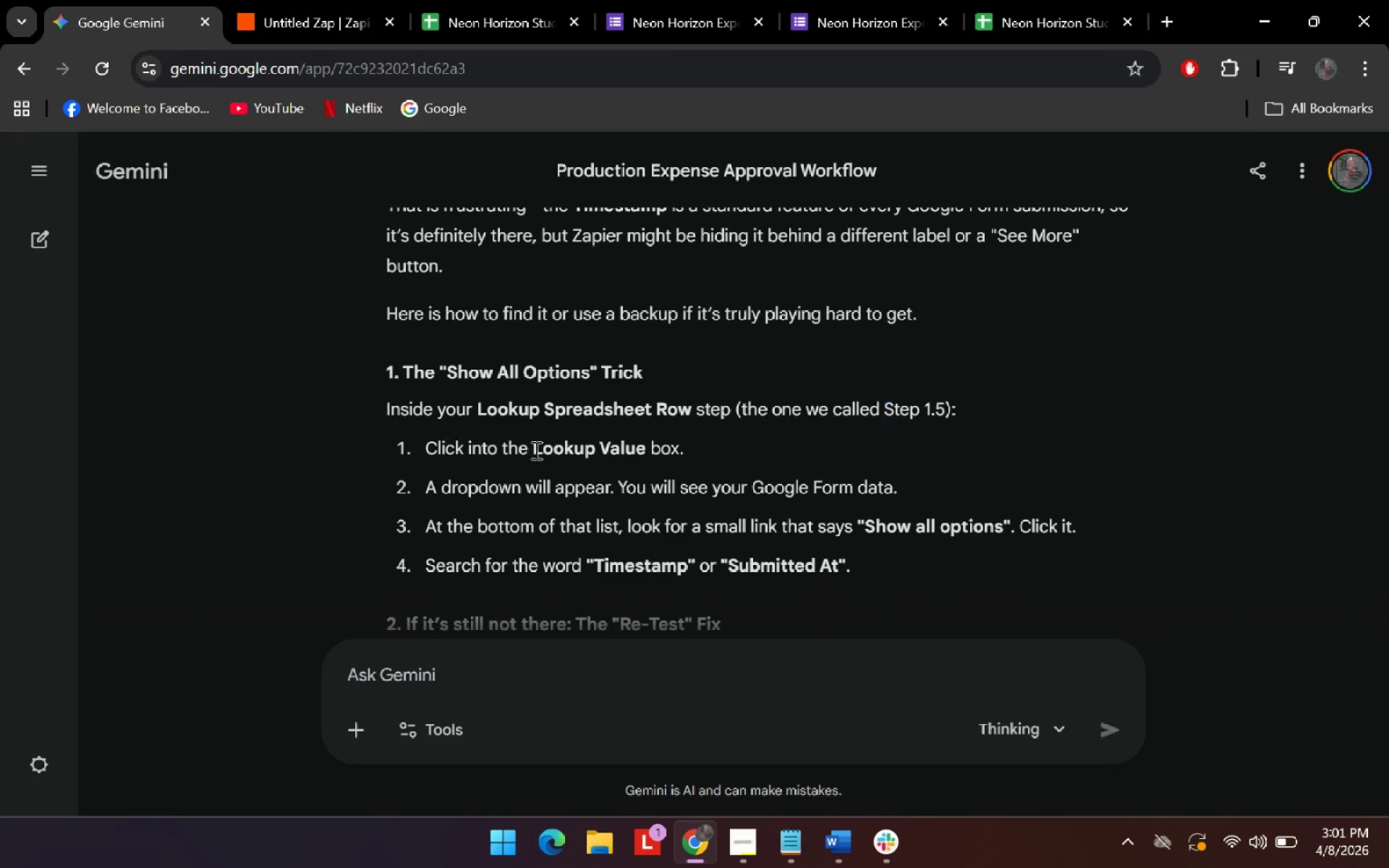 
left_click_drag(start_coordinate=[554, 447], to_coordinate=[564, 447])
 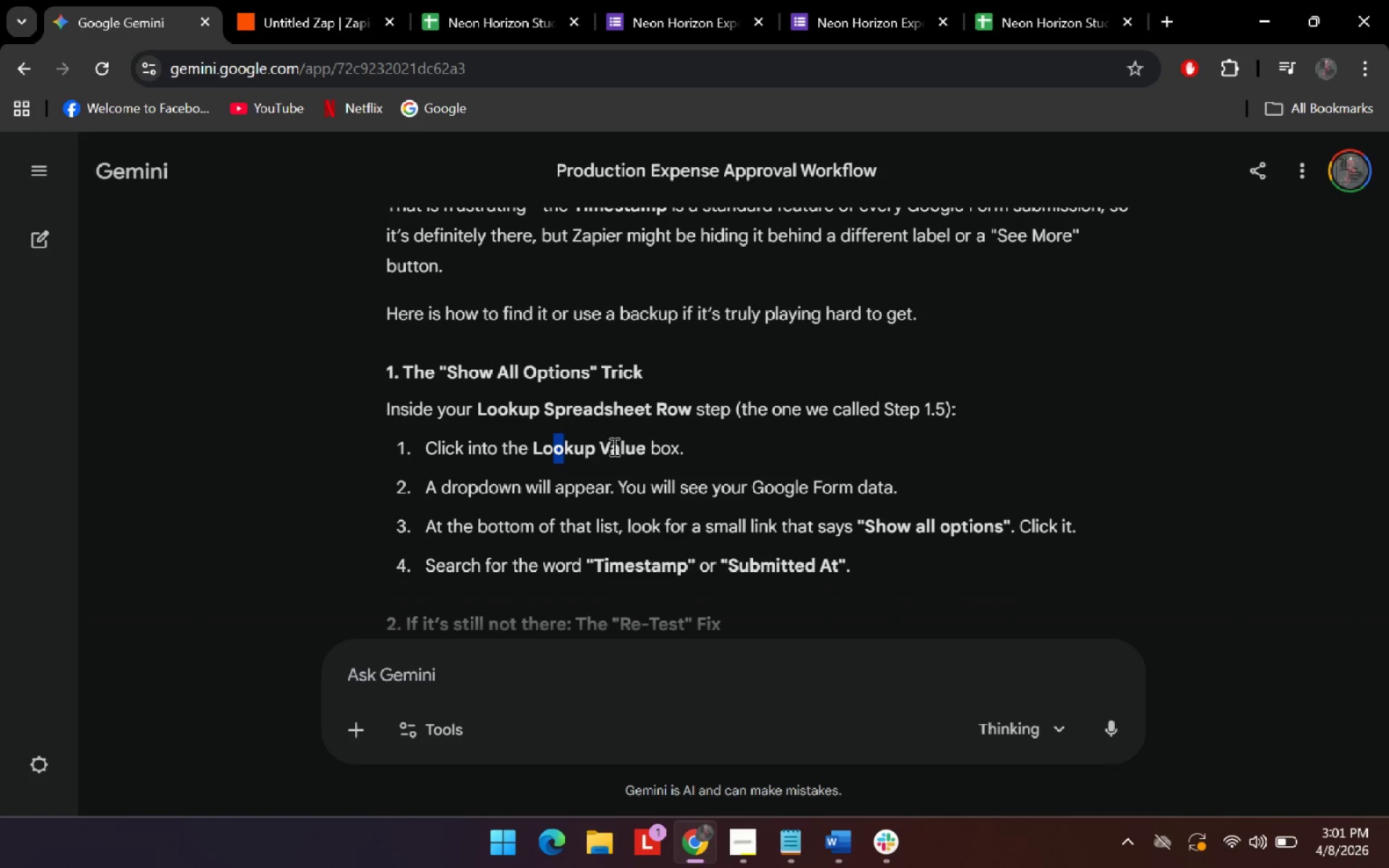 
left_click_drag(start_coordinate=[620, 446], to_coordinate=[624, 447])
 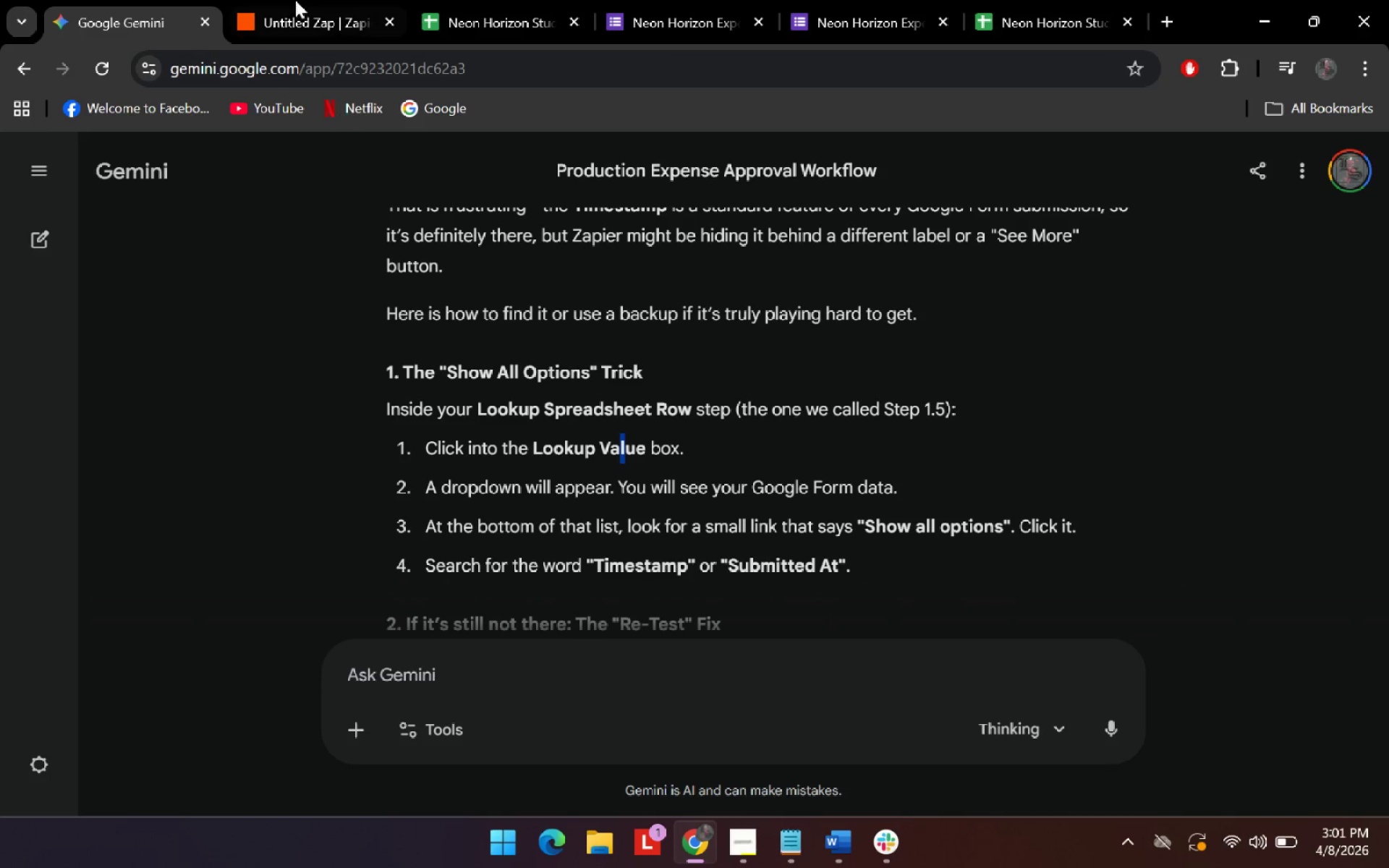 
mouse_move([307, 5])
 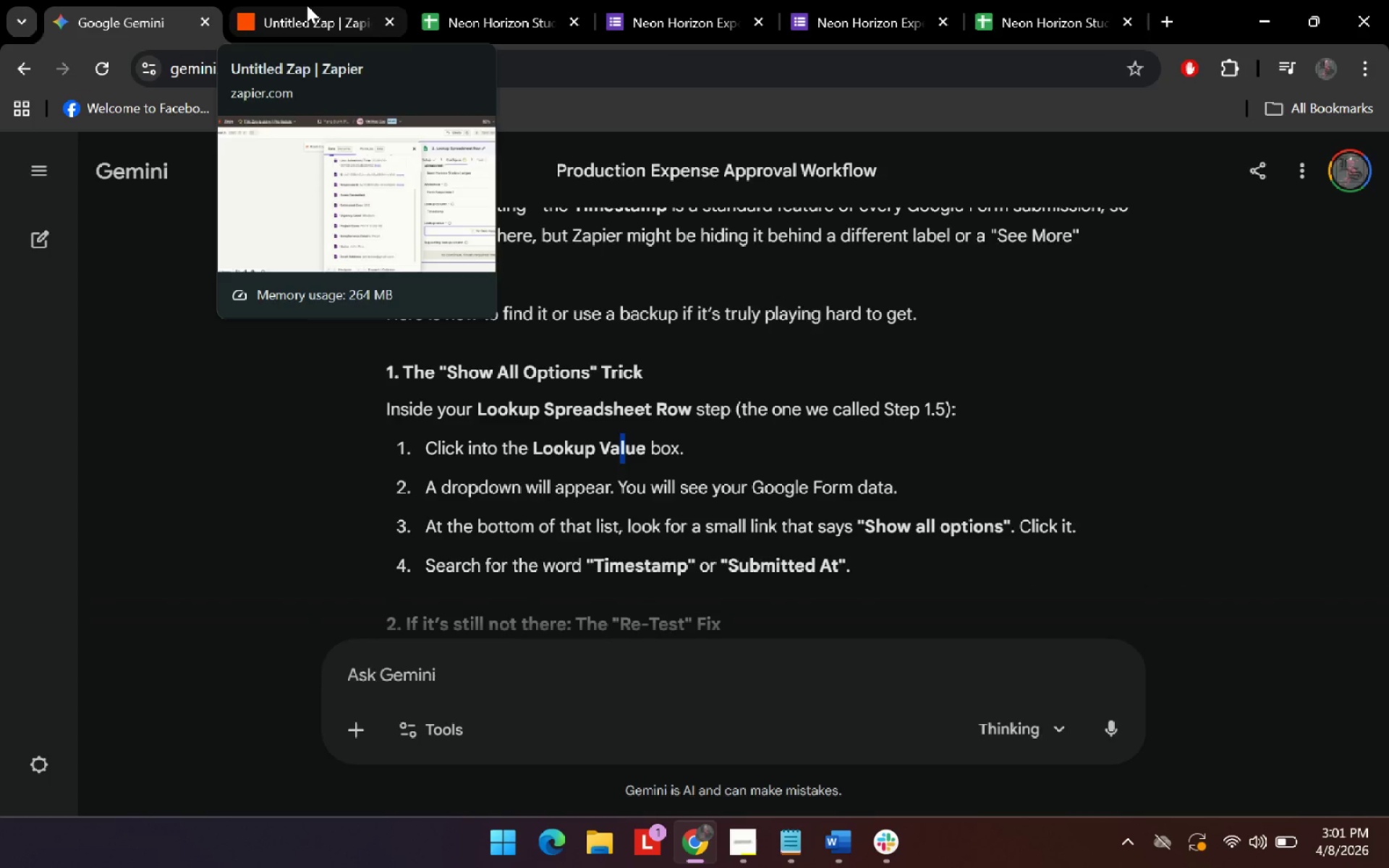 
left_click([307, 5])
 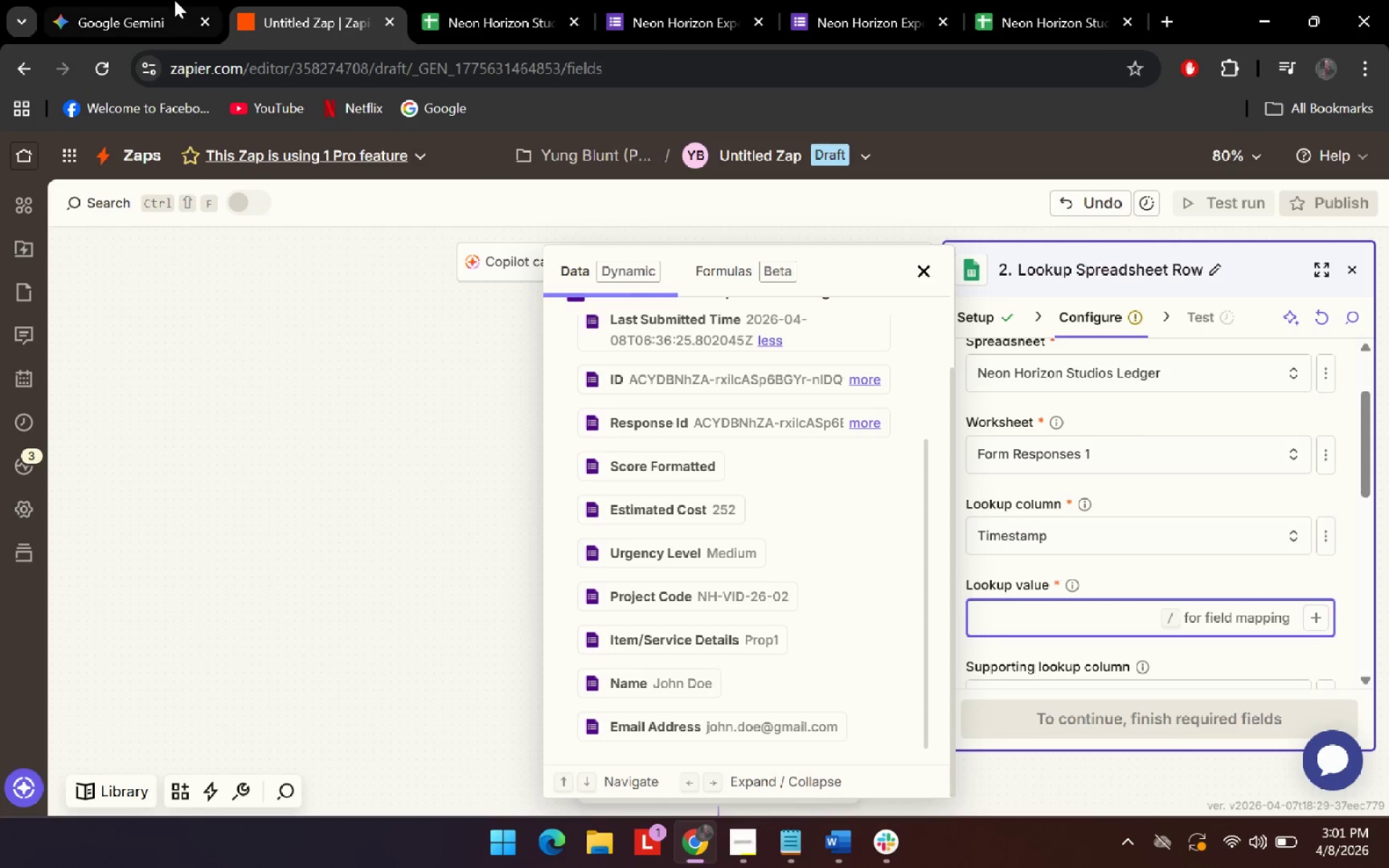 
left_click([174, 0])
 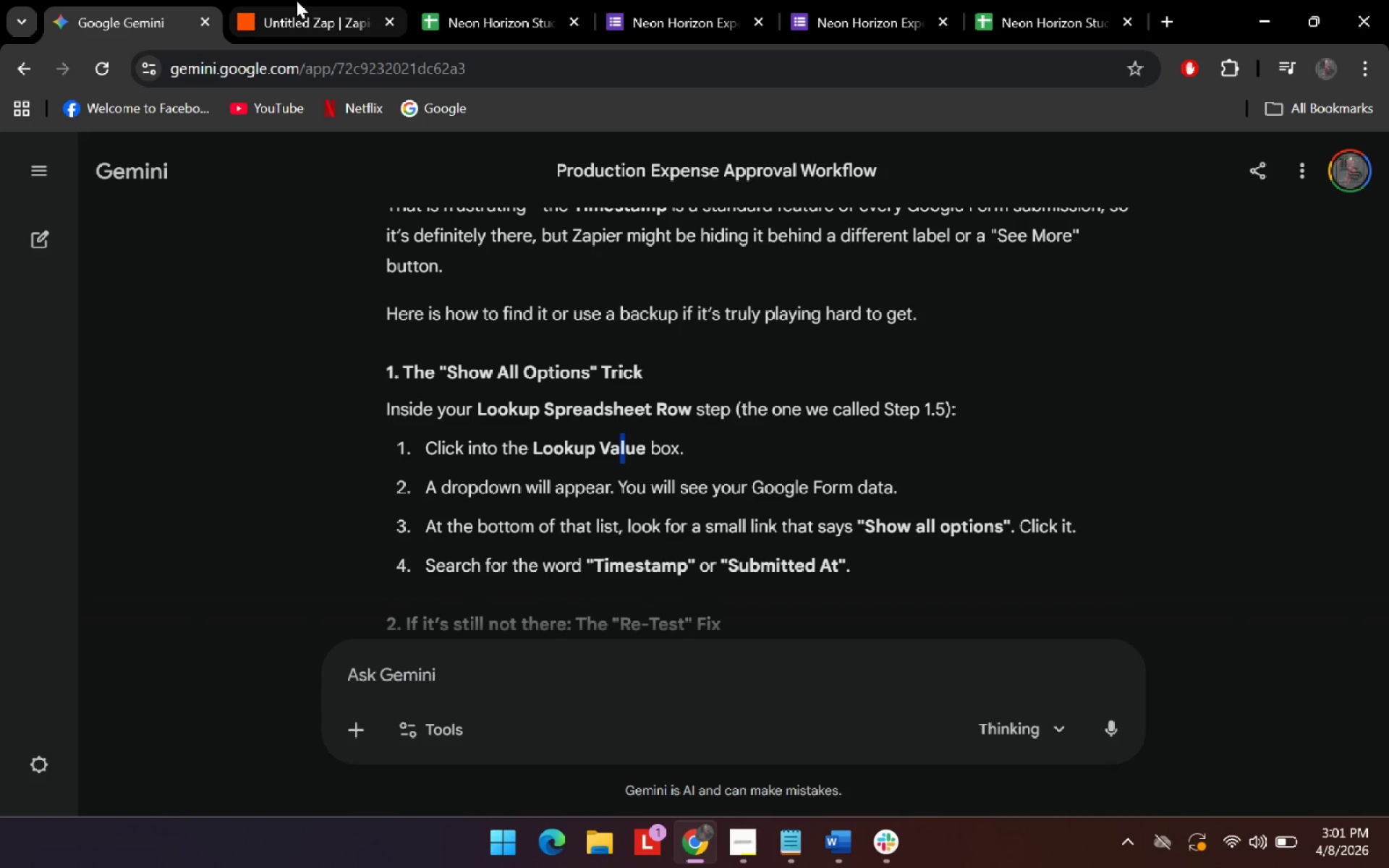 
left_click([296, 0])
 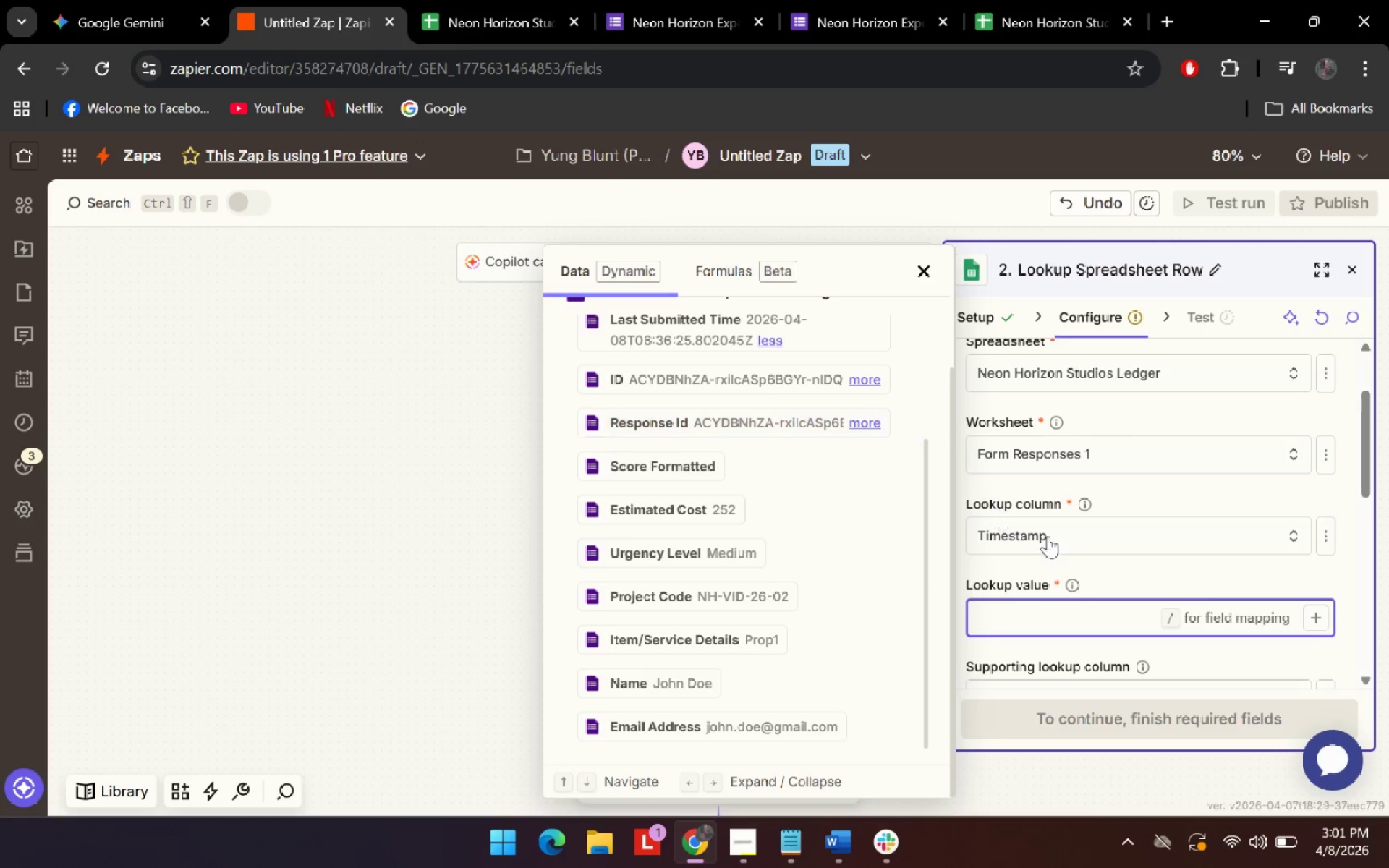 
left_click([1118, 599])
 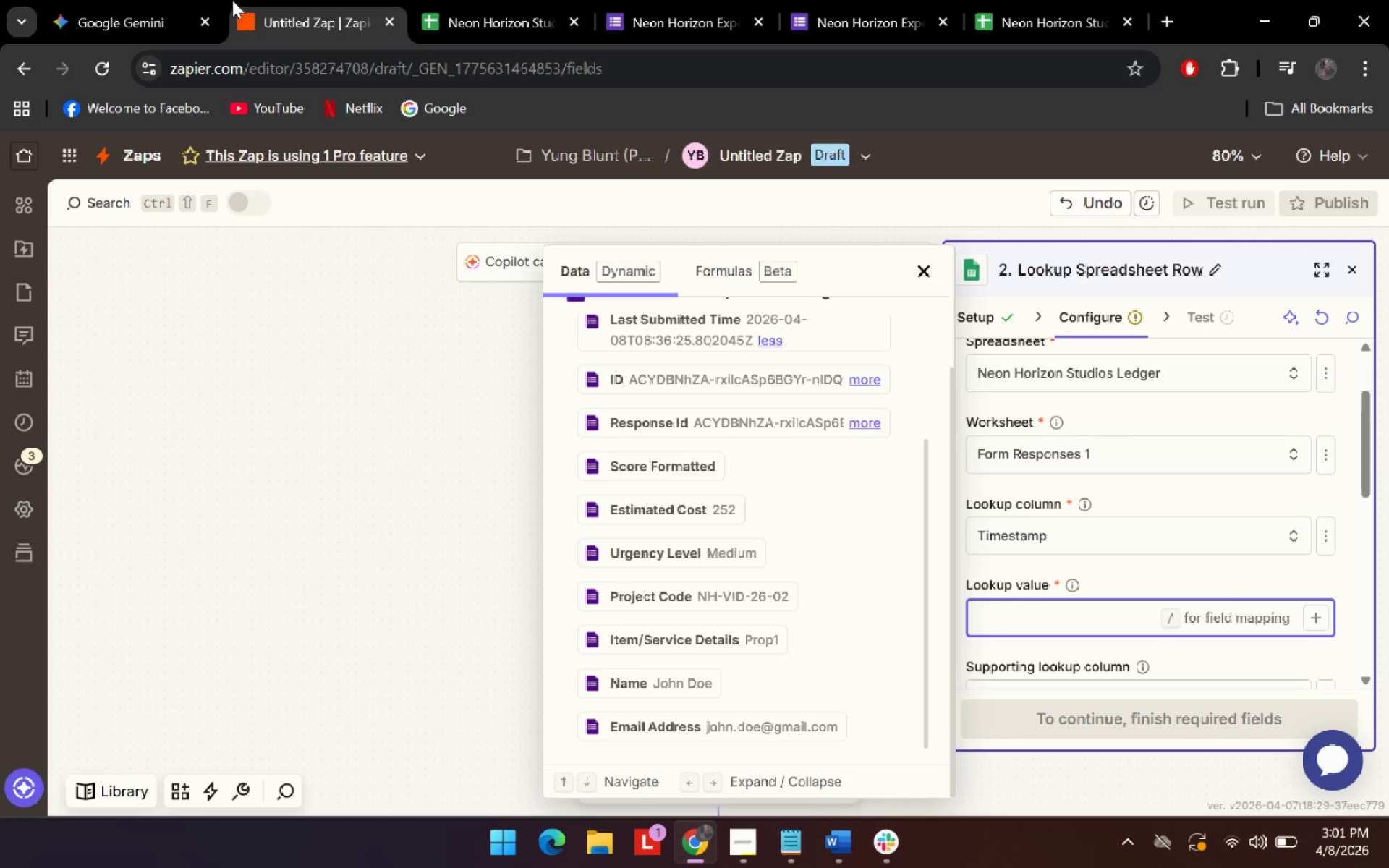 
left_click([127, 0])
 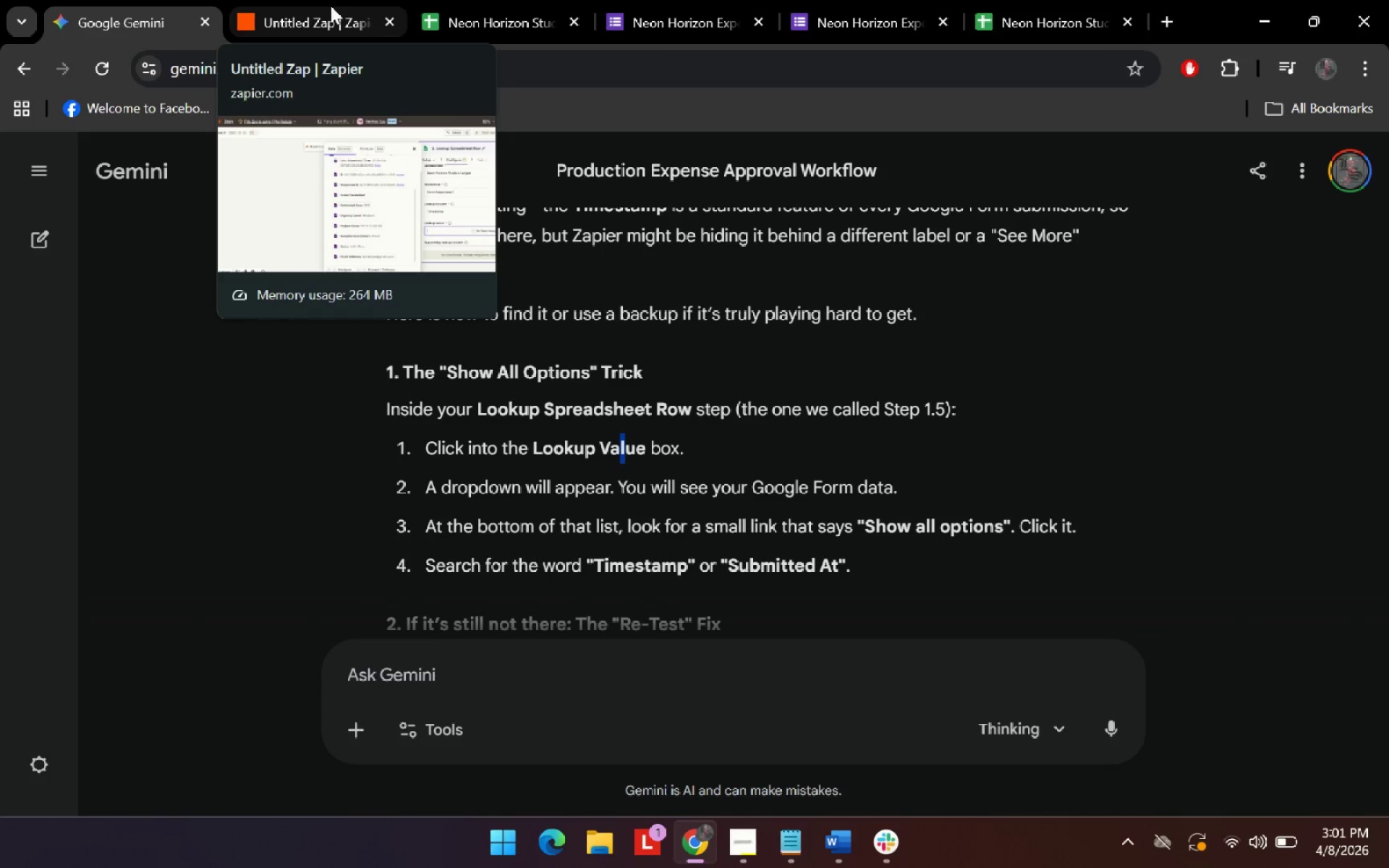 
left_click([331, 6])
 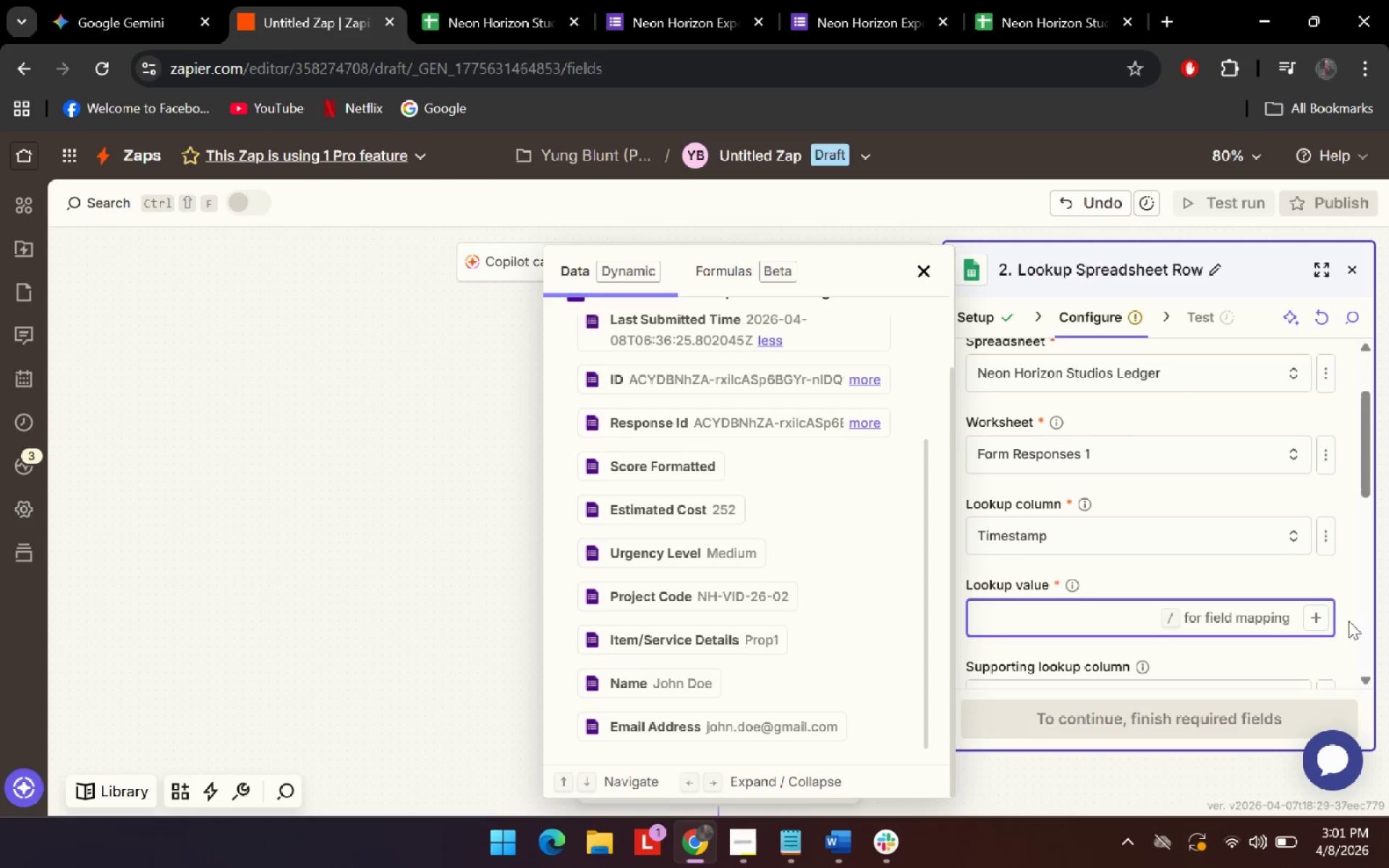 
left_click([1318, 617])
 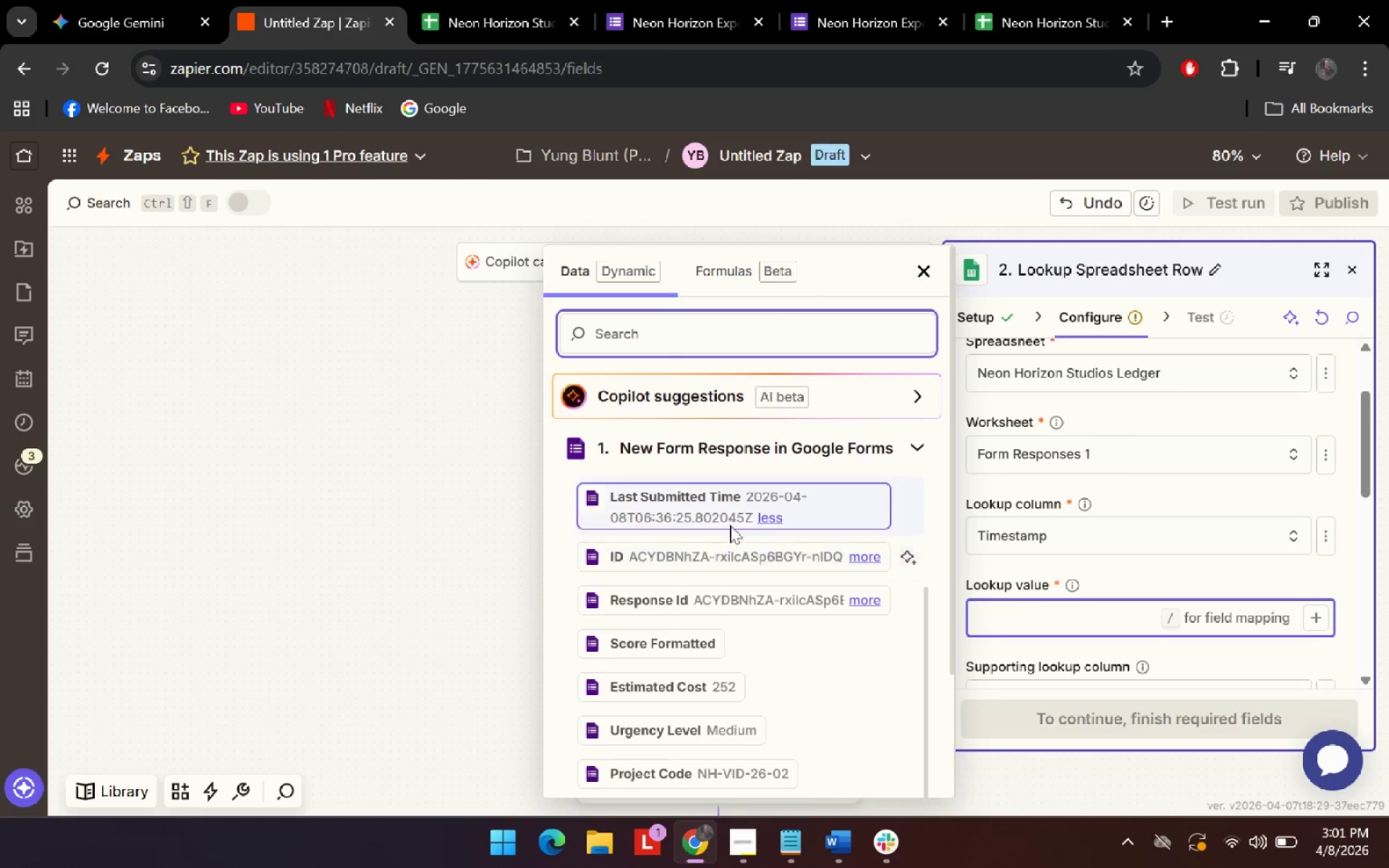 
left_click([129, 0])
 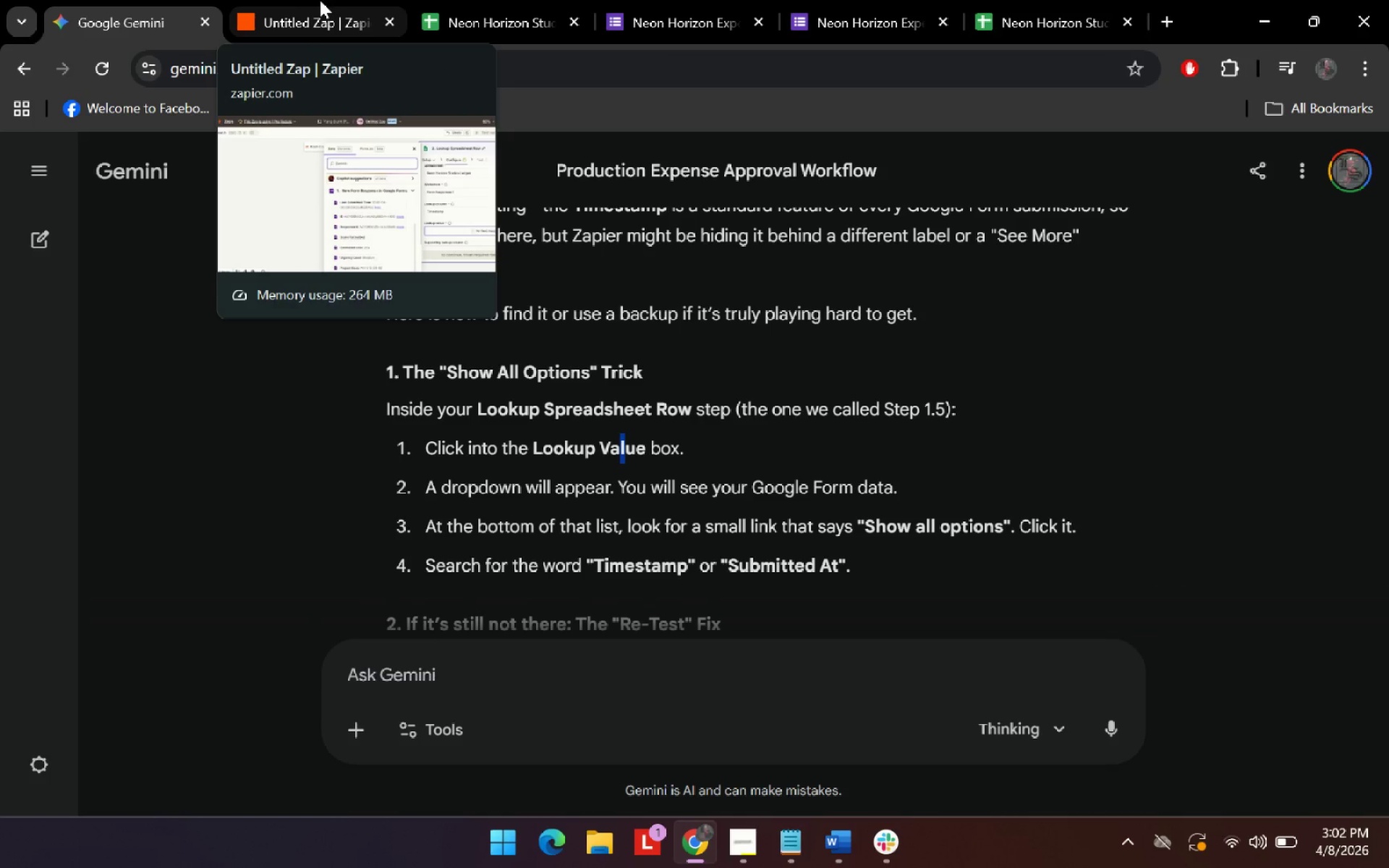 
scroll: coordinate [750, 510], scroll_direction: down, amount: 5.0
 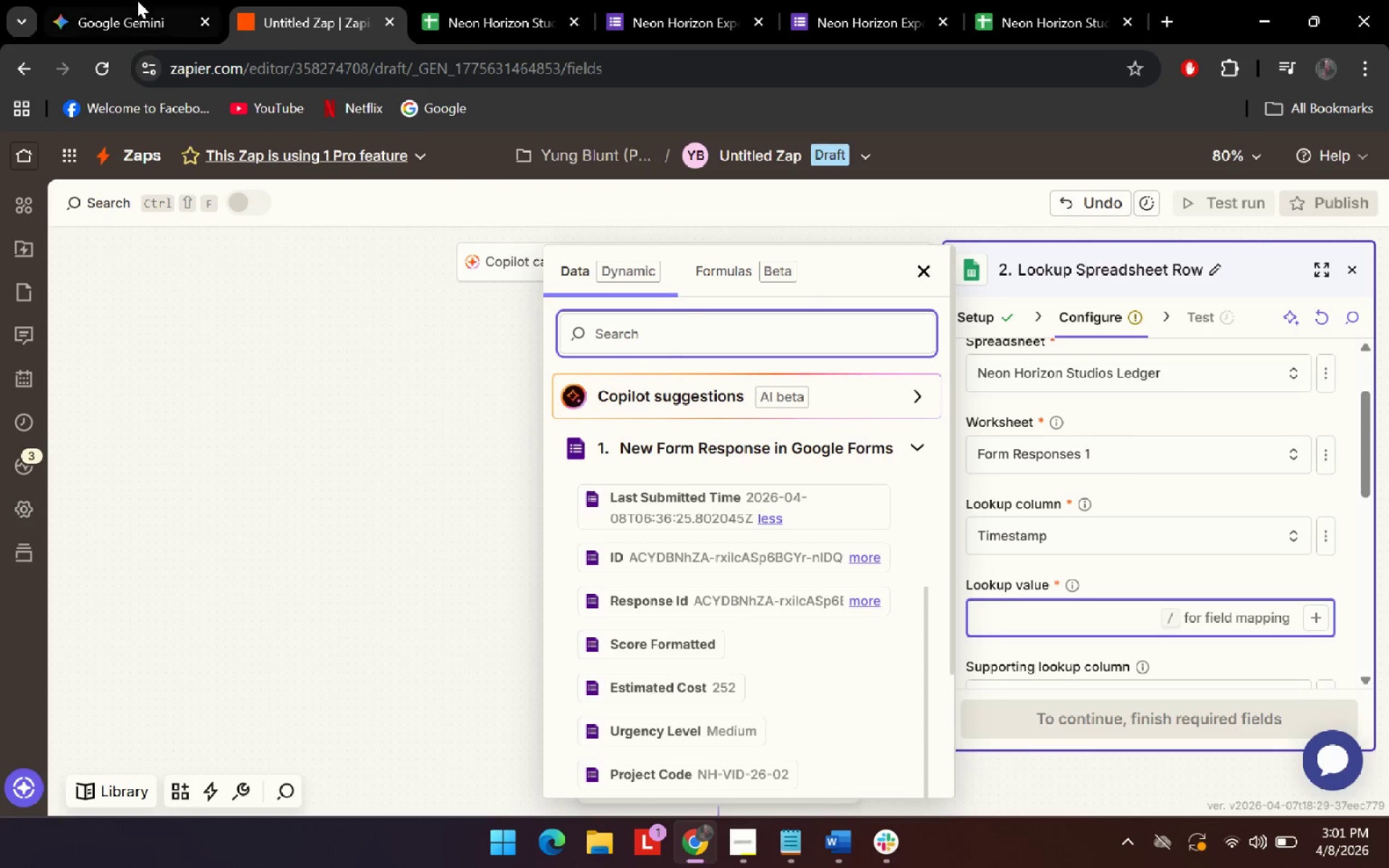 
left_click([320, 0])
 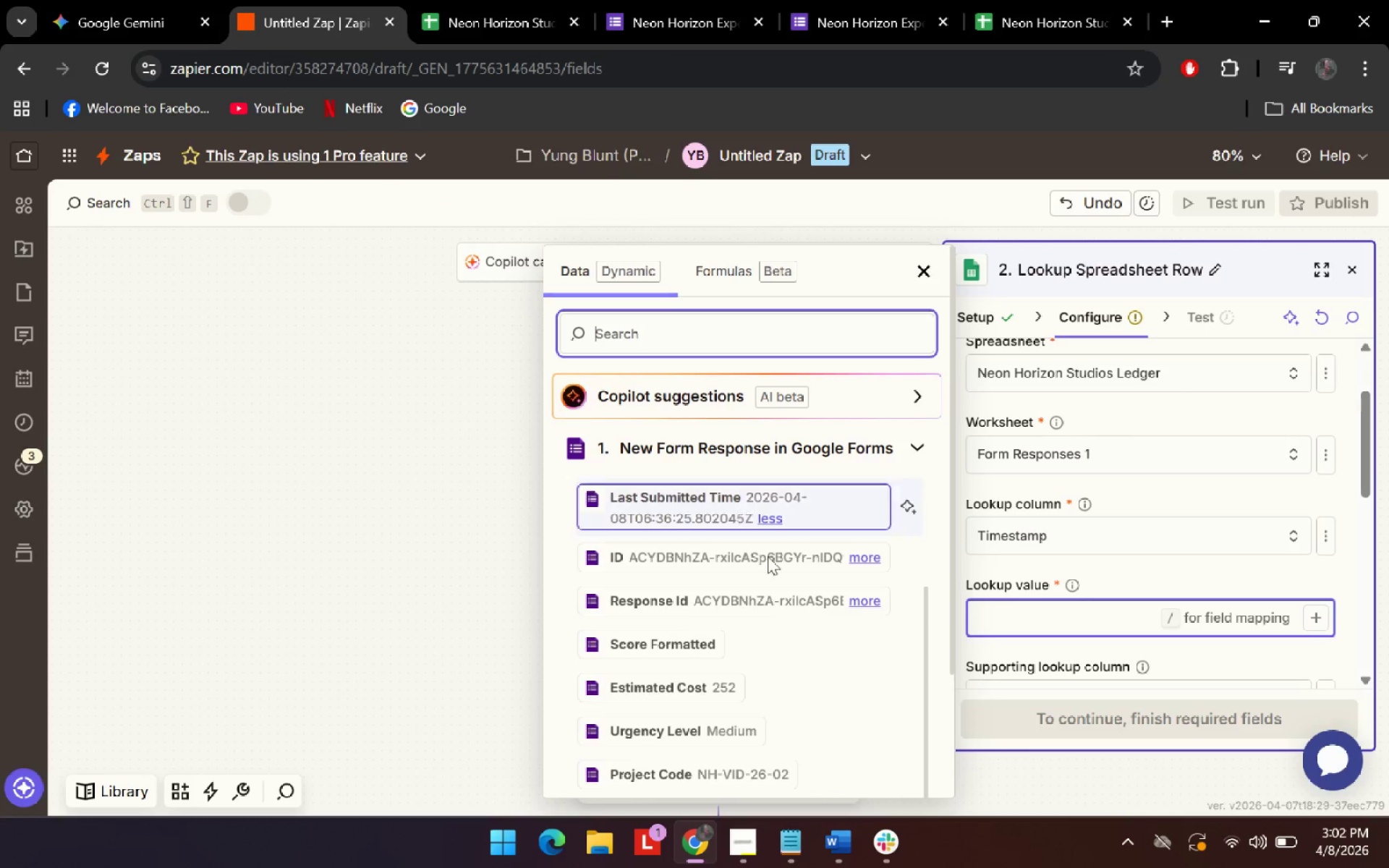 
scroll: coordinate [844, 707], scroll_direction: down, amount: 31.0
 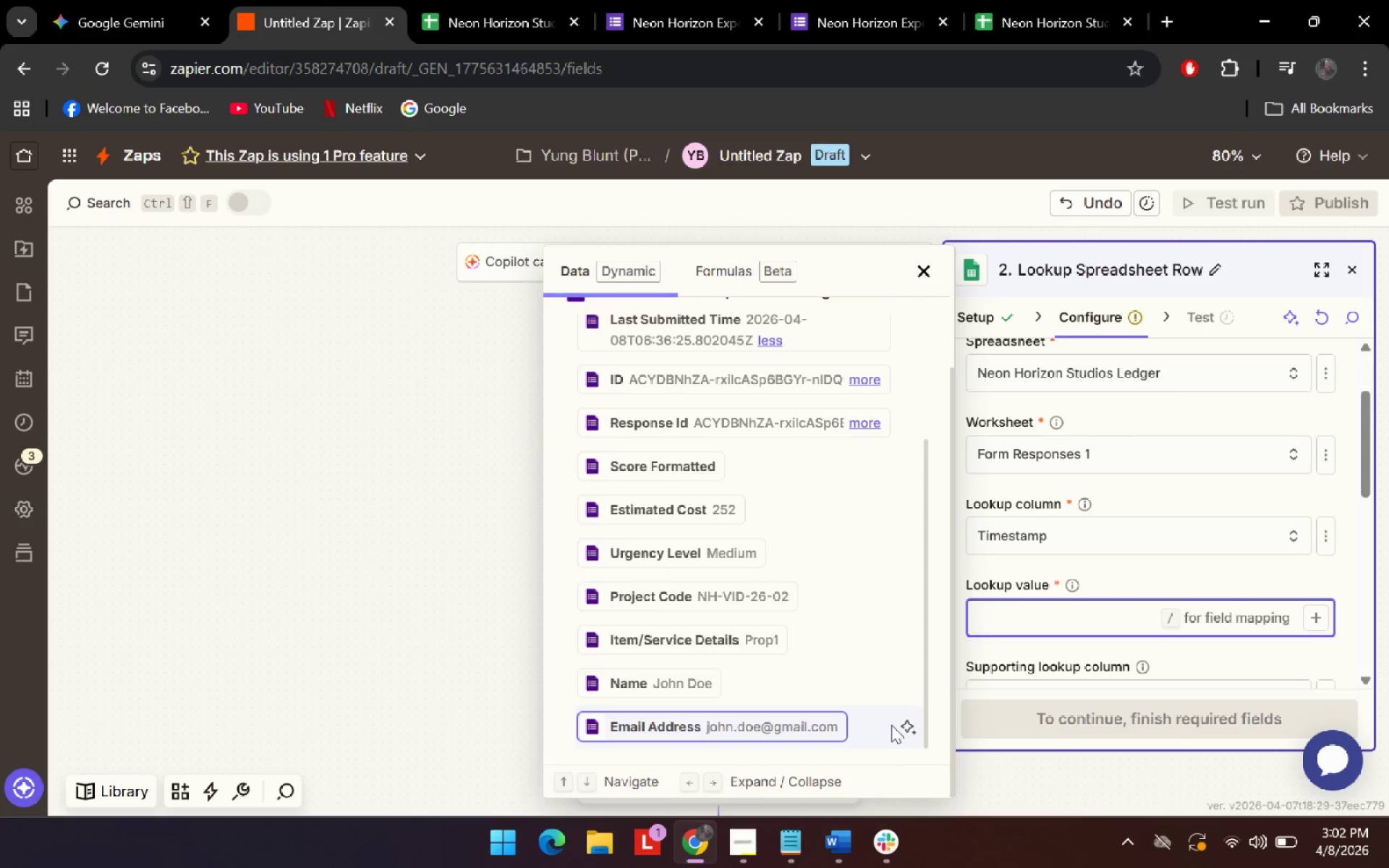 
left_click([124, 0])
 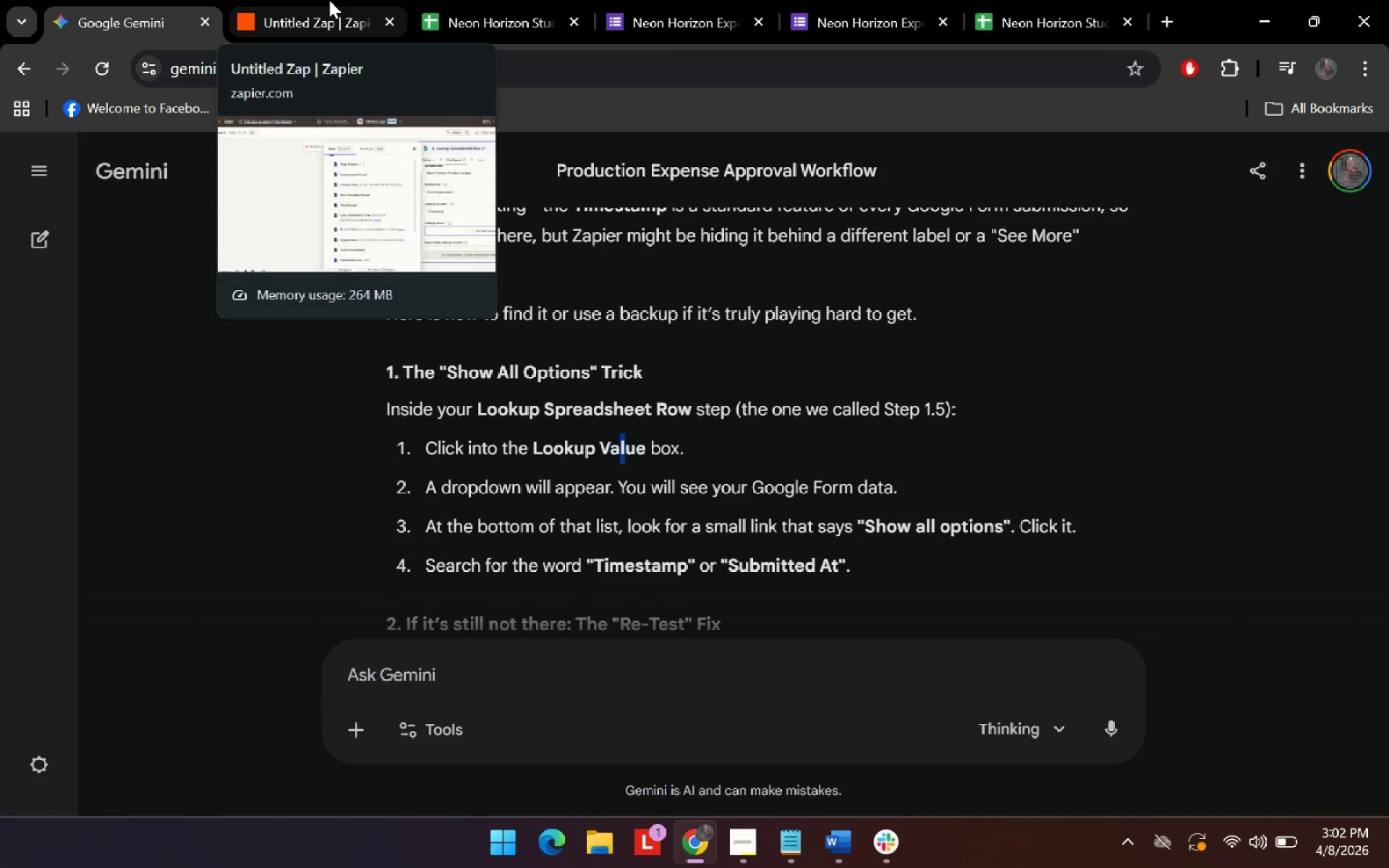 
scroll: coordinate [882, 630], scroll_direction: up, amount: 7.0
 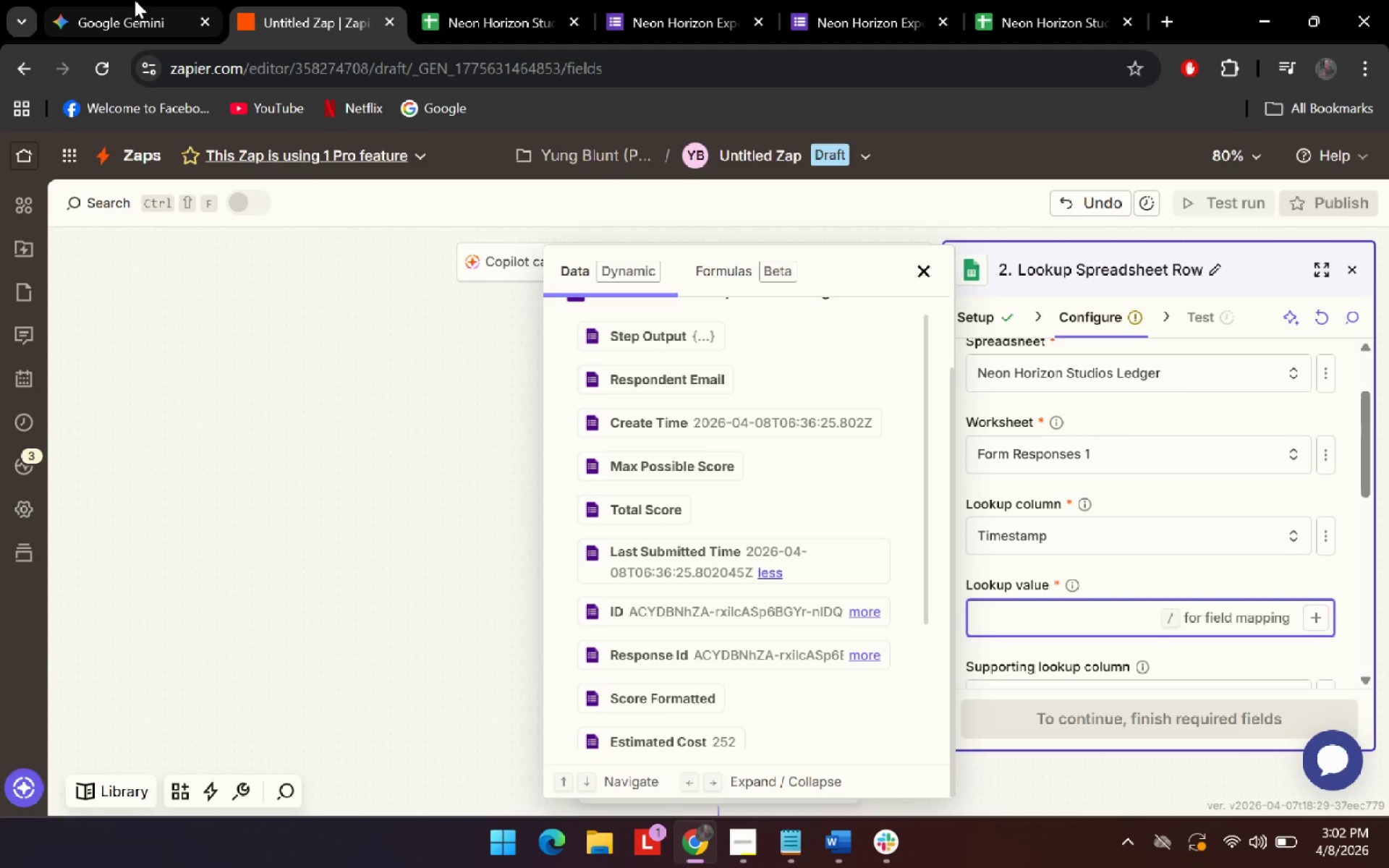 
left_click([331, 0])
 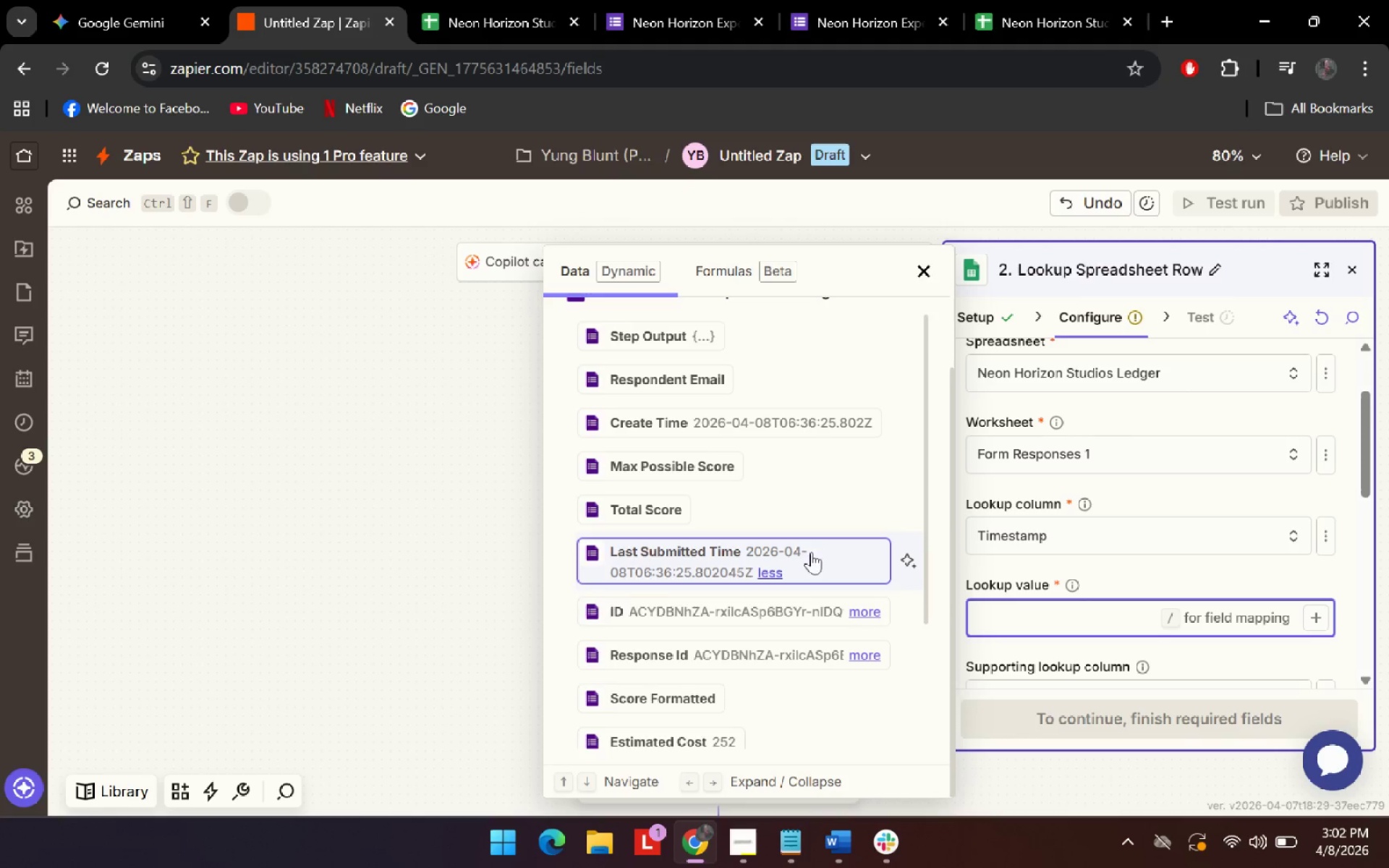 
scroll: coordinate [854, 540], scroll_direction: up, amount: 1.0
 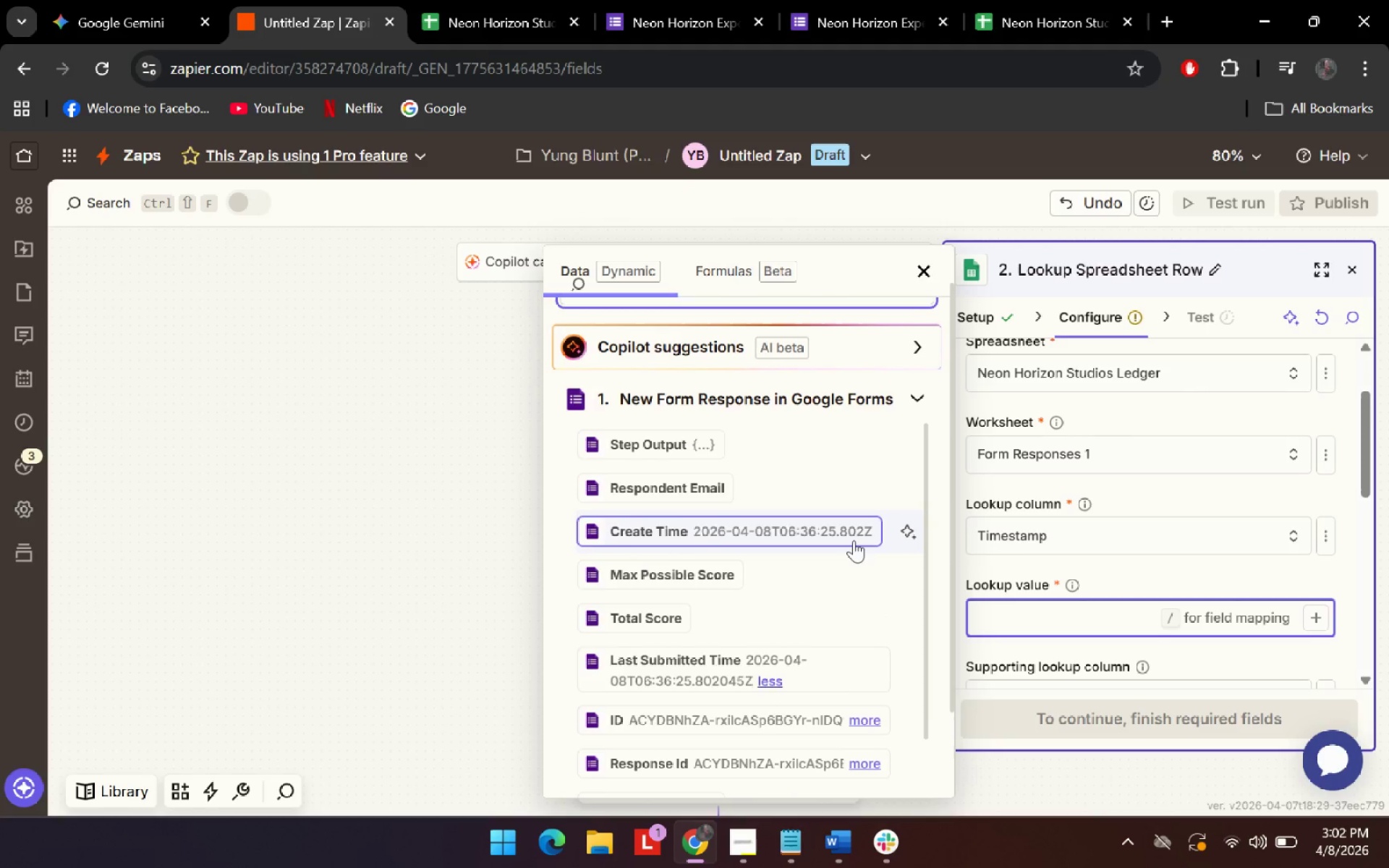 
scroll: coordinate [804, 703], scroll_direction: down, amount: 14.0
 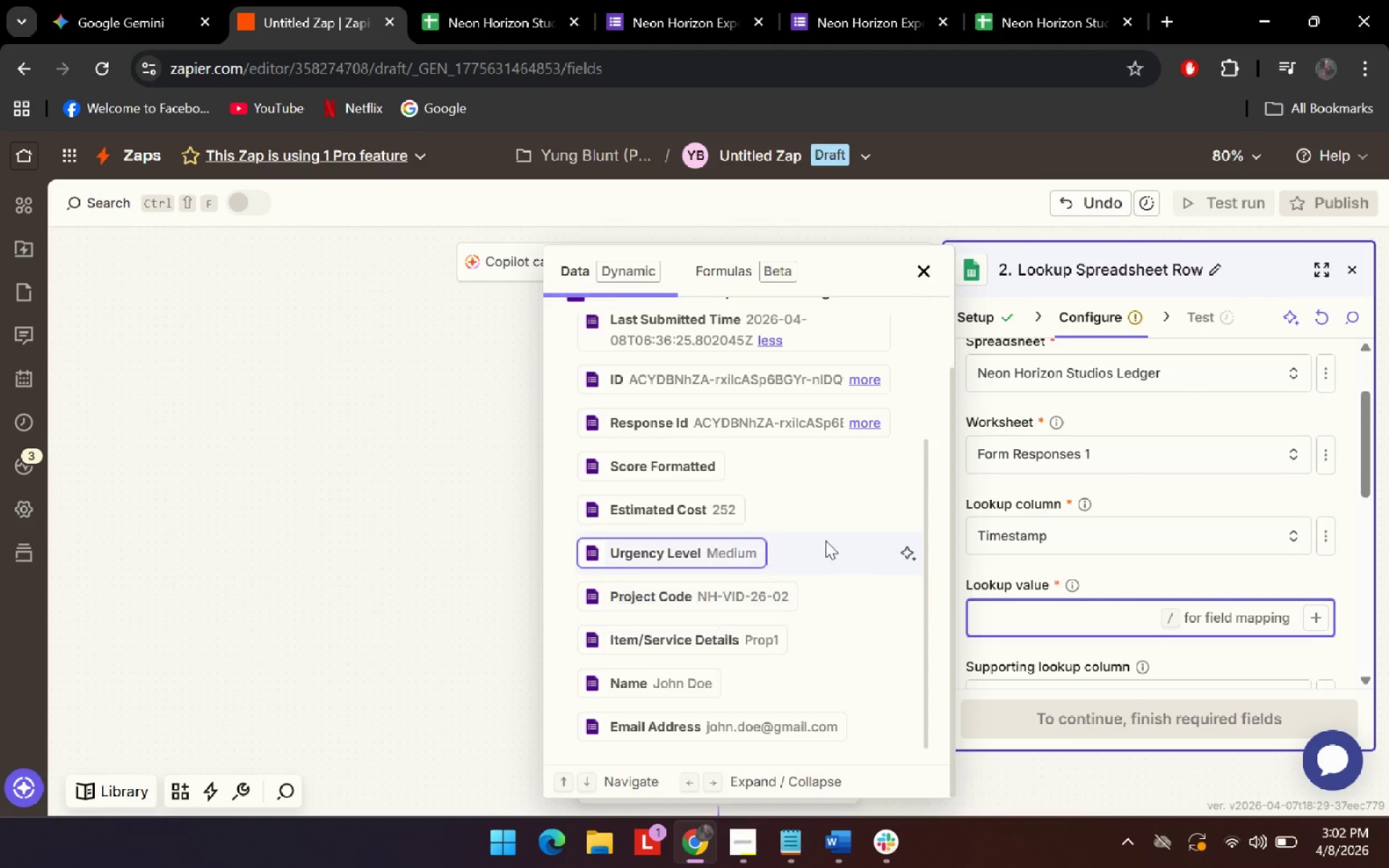 
scroll: coordinate [806, 469], scroll_direction: up, amount: 1.0
 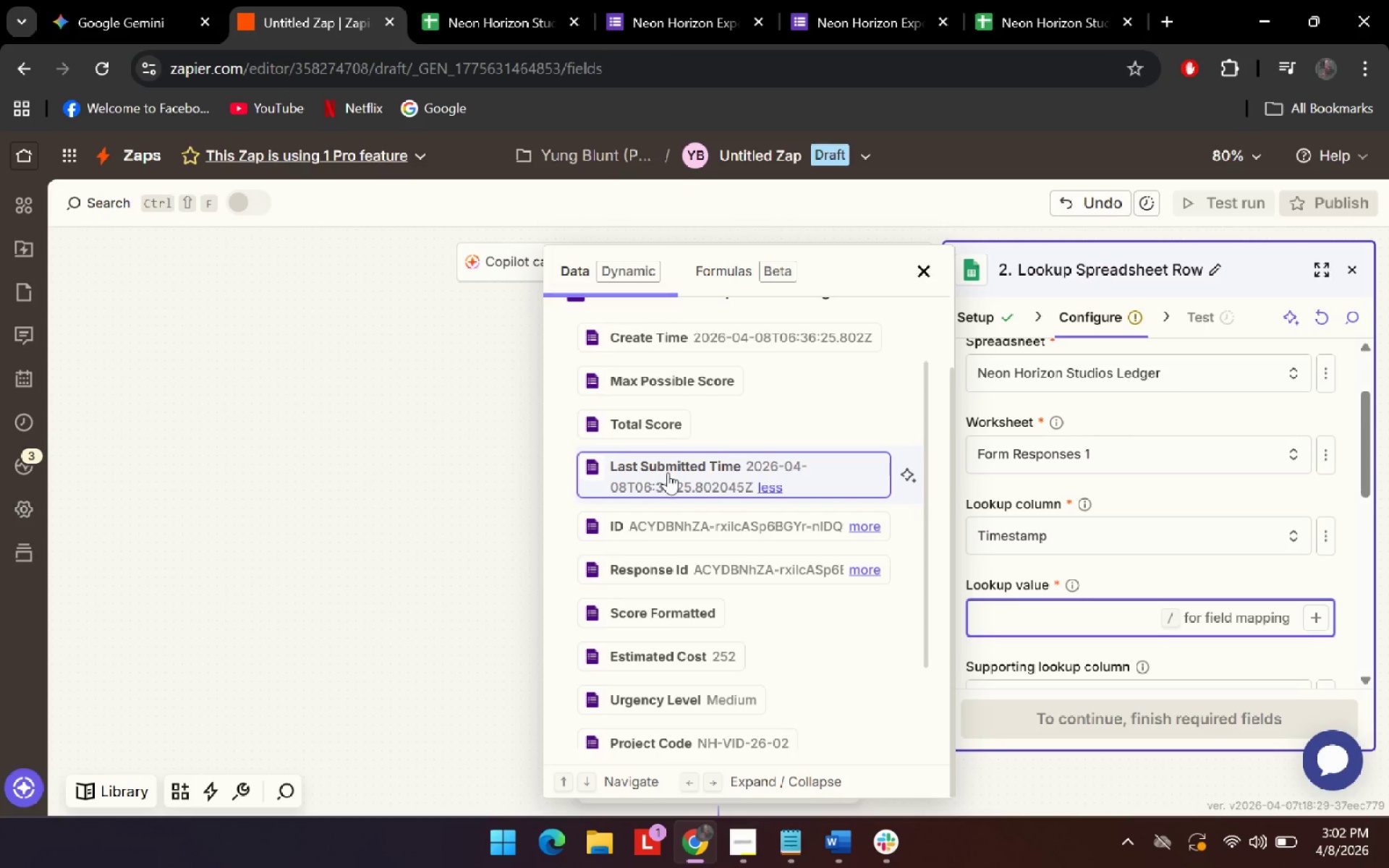 
left_click([734, 480])
 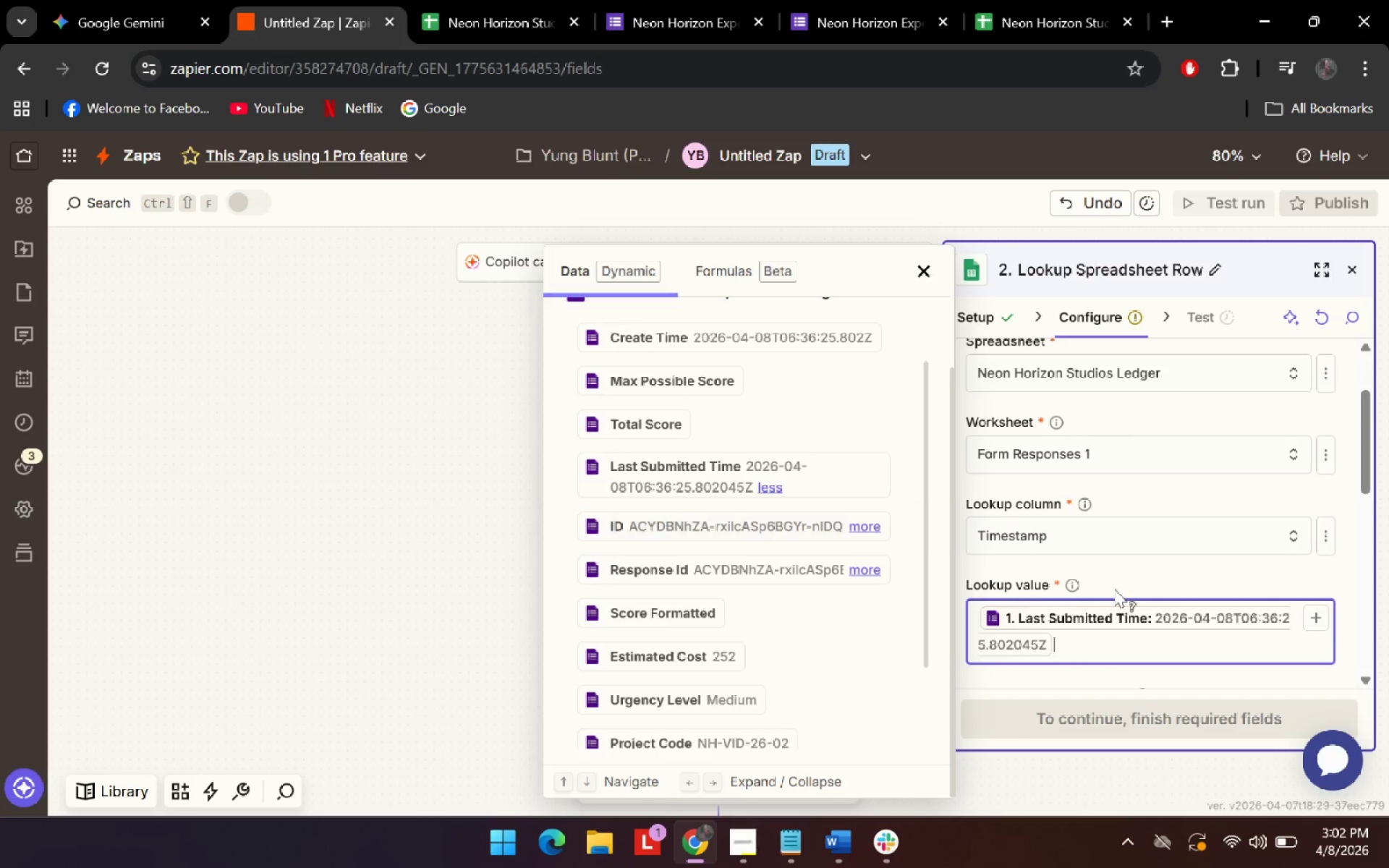 
scroll: coordinate [1181, 635], scroll_direction: down, amount: 3.0
 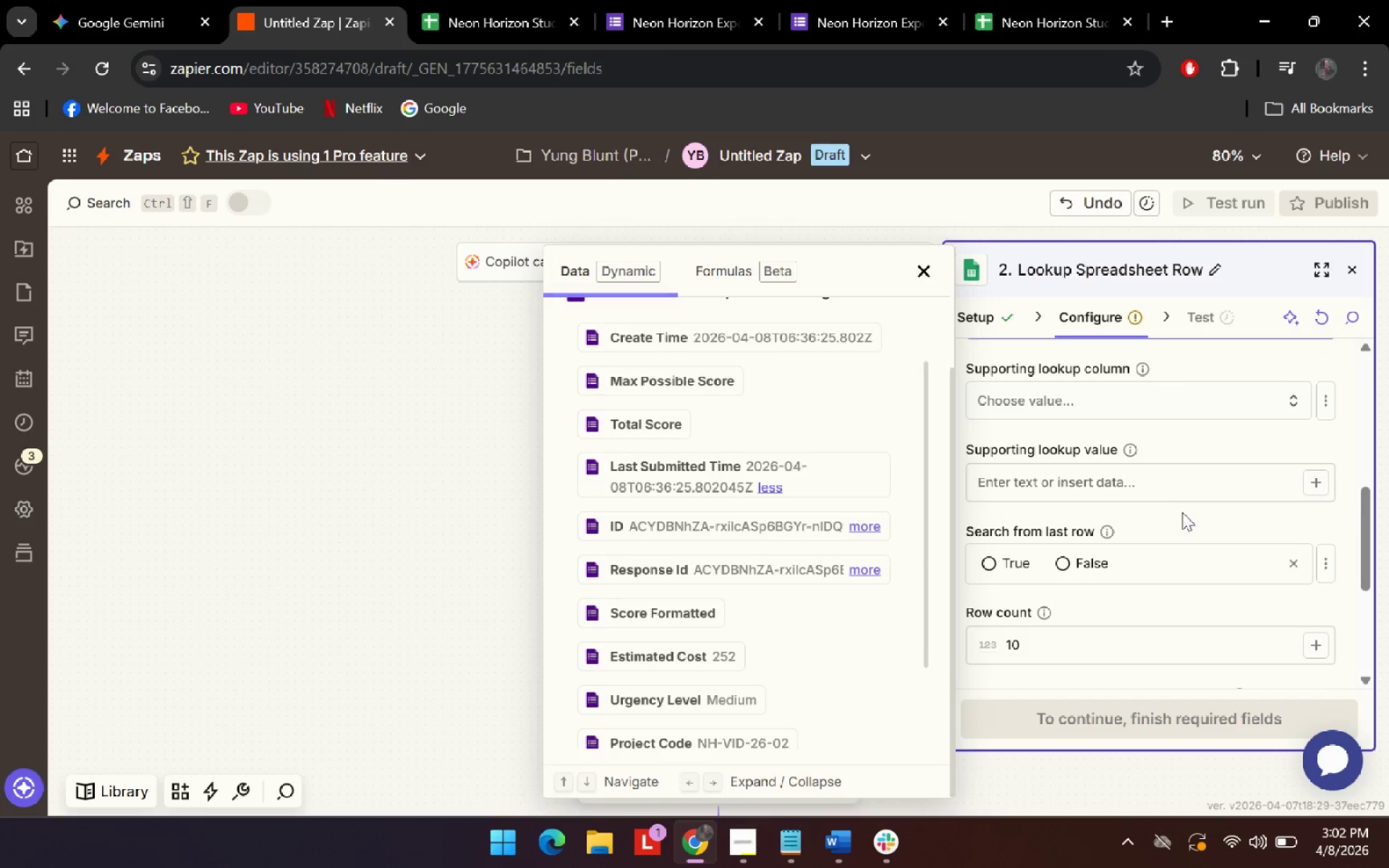 
scroll: coordinate [1182, 512], scroll_direction: up, amount: 2.0
 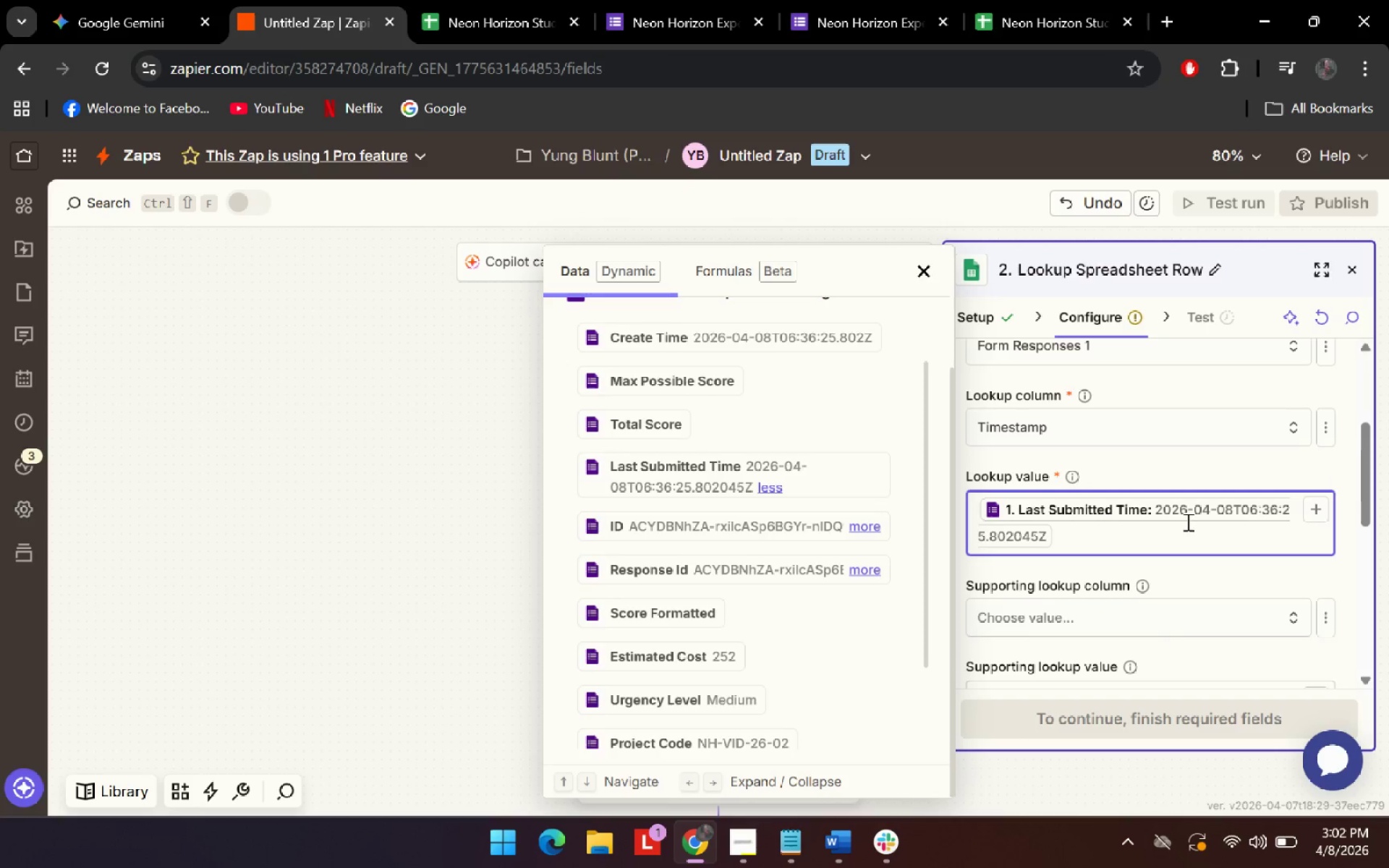 
left_click([1195, 663])
 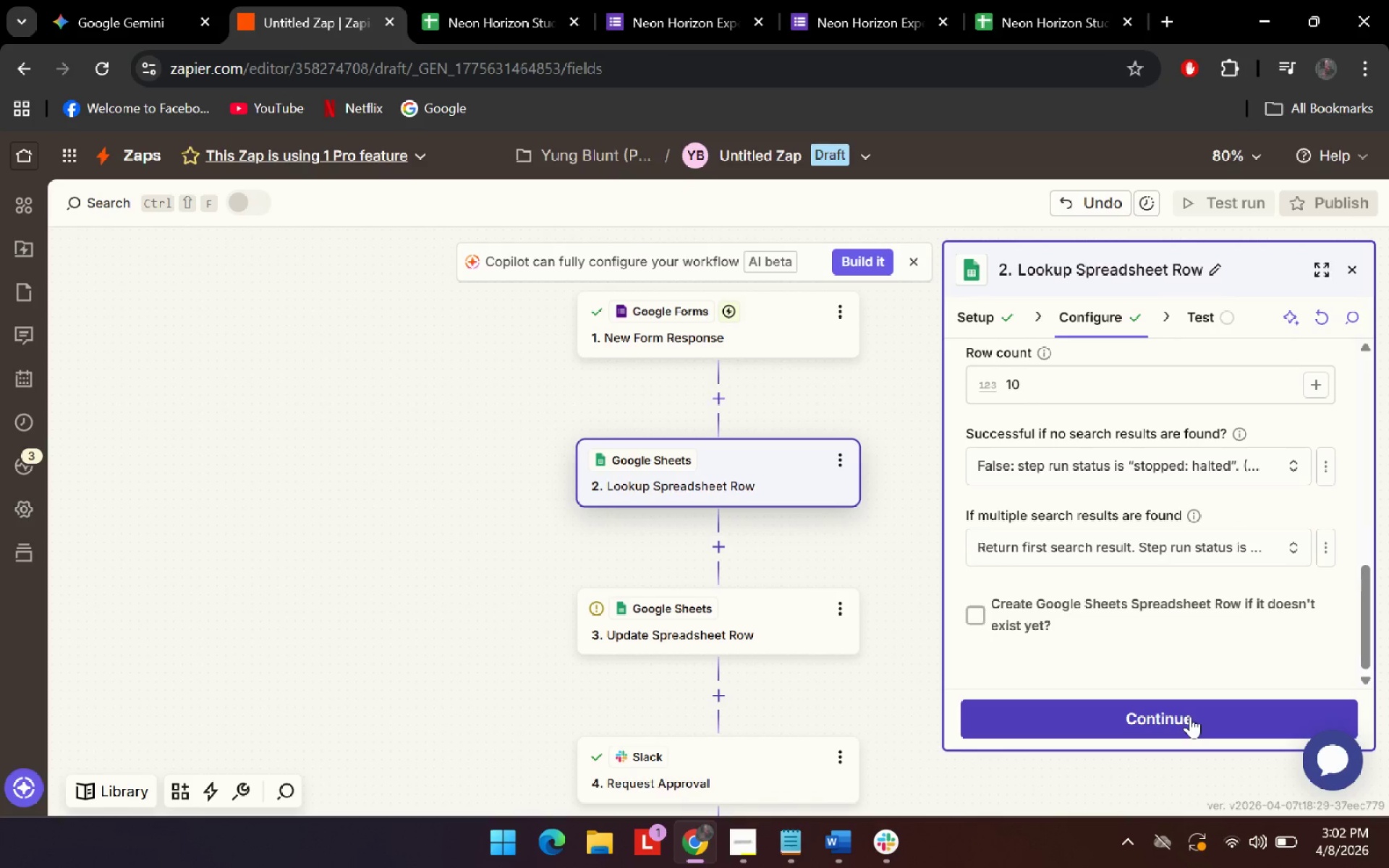 
scroll: coordinate [1188, 530], scroll_direction: down, amount: 10.0
 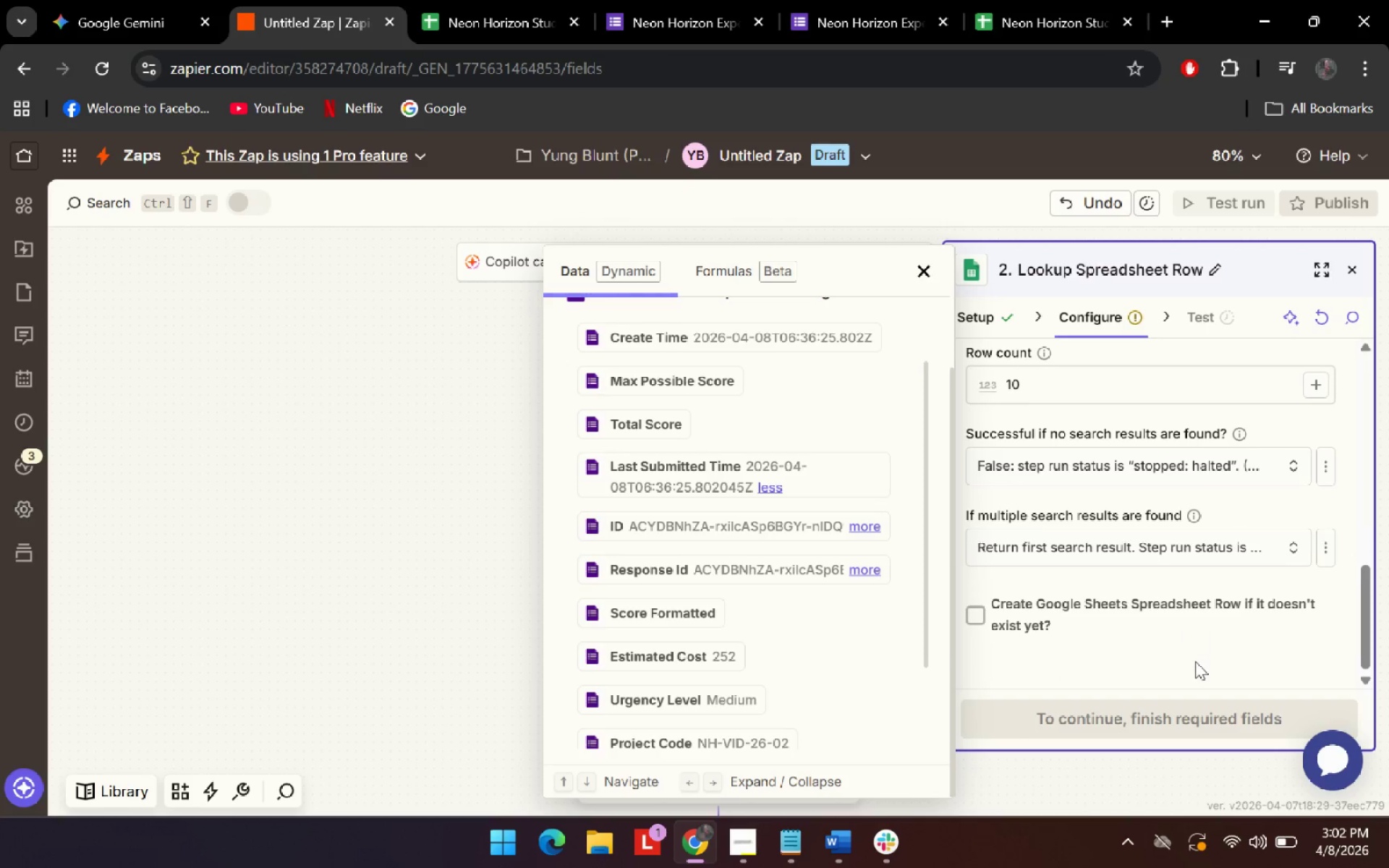 
left_click([1190, 716])
 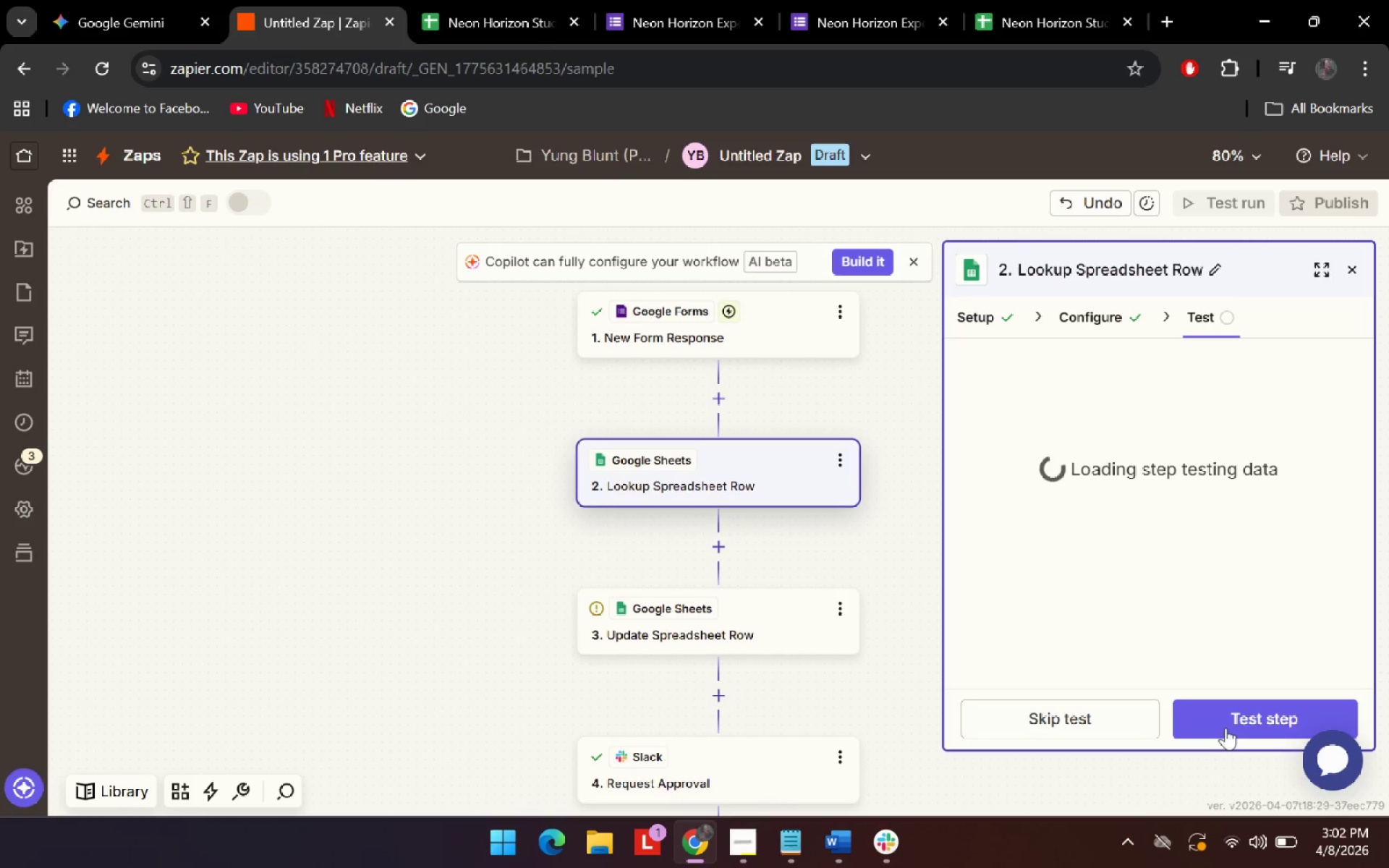 
left_click([1236, 723])
 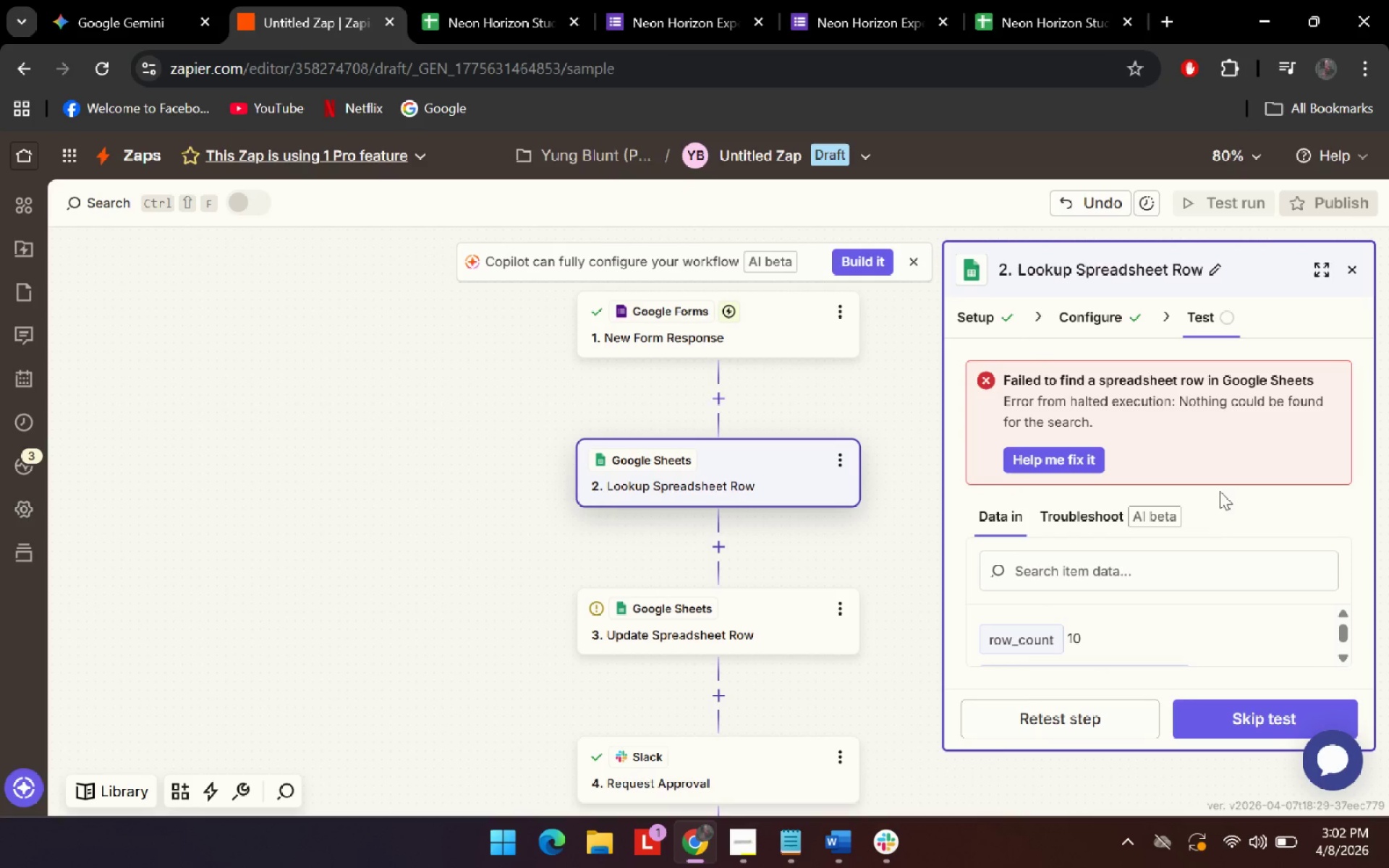 
scroll: coordinate [1173, 645], scroll_direction: down, amount: 1.0
 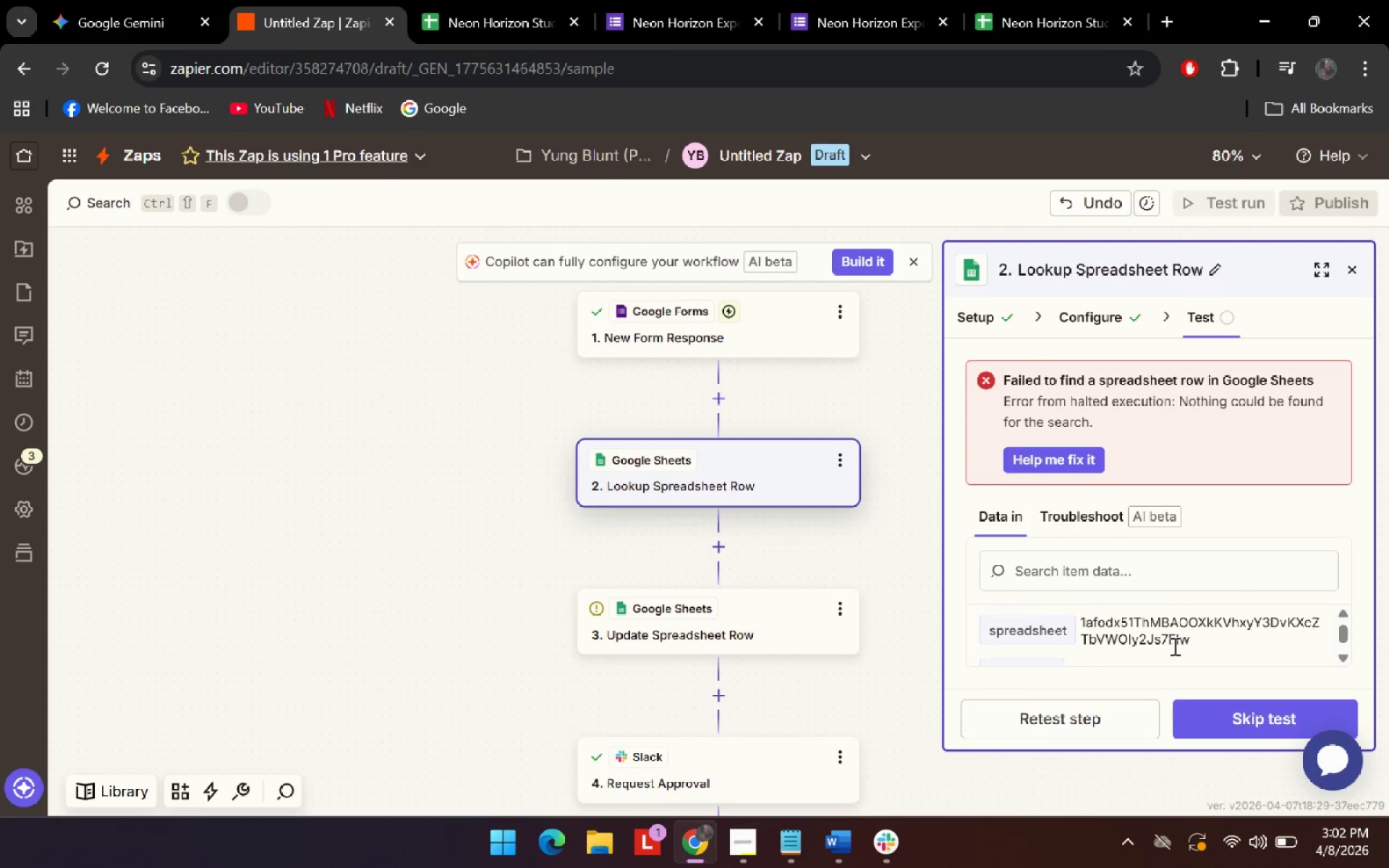 
left_click([999, 320])
 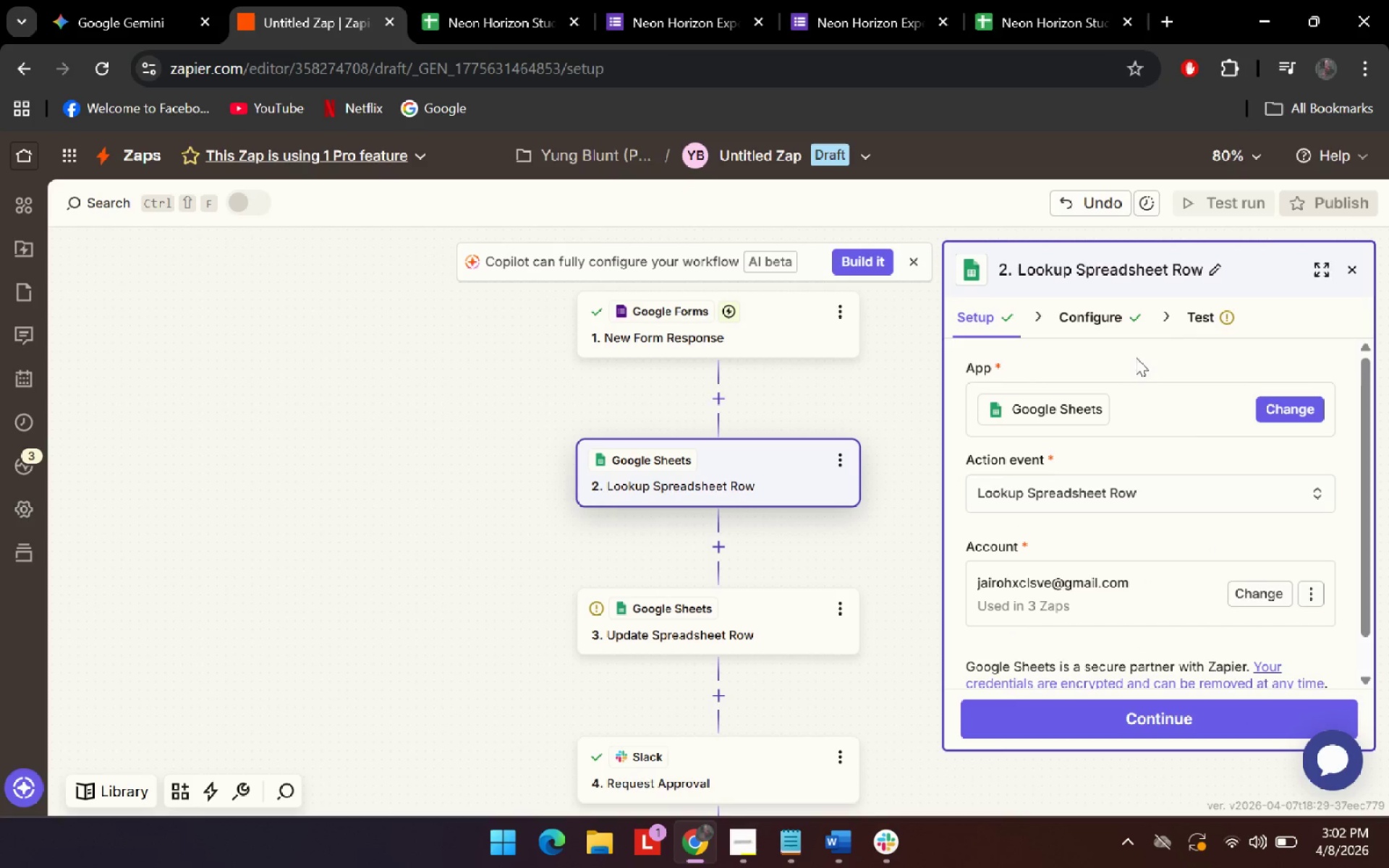 
scroll: coordinate [1172, 636], scroll_direction: down, amount: 4.0
 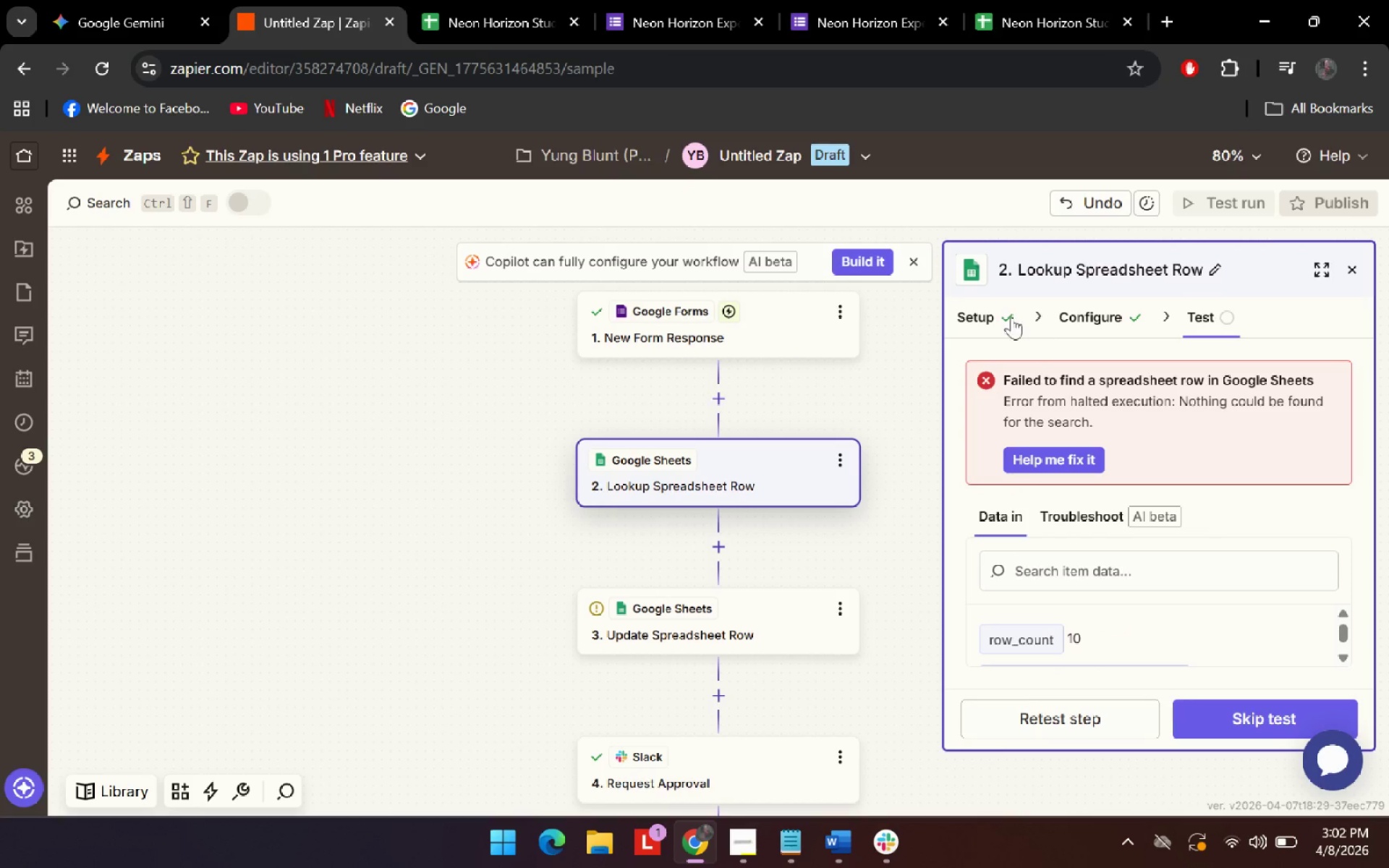 
left_click([1158, 719])
 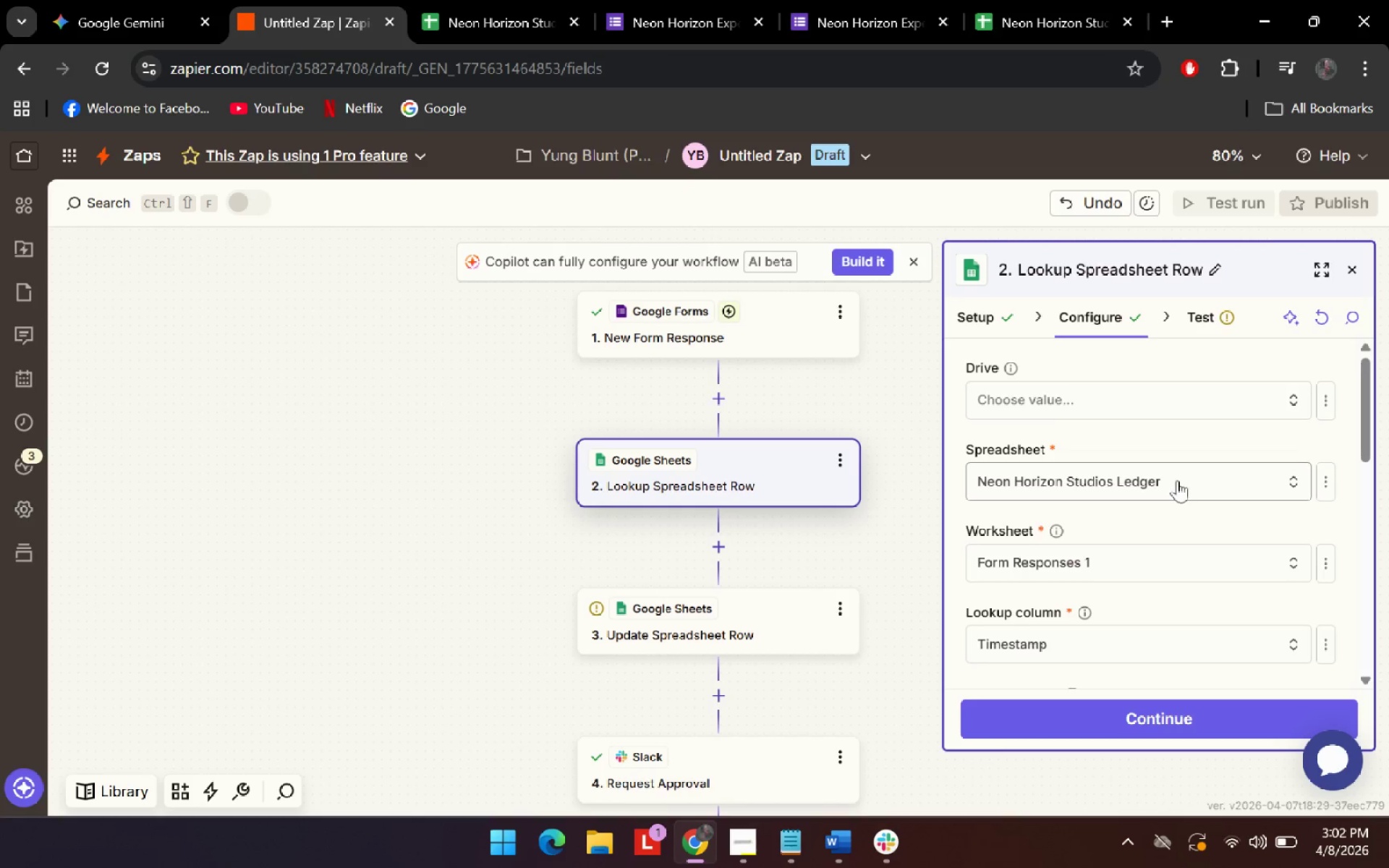 
scroll: coordinate [1206, 590], scroll_direction: down, amount: 4.0
 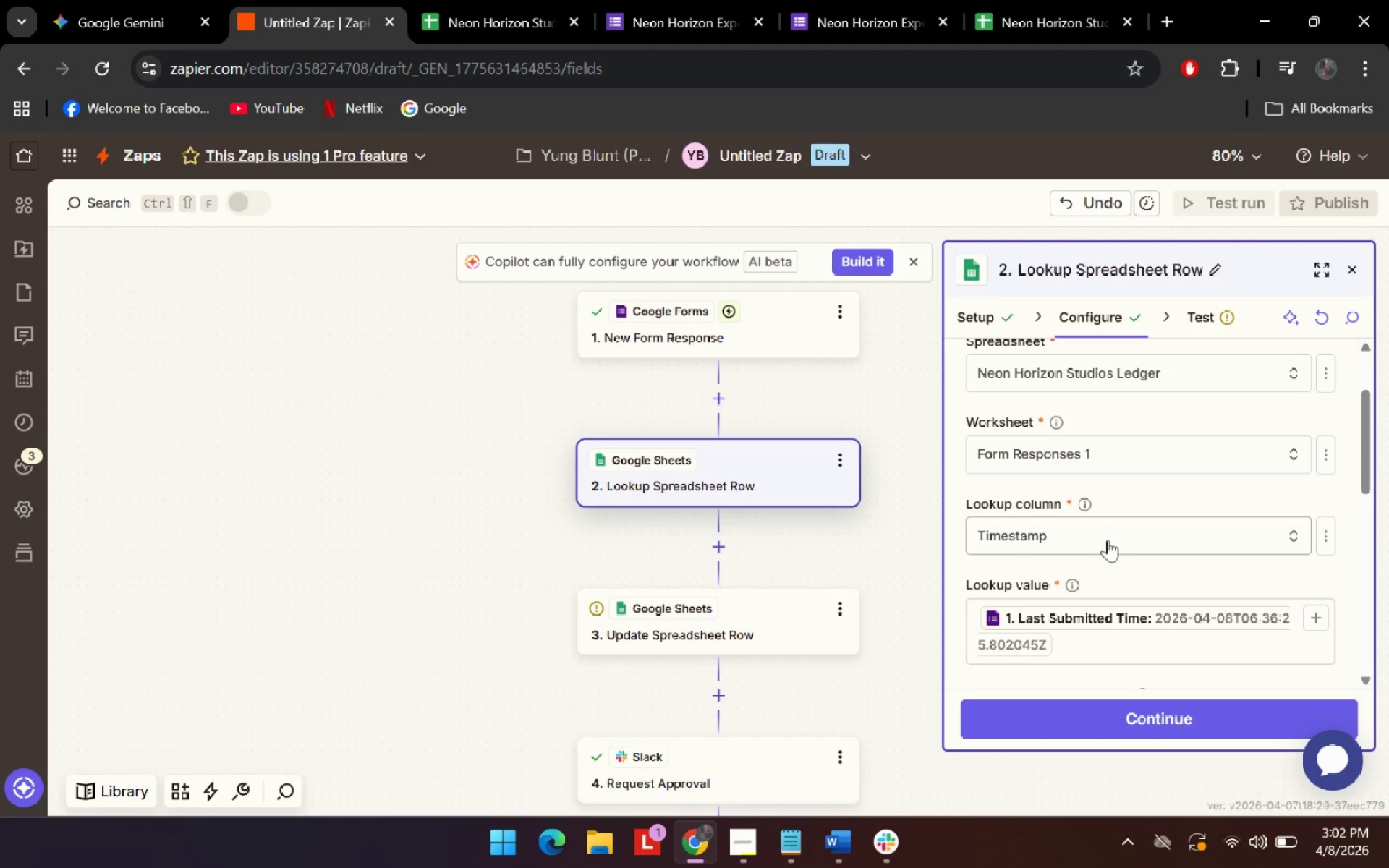 
left_click([1108, 540])
 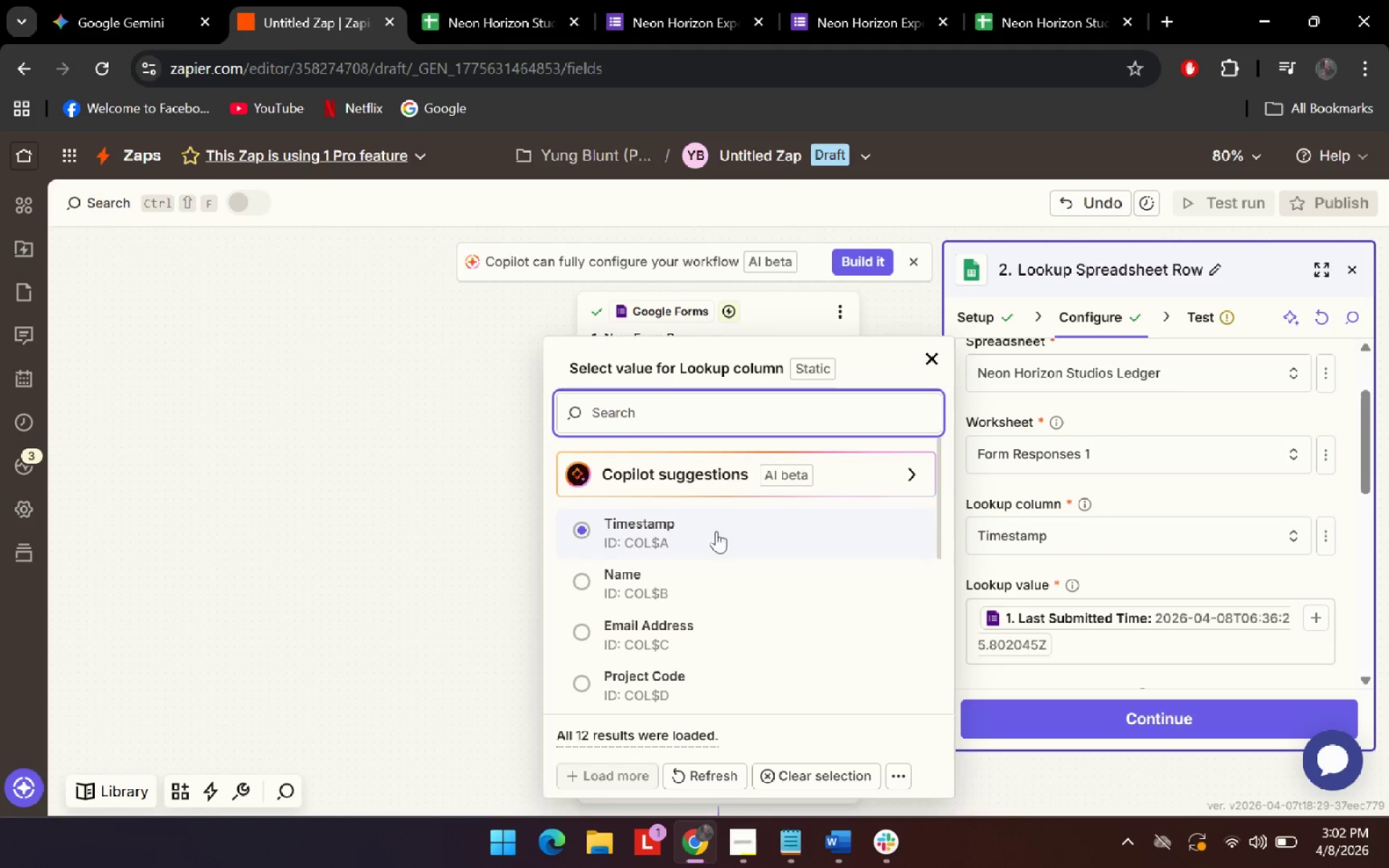 
left_click([716, 531])
 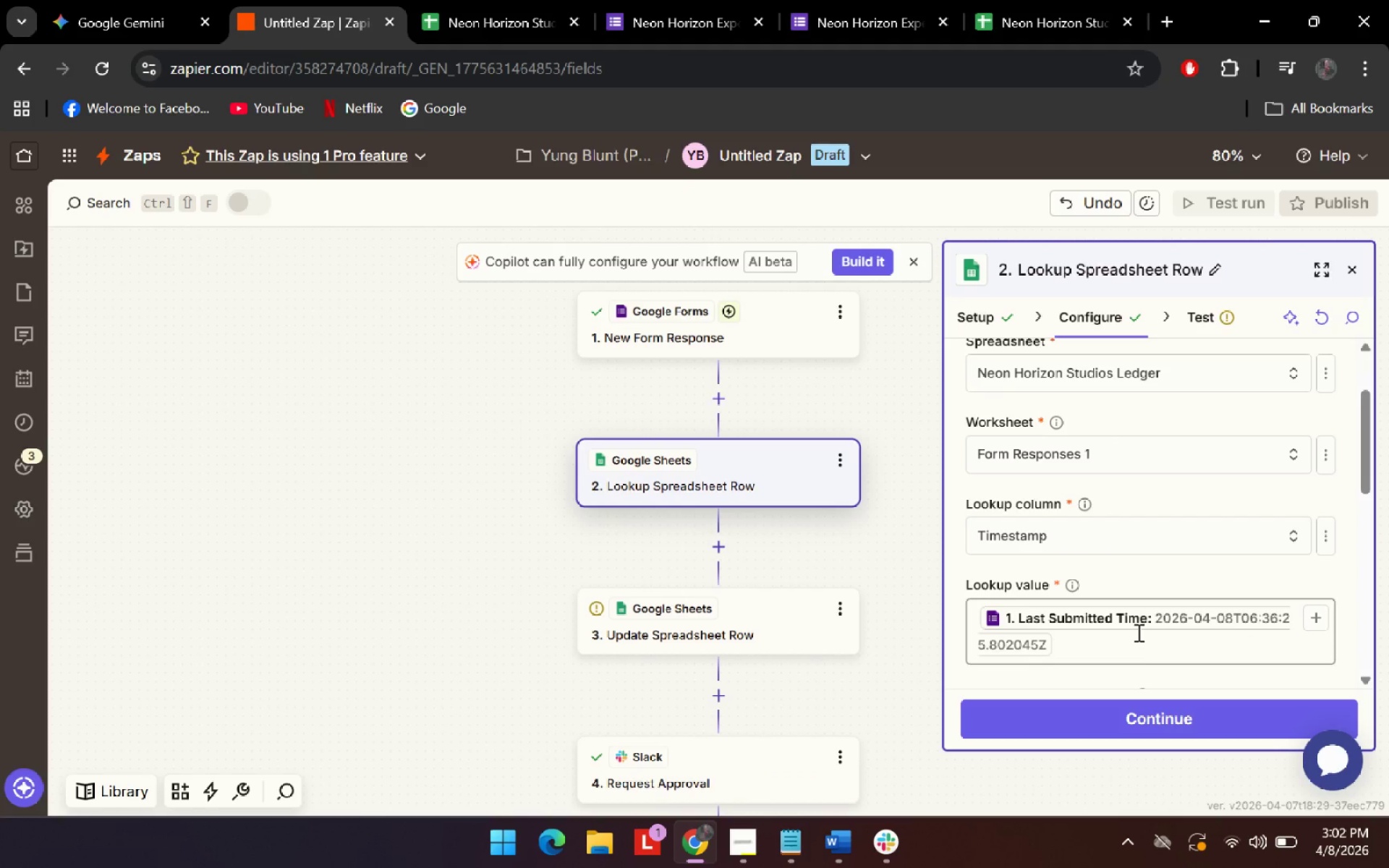 
left_click([1137, 648])
 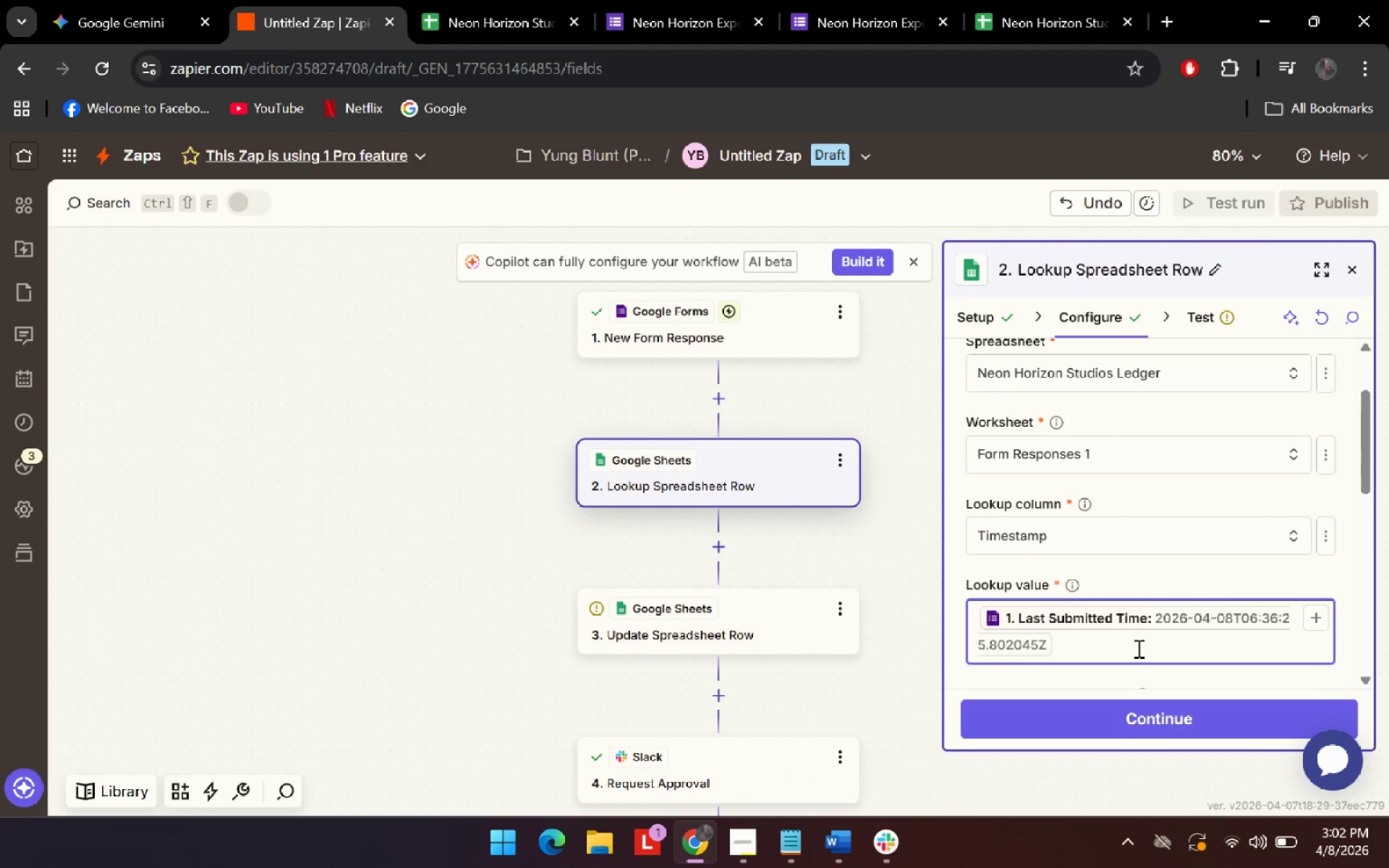 
key(Backspace)
 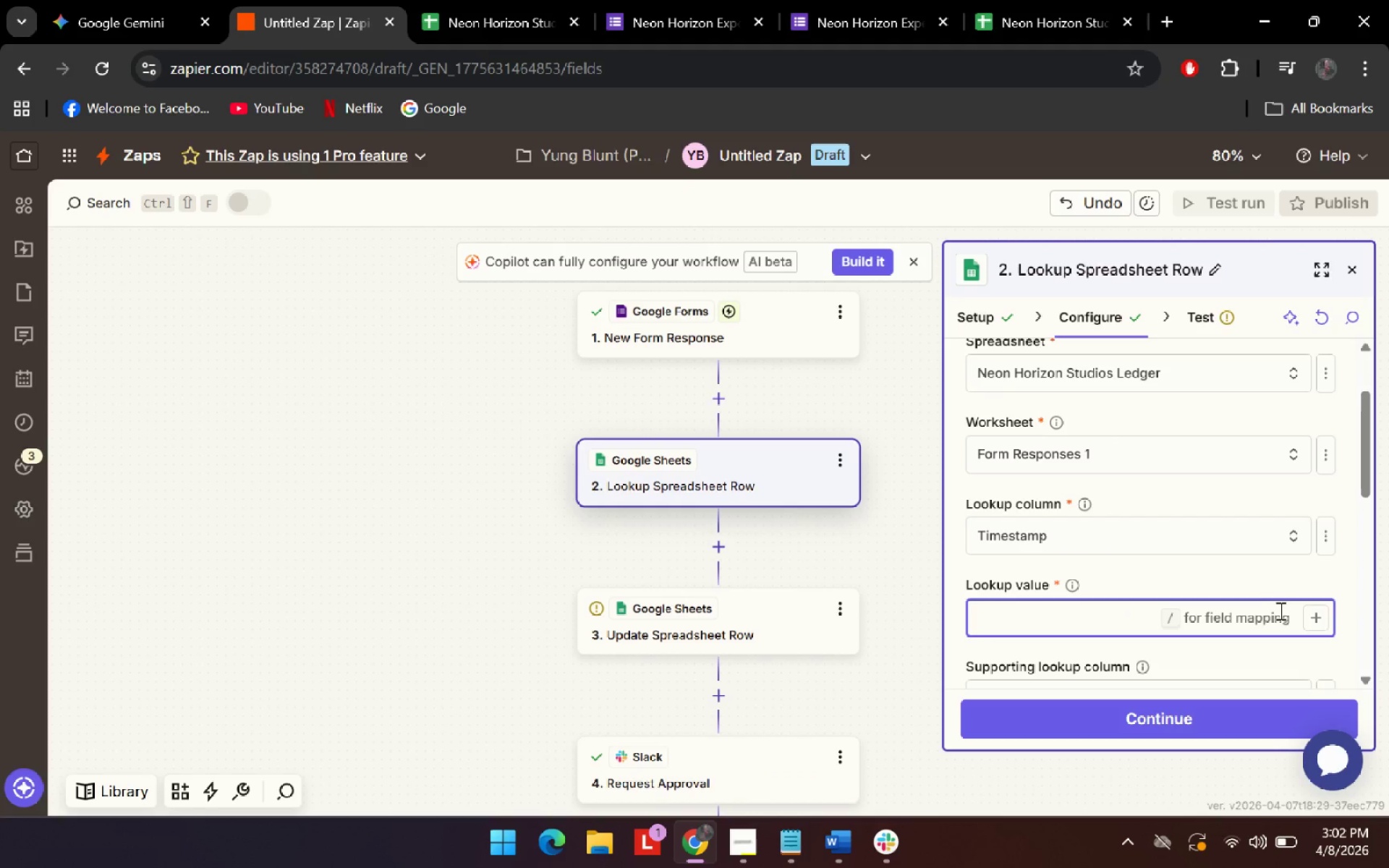 
left_click([1309, 624])
 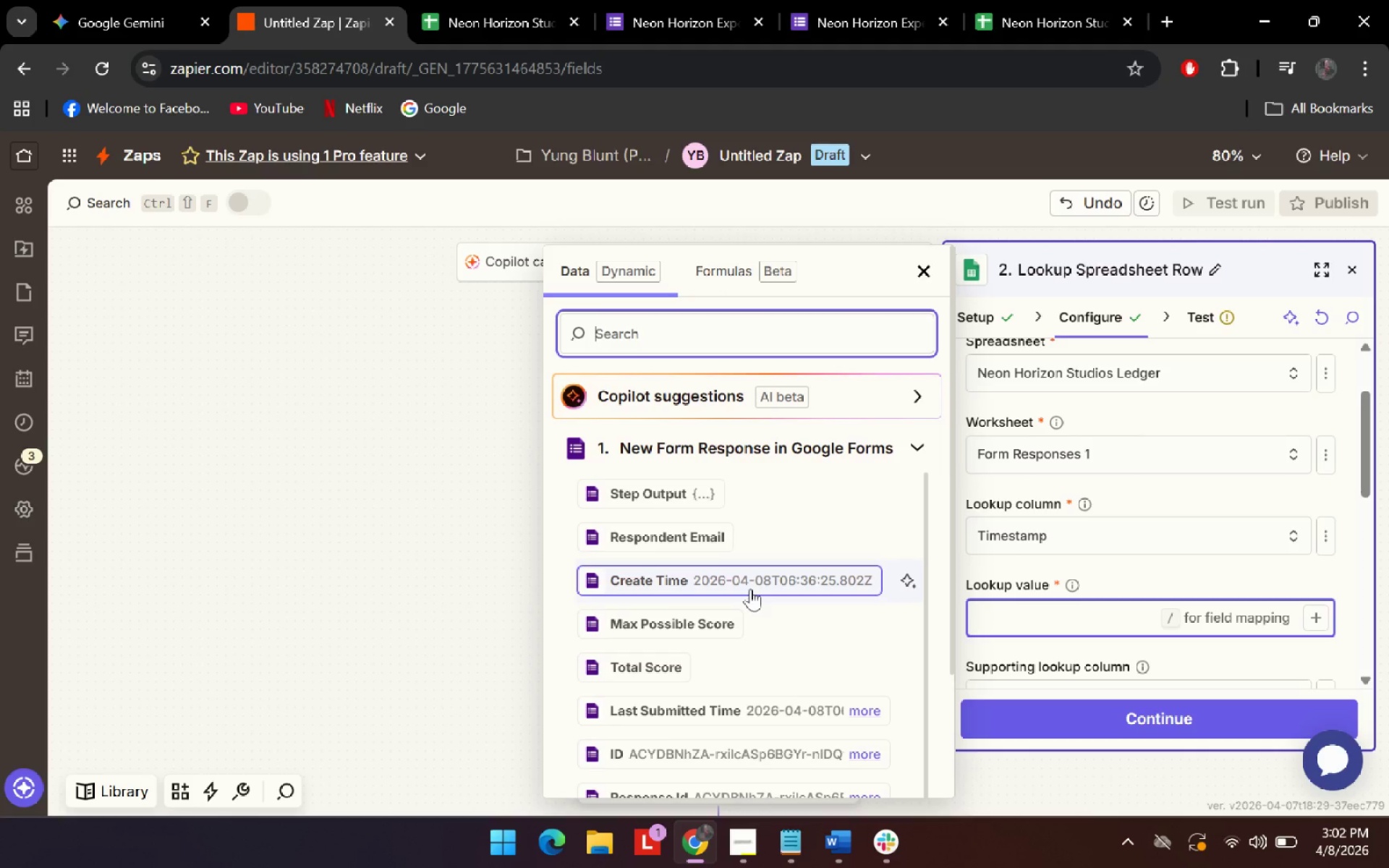 
left_click([750, 589])
 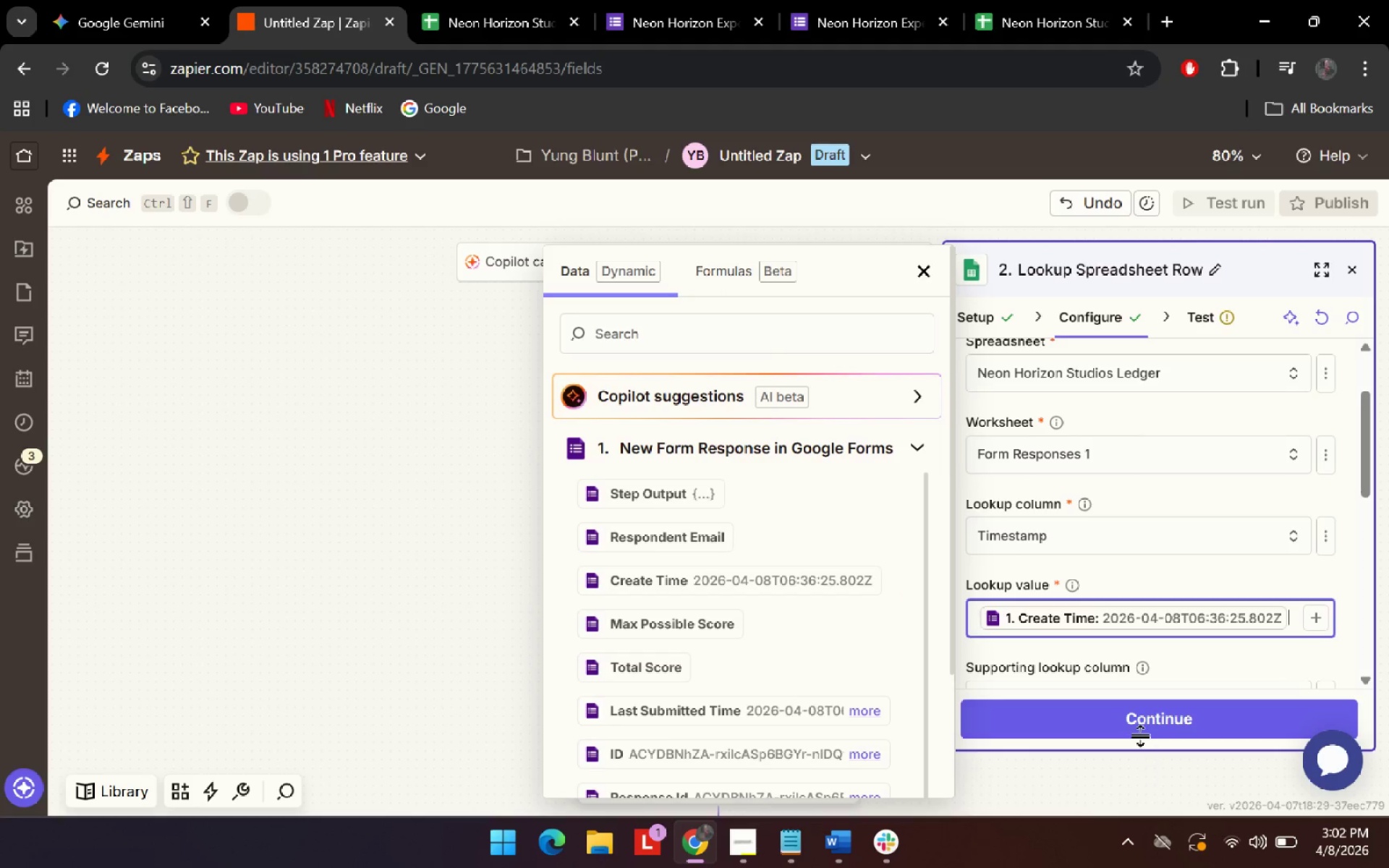 
left_click([1143, 710])
 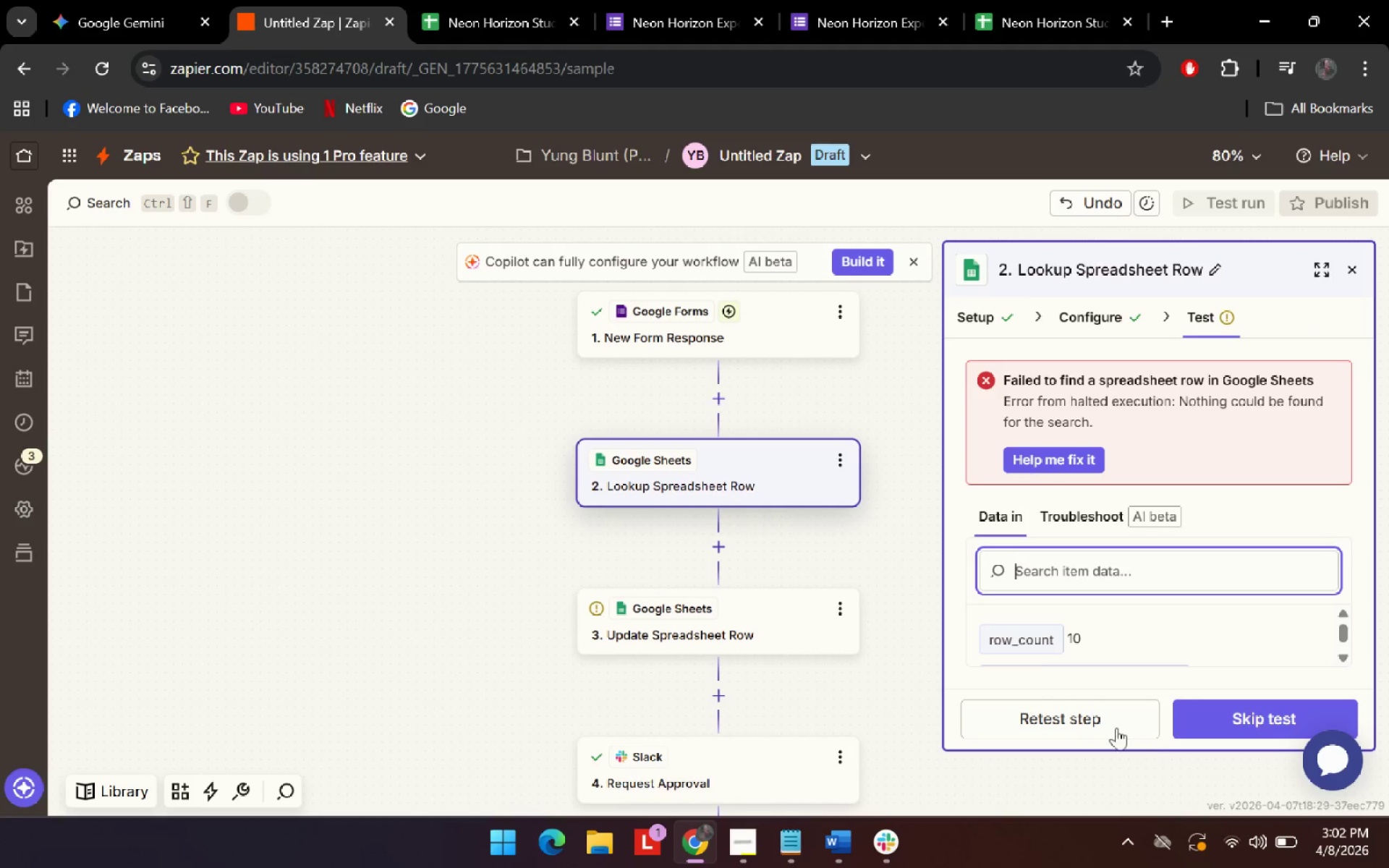 
left_click([1103, 723])
 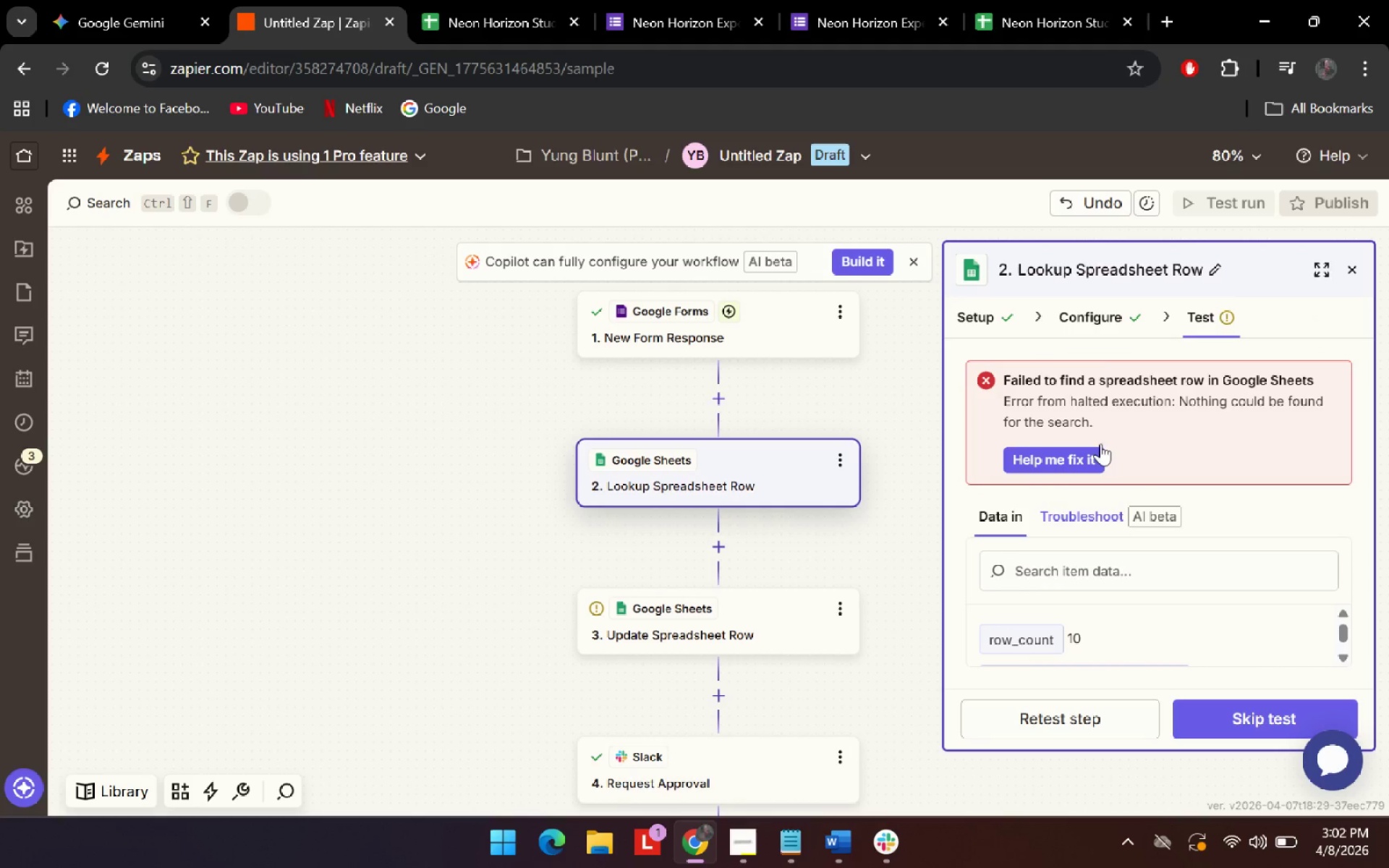 
left_click([1097, 315])
 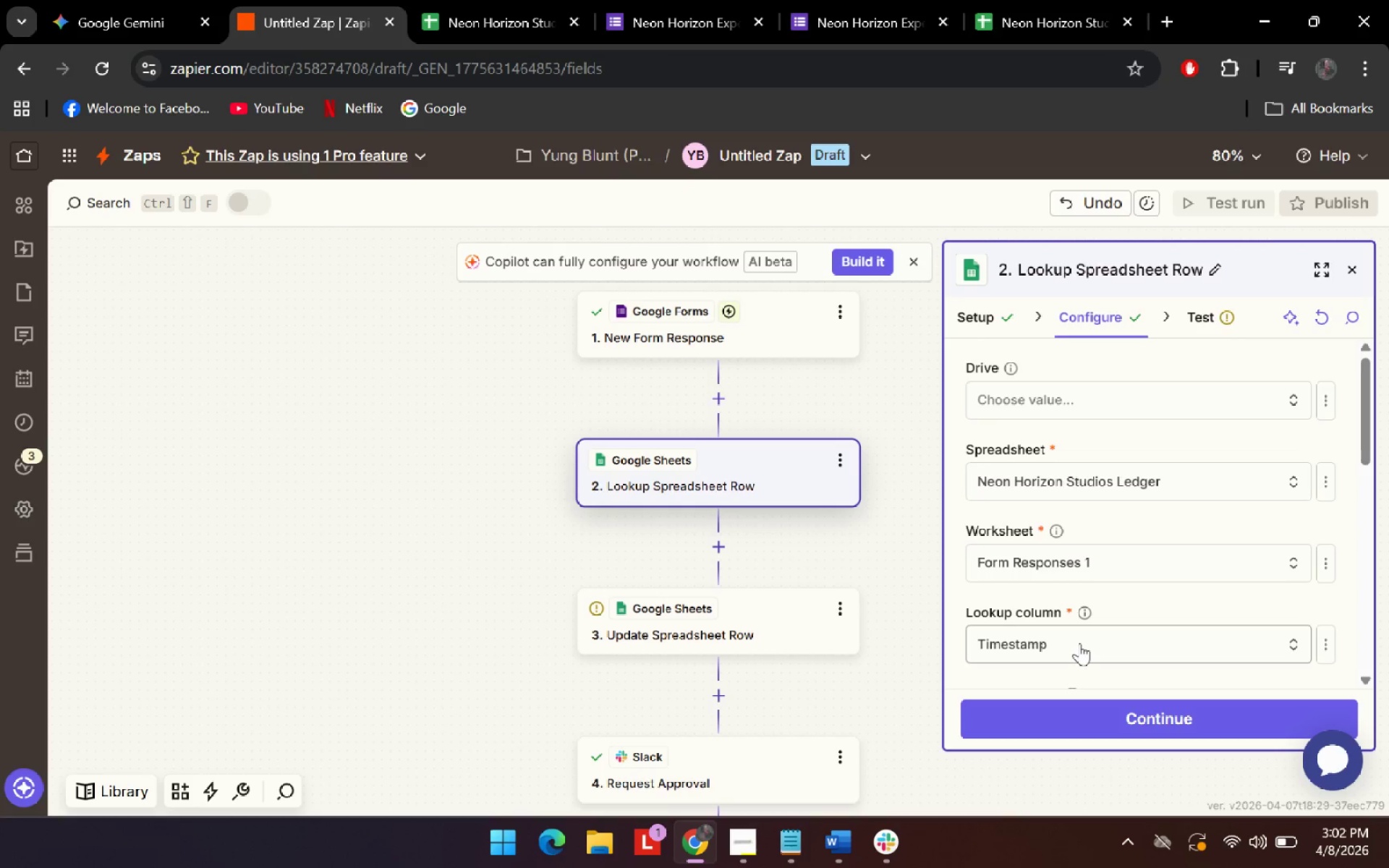 
scroll: coordinate [1079, 643], scroll_direction: down, amount: 3.0
 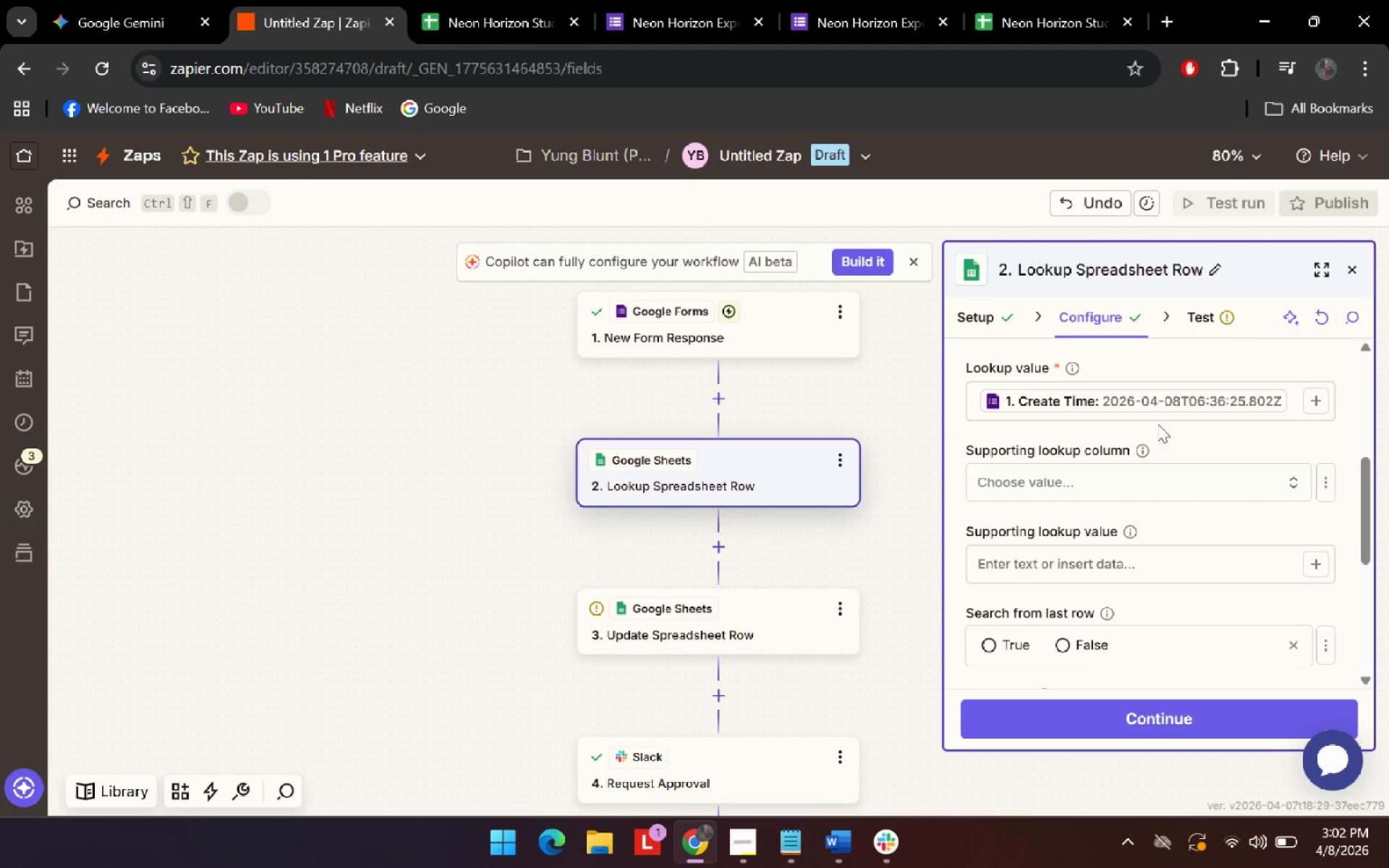 
left_click([1194, 399])
 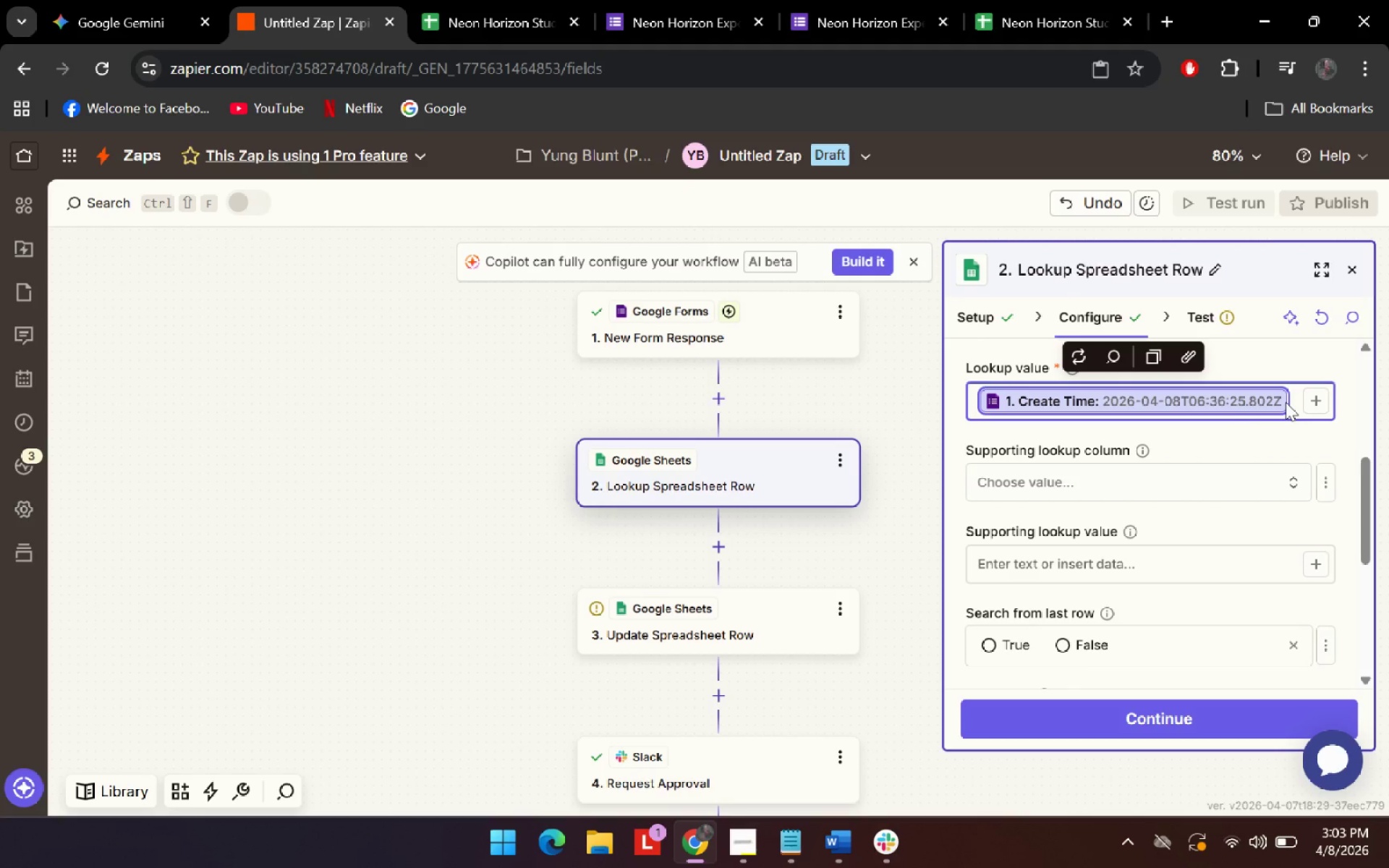 
key(Backspace)
 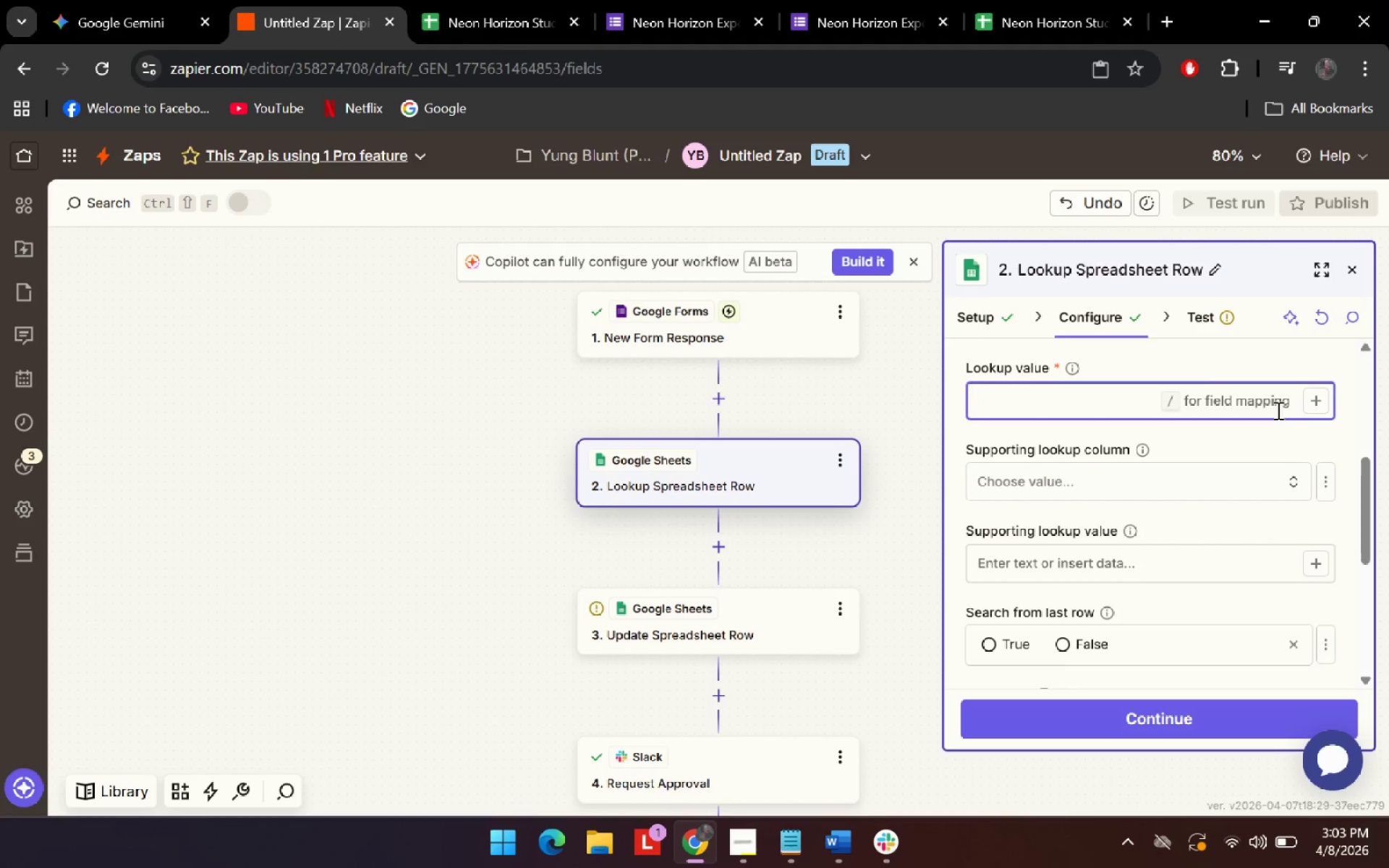 
left_click([161, 0])
 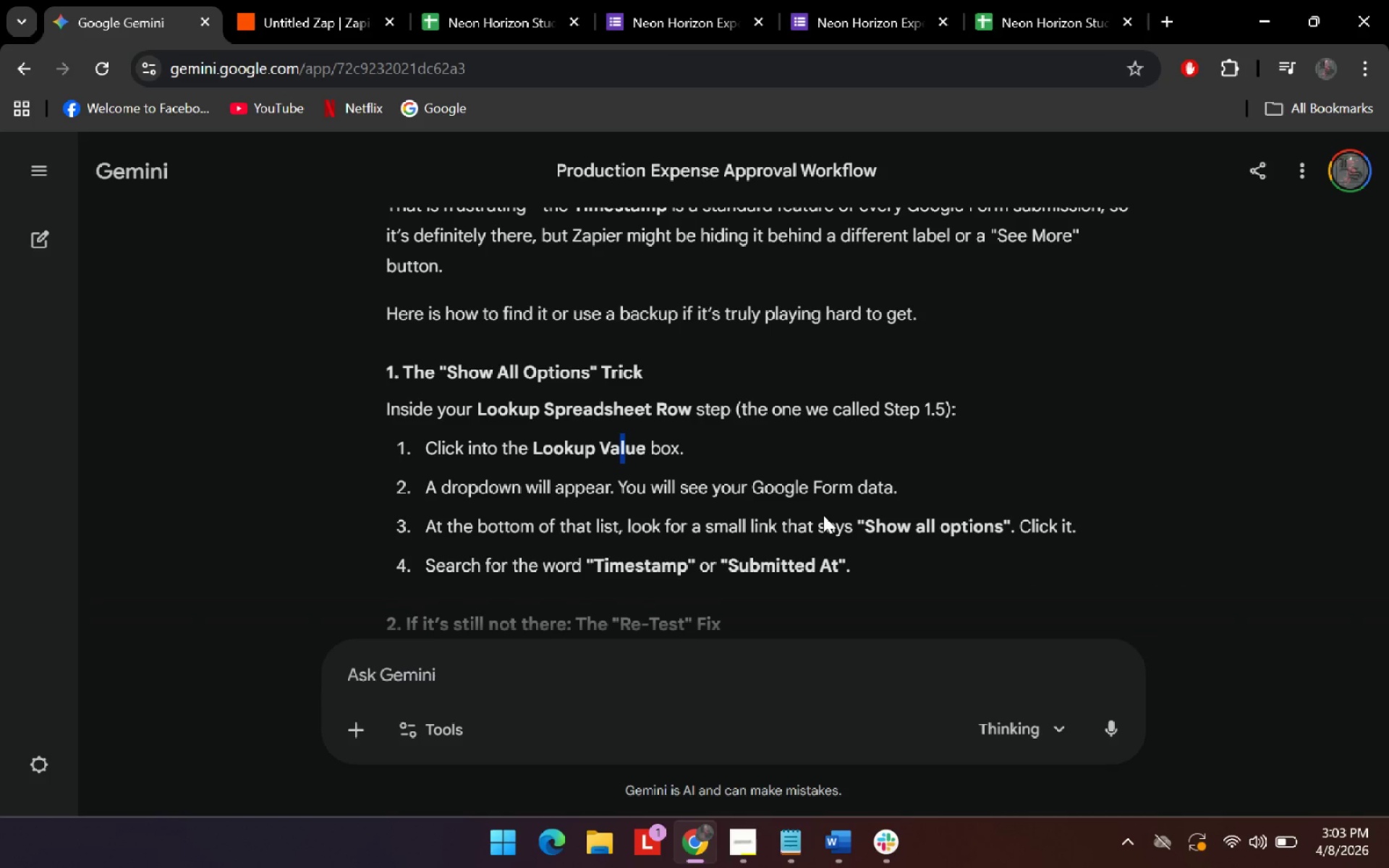 
left_click([815, 678])
 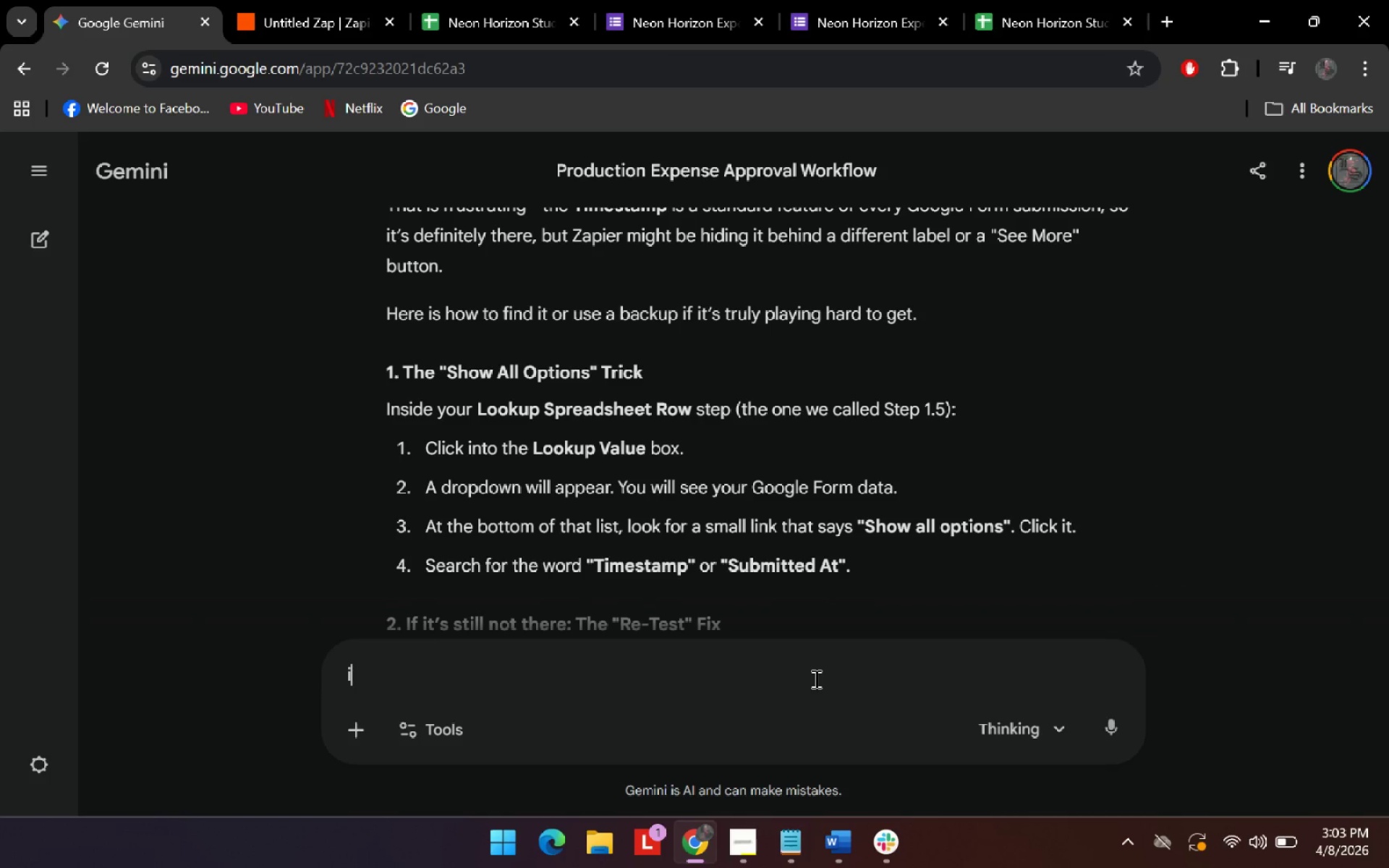 
type(i am really getting confuis)
key(Backspace)
key(Backspace)
key(Backspace)
key(Backspace)
type(u)
key(Backspace)
type(fused with you. lets start with the a)
key(Backspace)
type(zapier again )
 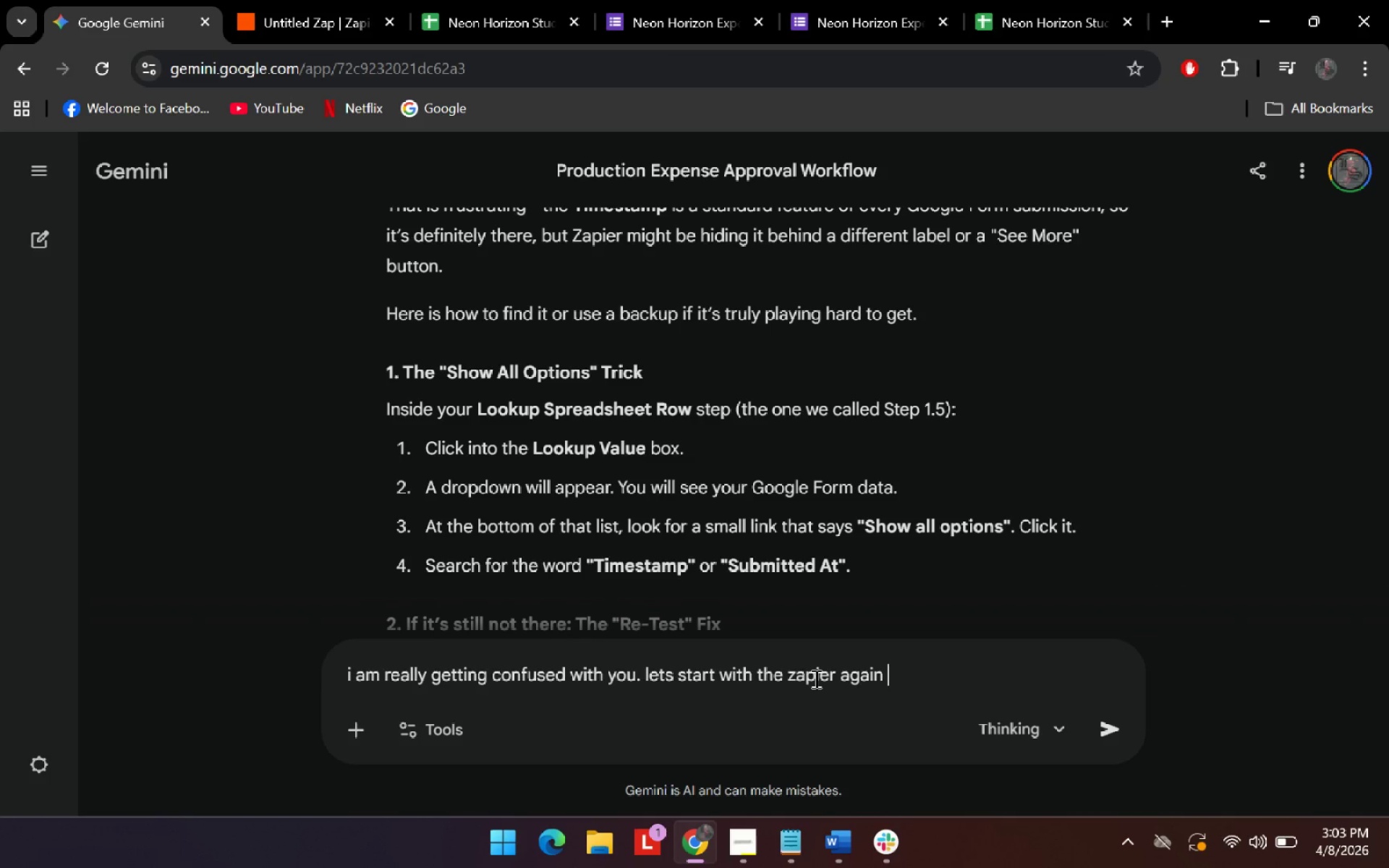 
key(Enter)
 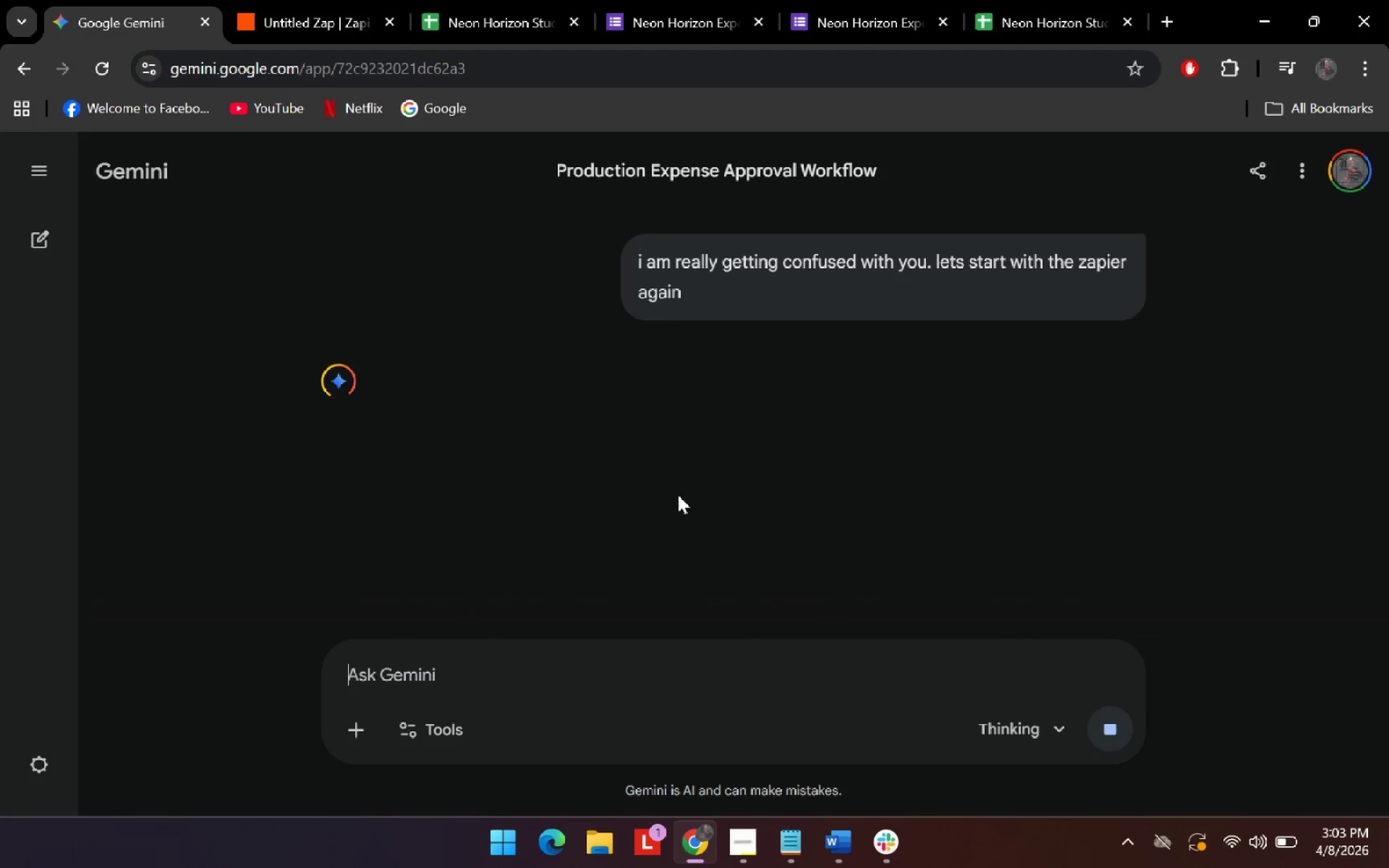 
scroll: coordinate [593, 469], scroll_direction: down, amount: 5.0
 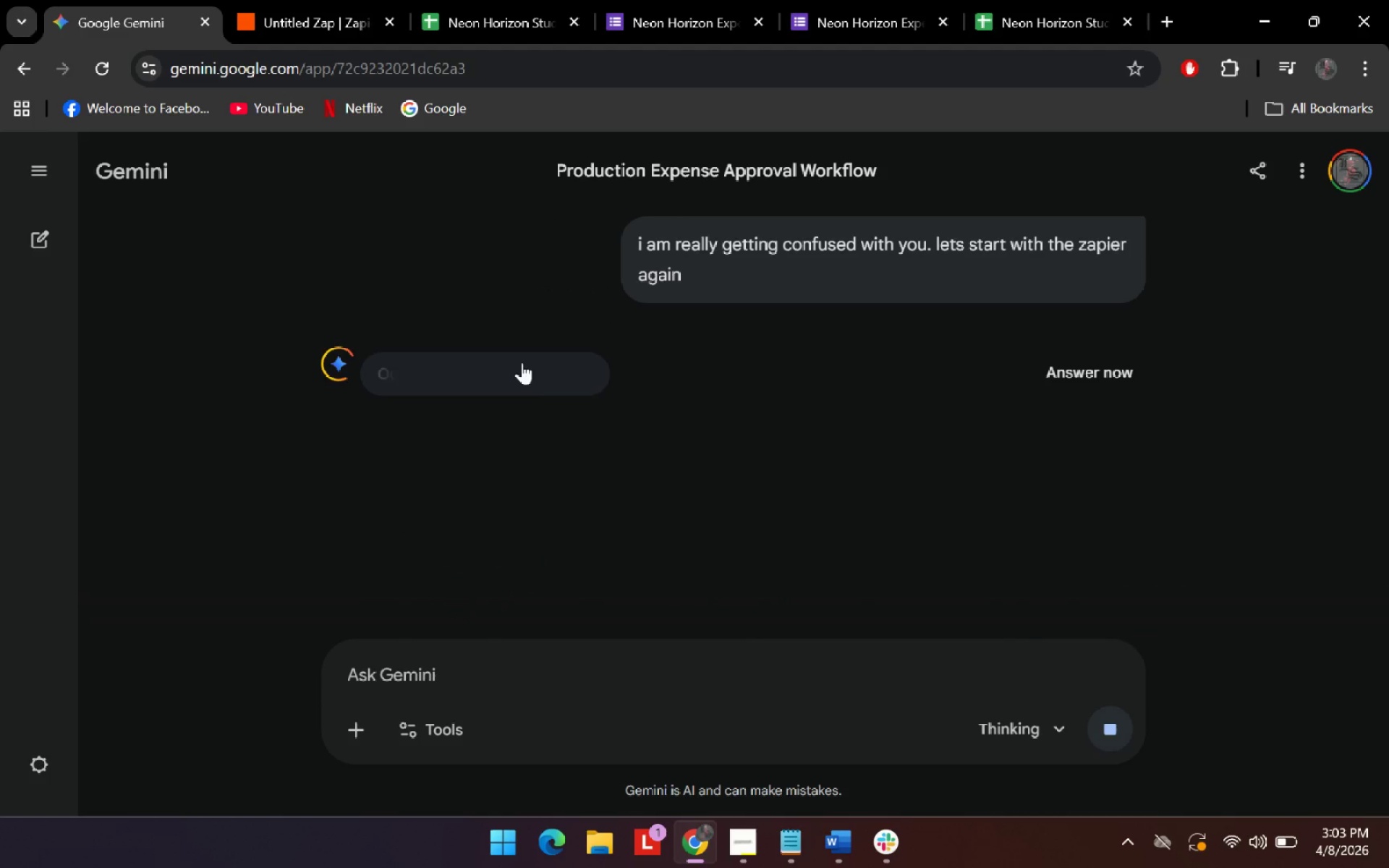 
left_click([341, 0])
 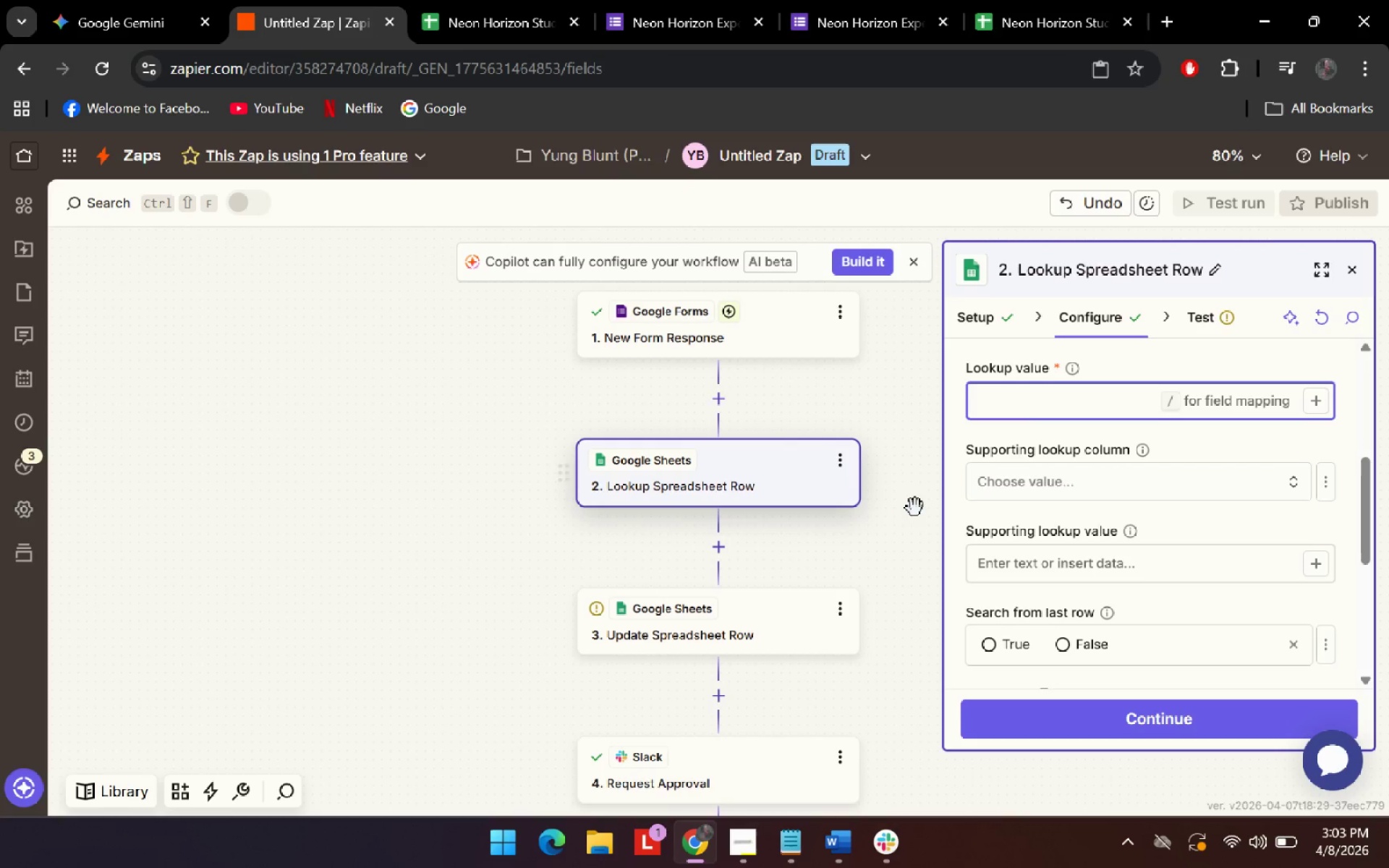 
left_click([1353, 269])
 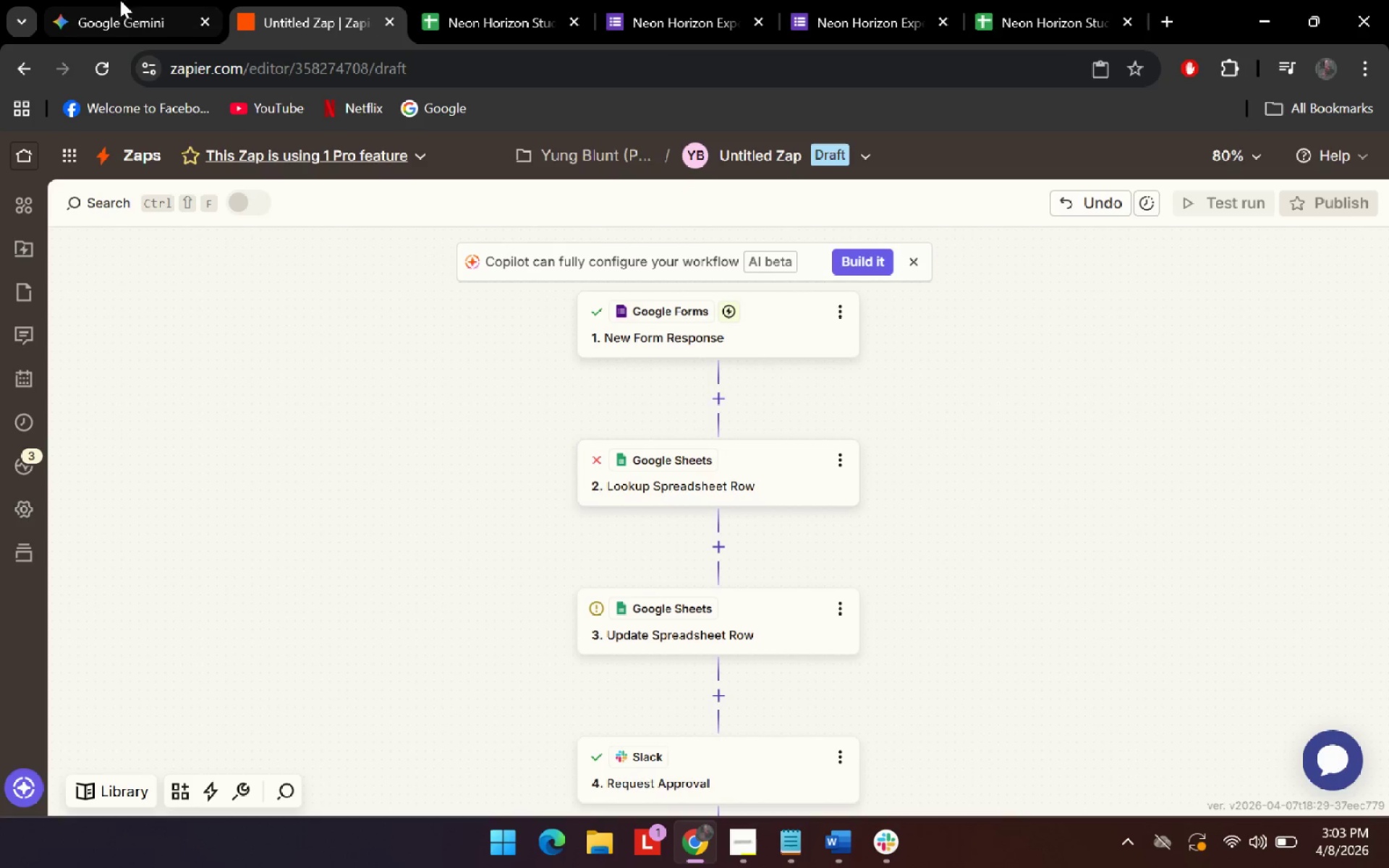 
left_click([88, 18])
 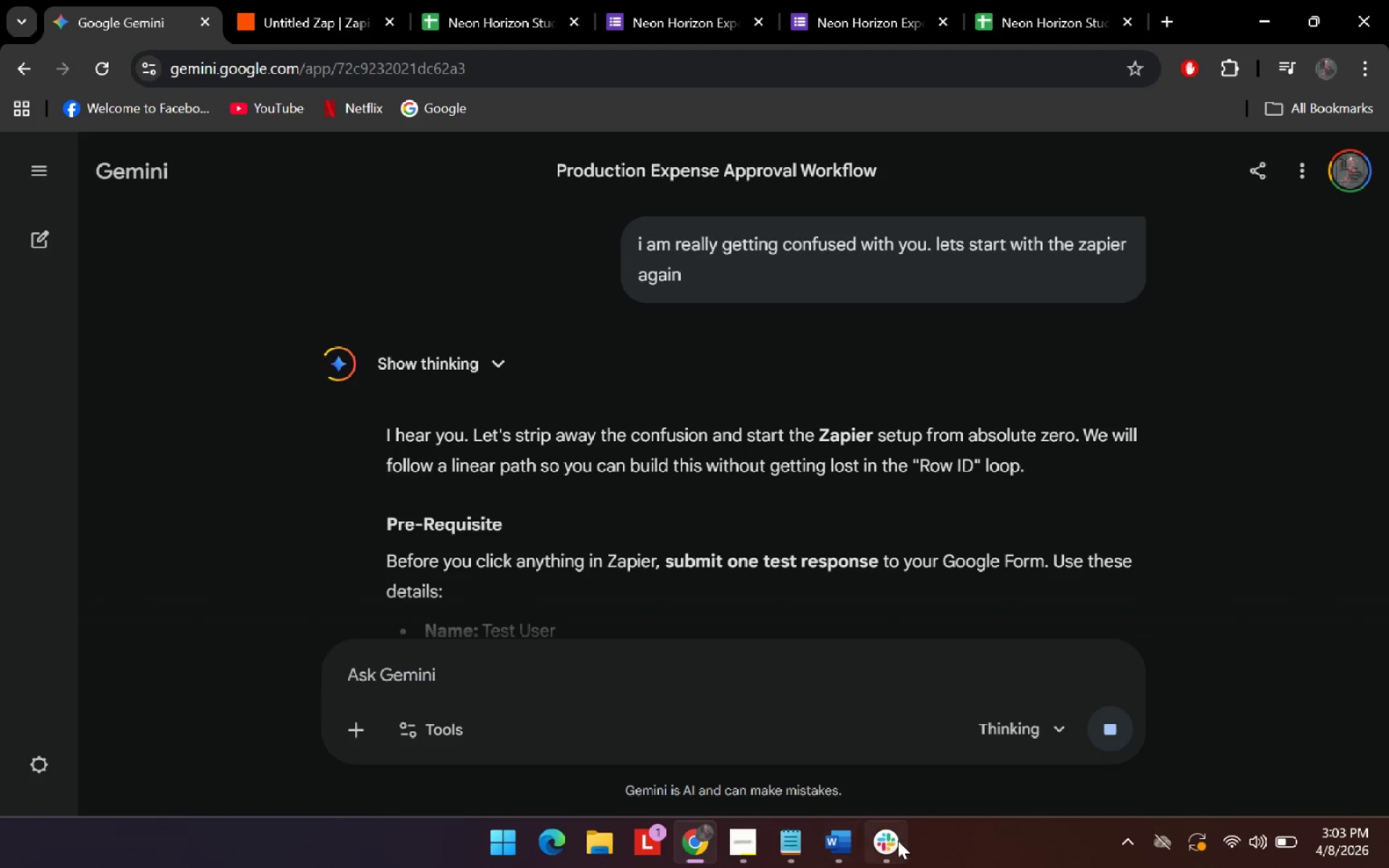 
scroll: coordinate [539, 396], scroll_direction: down, amount: 5.0
 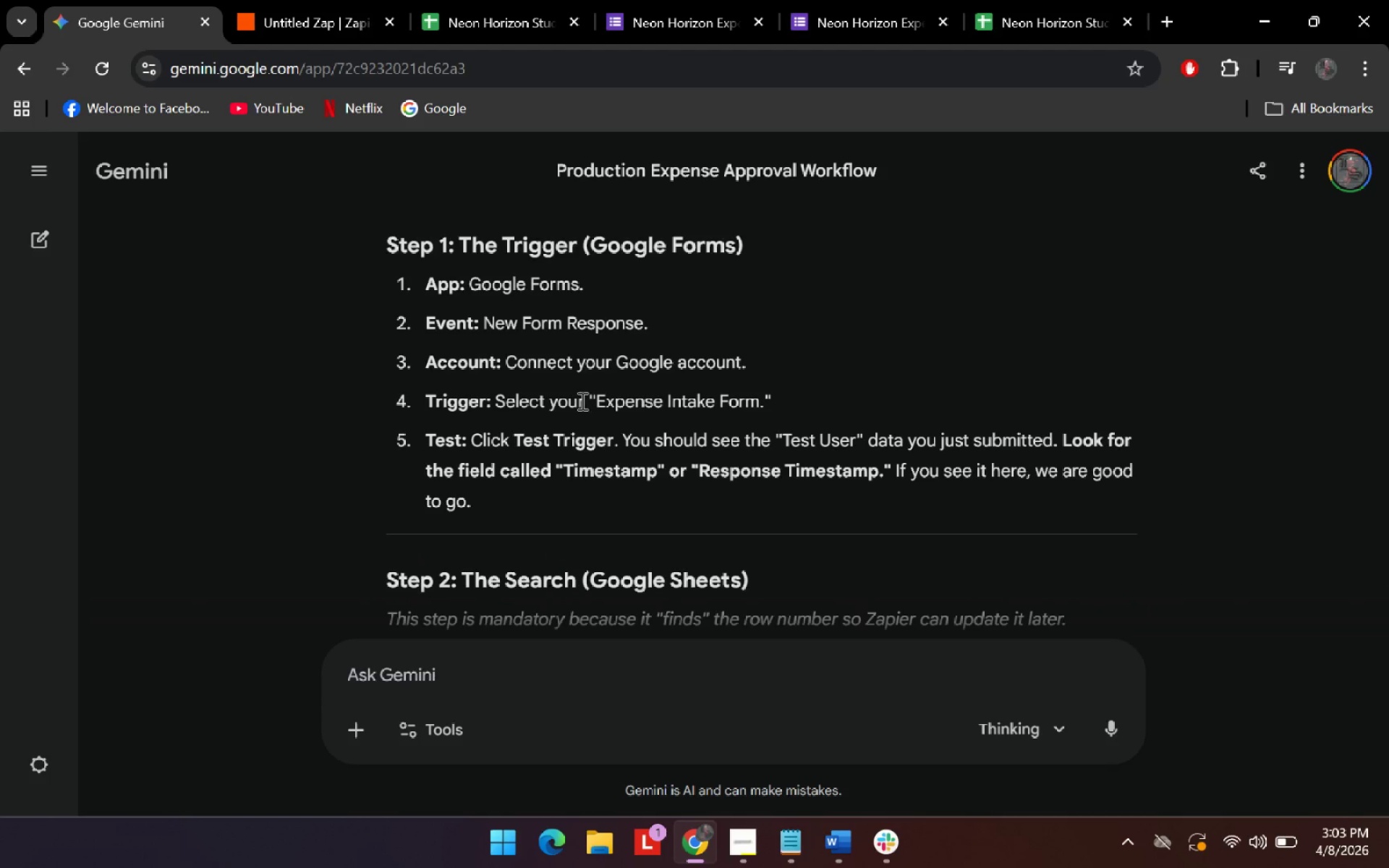 
left_click_drag(start_coordinate=[611, 397], to_coordinate=[626, 400])
 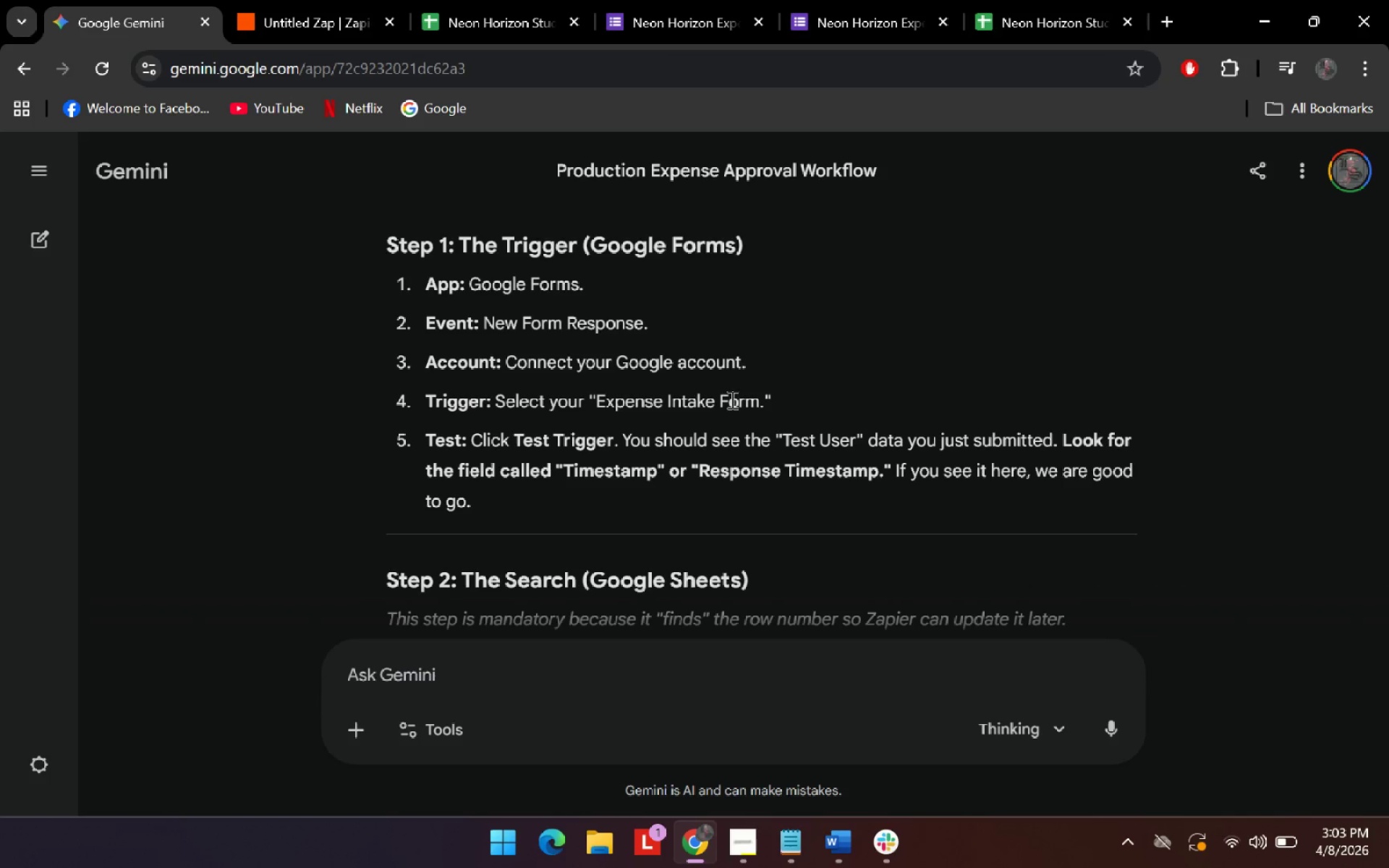 
left_click_drag(start_coordinate=[741, 399], to_coordinate=[745, 399])
 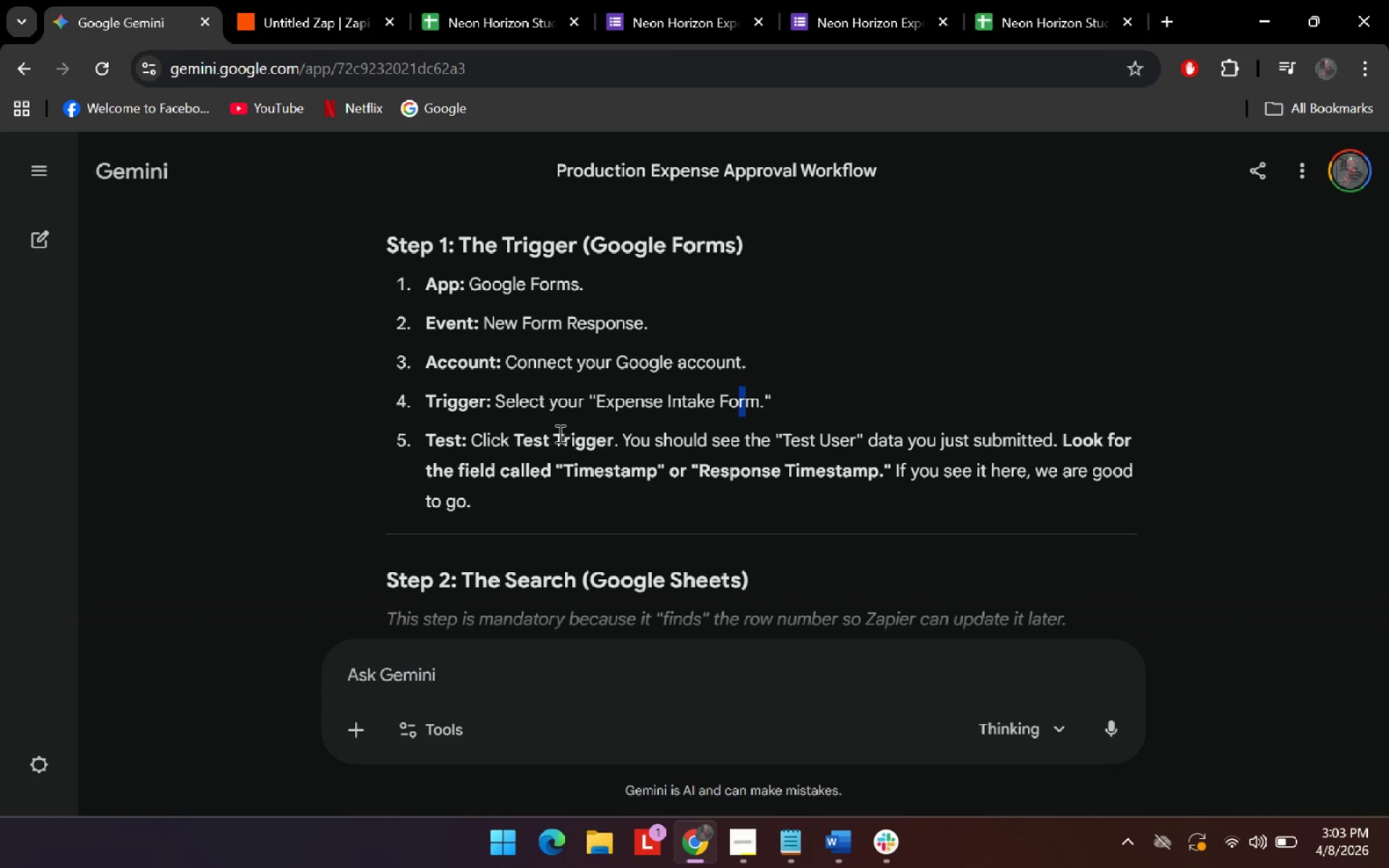 
left_click_drag(start_coordinate=[563, 433], to_coordinate=[577, 431])
 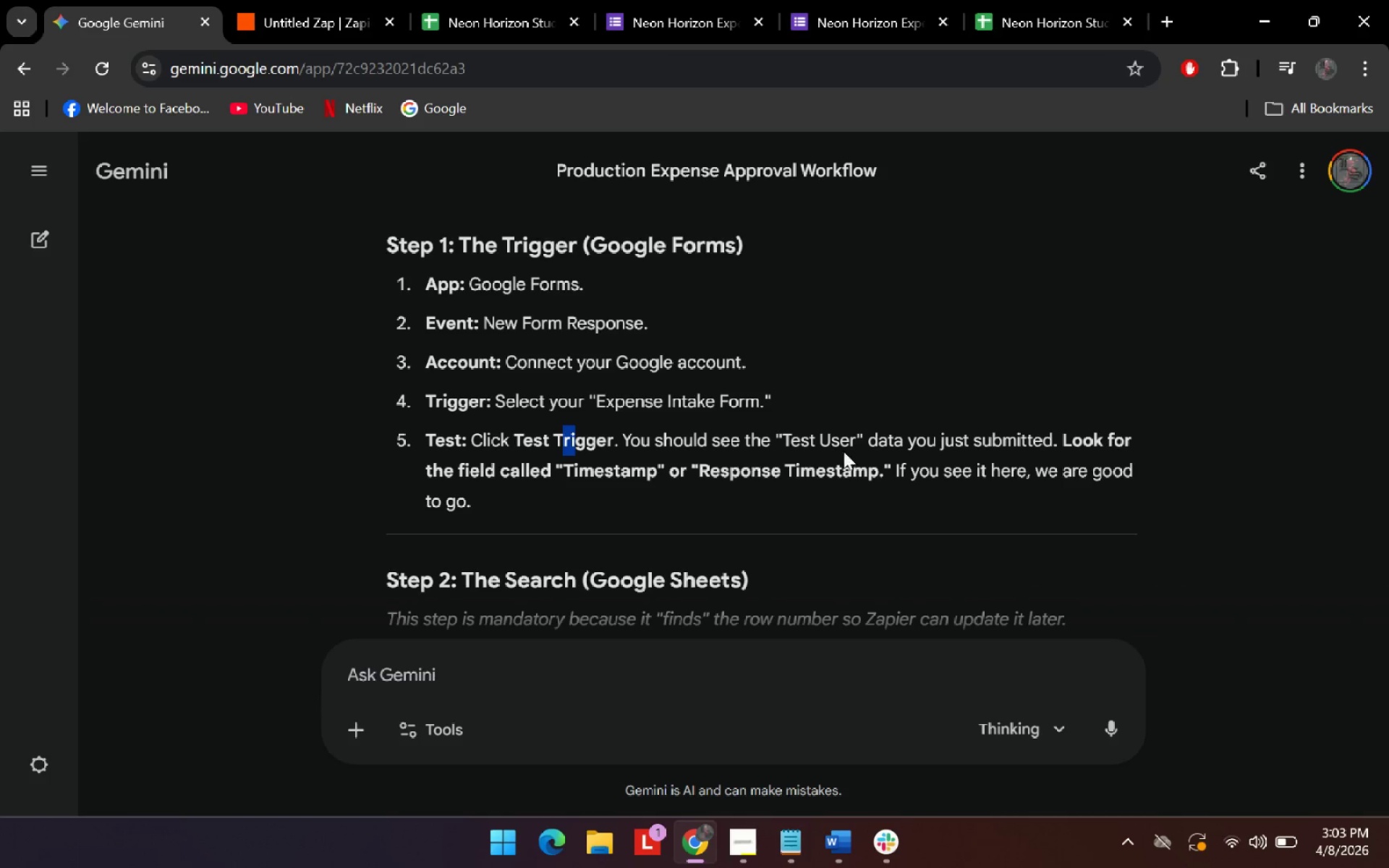 
scroll: coordinate [452, 398], scroll_direction: down, amount: 3.0
 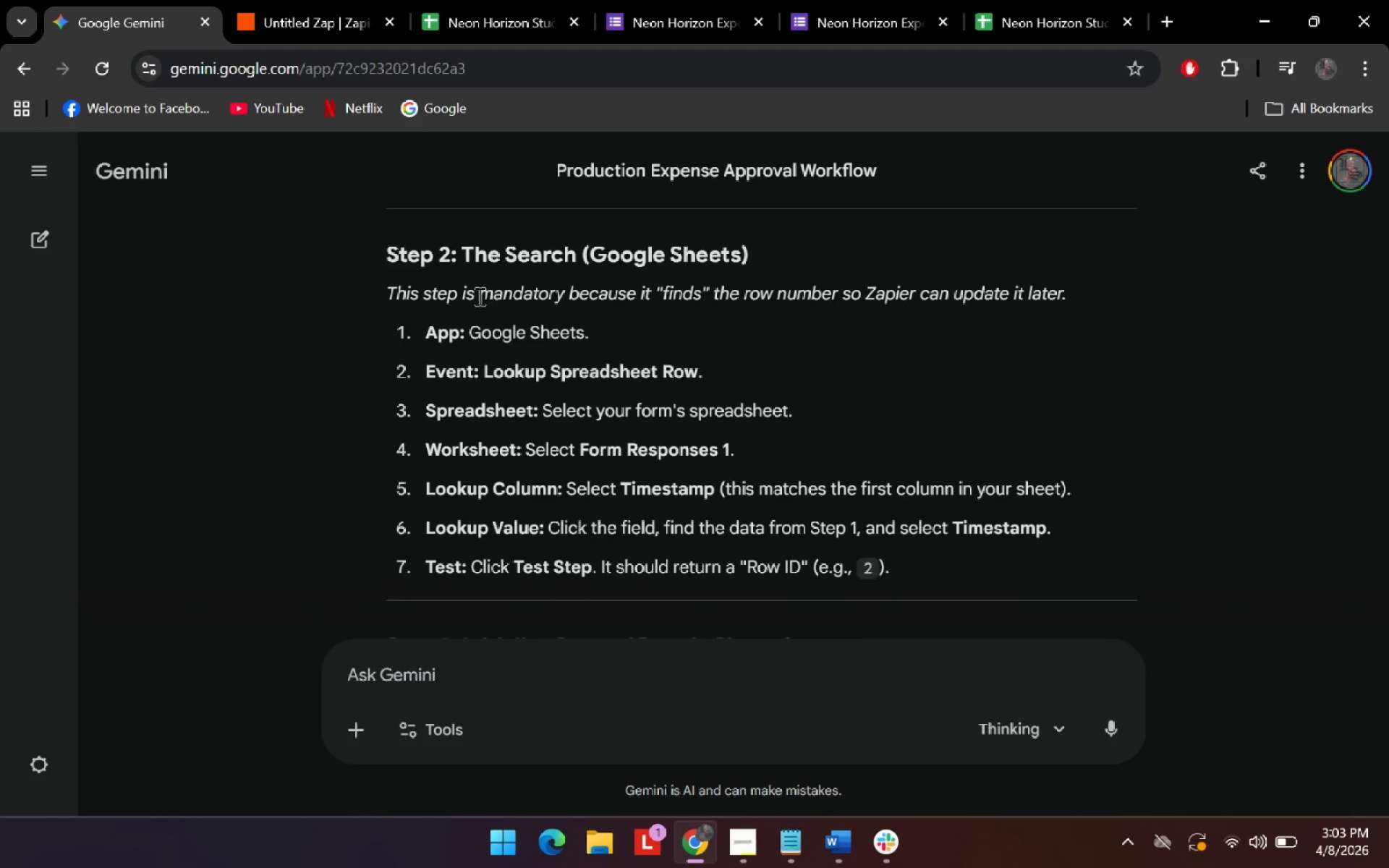 
left_click_drag(start_coordinate=[490, 293], to_coordinate=[504, 298])
 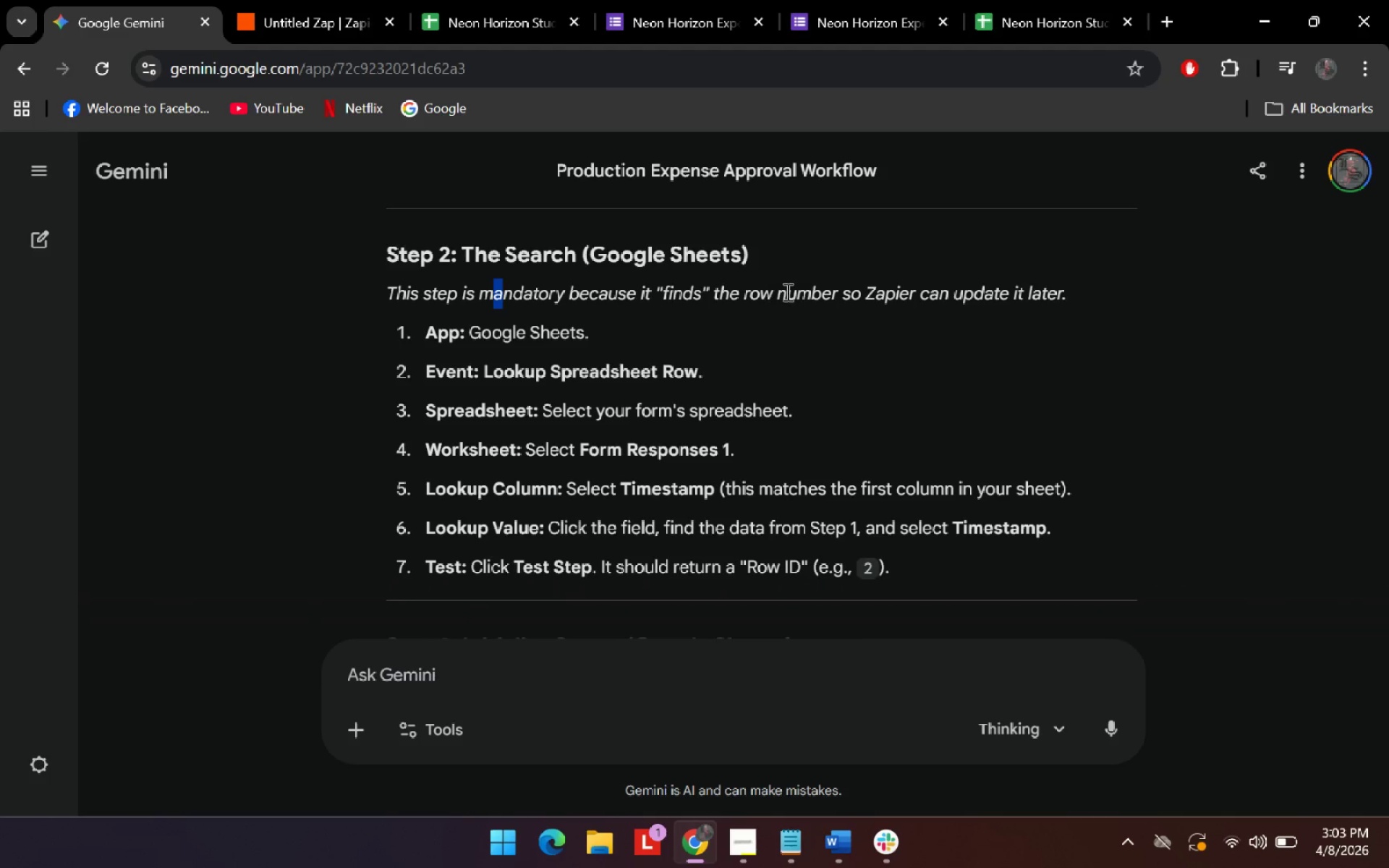 
left_click_drag(start_coordinate=[806, 293], to_coordinate=[817, 295])
 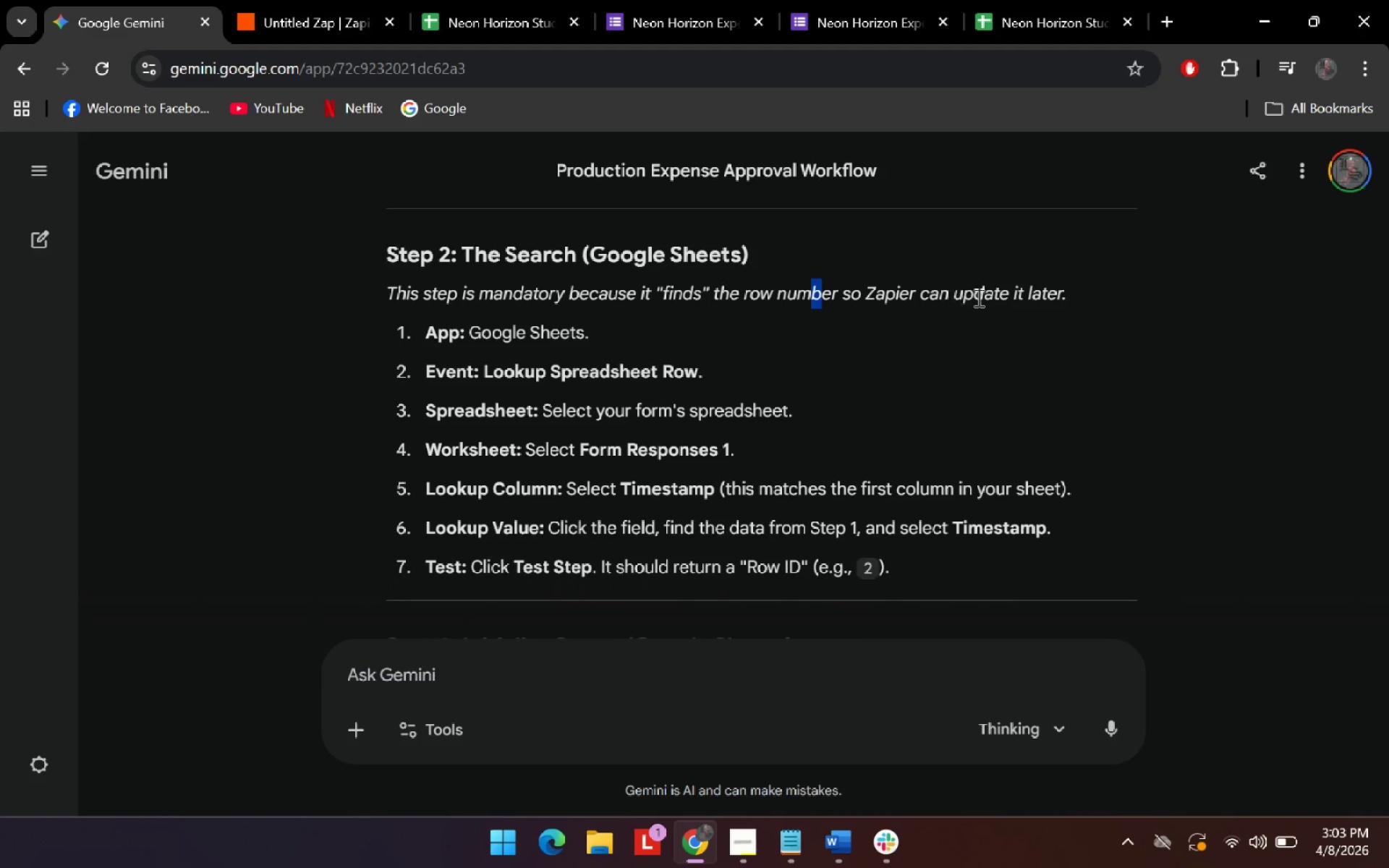 
left_click_drag(start_coordinate=[986, 297], to_coordinate=[1000, 298])
 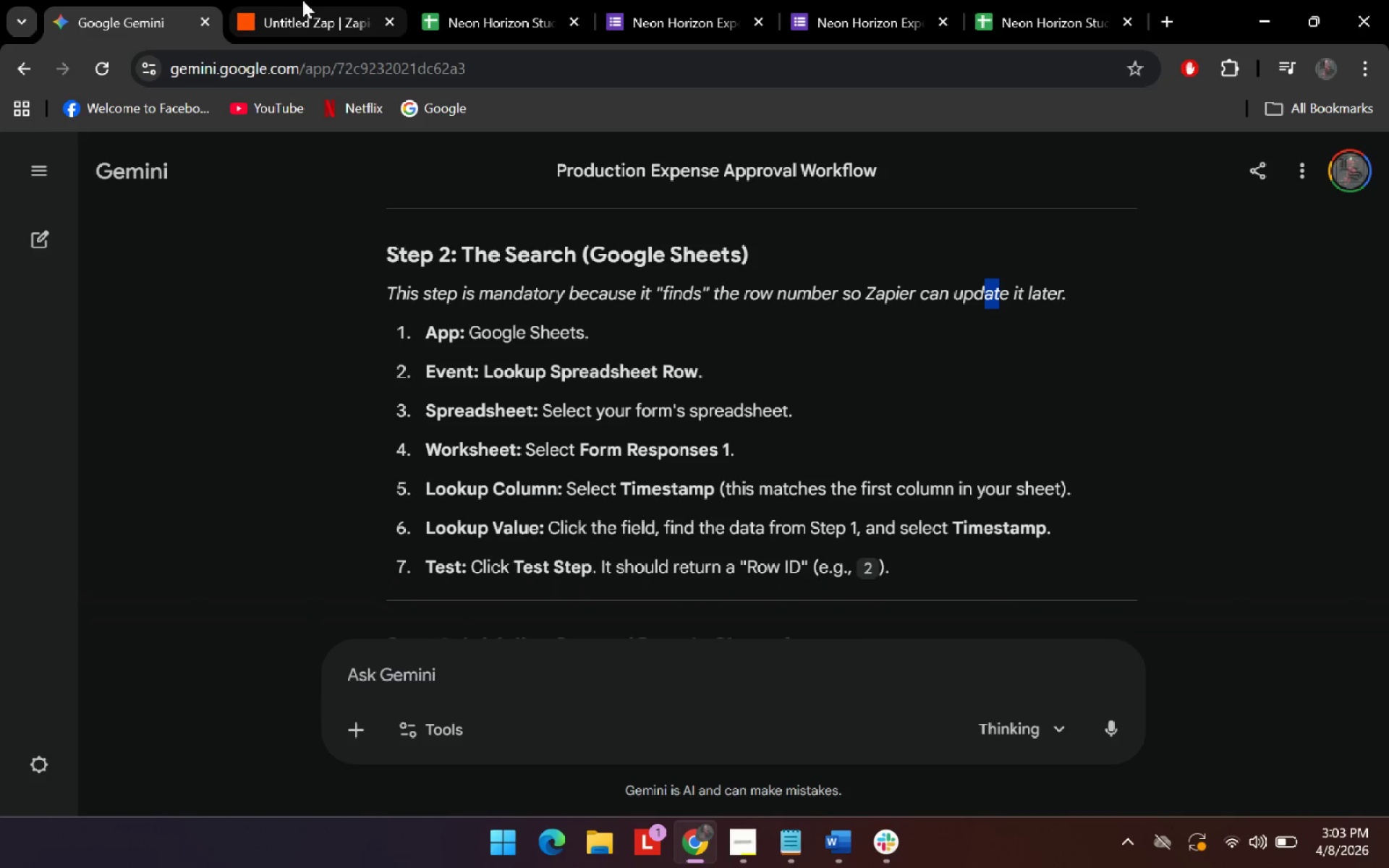 
left_click([313, 0])
 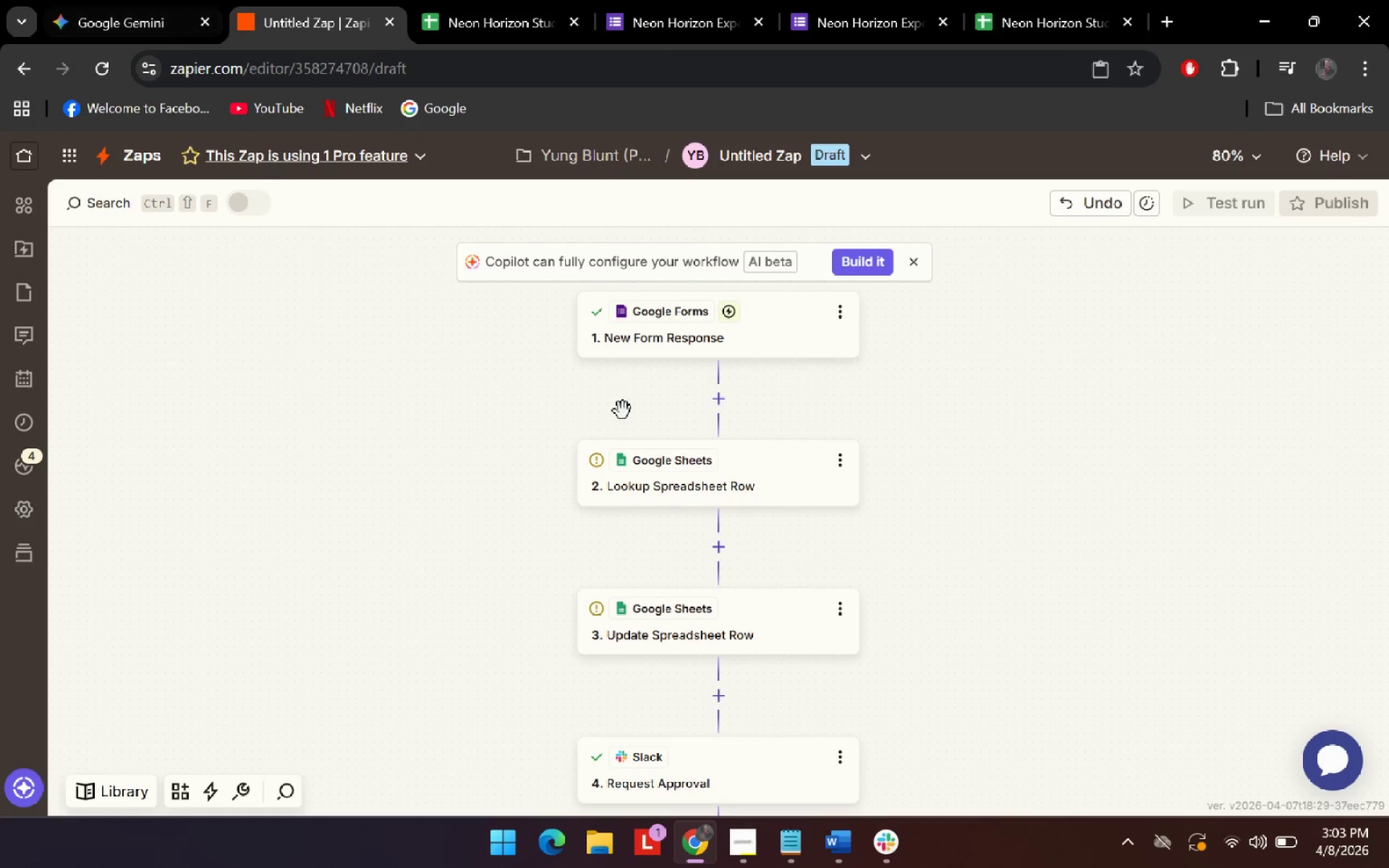 
left_click([719, 501])
 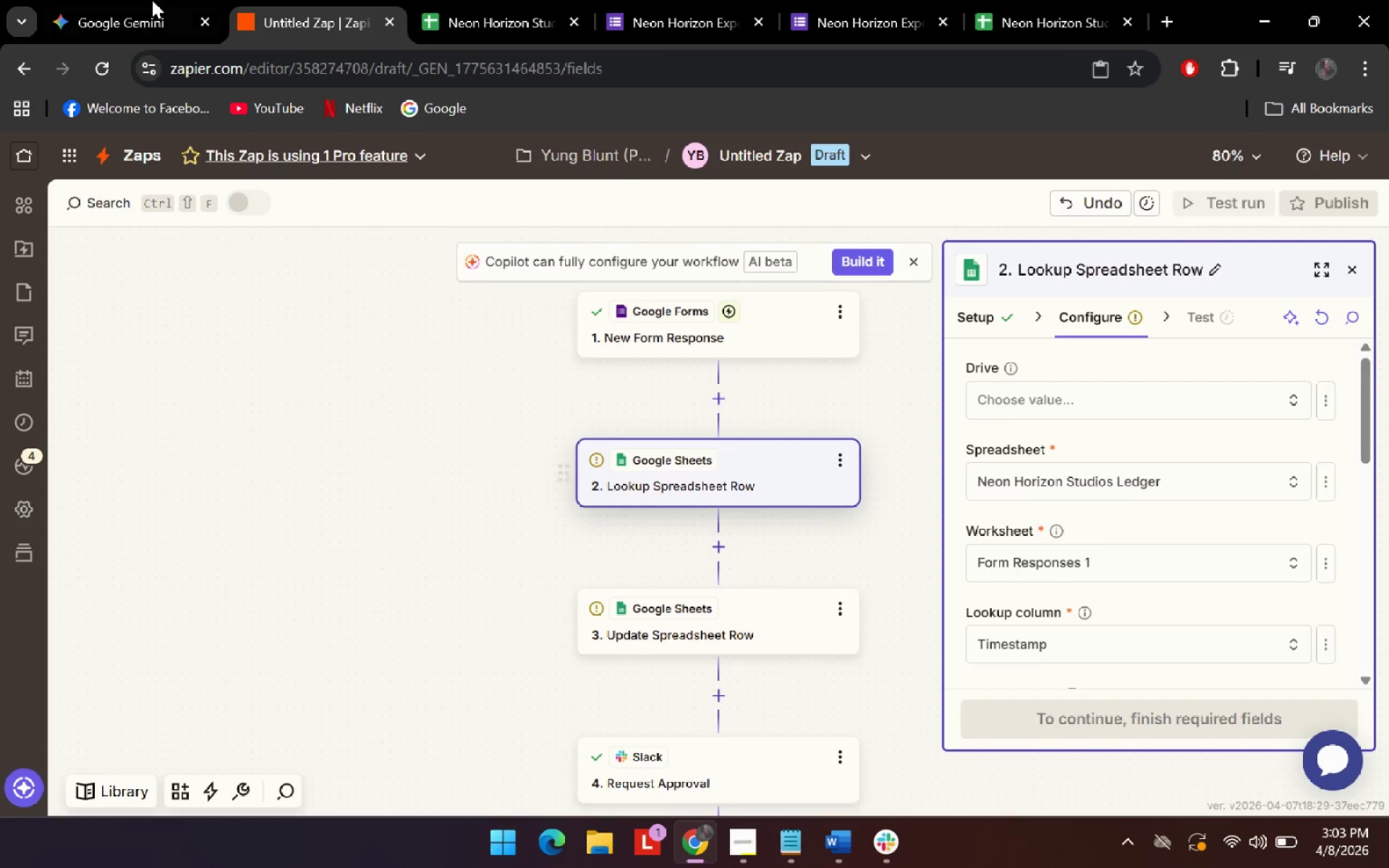 
left_click([78, 0])
 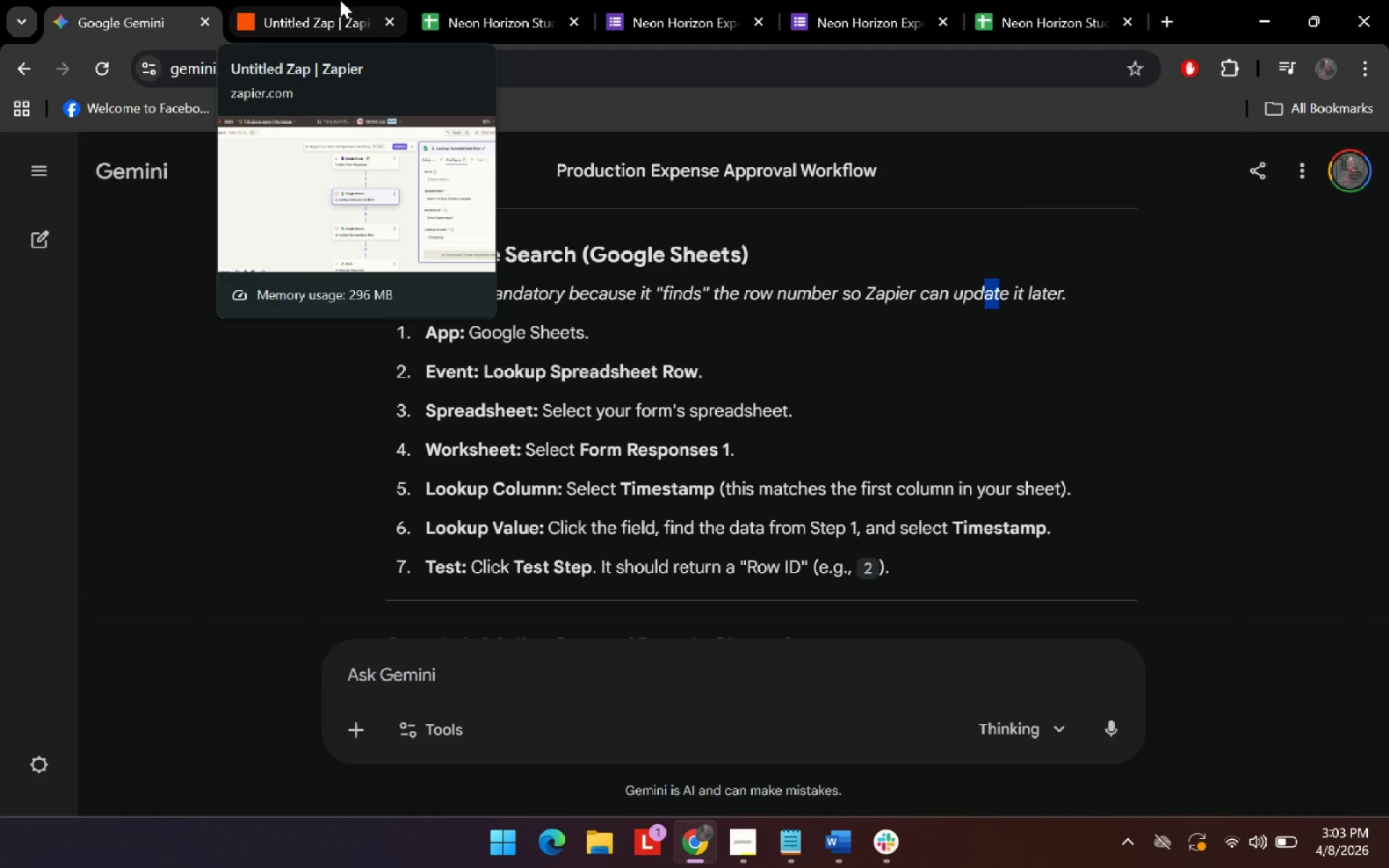 
wait(6.42)
 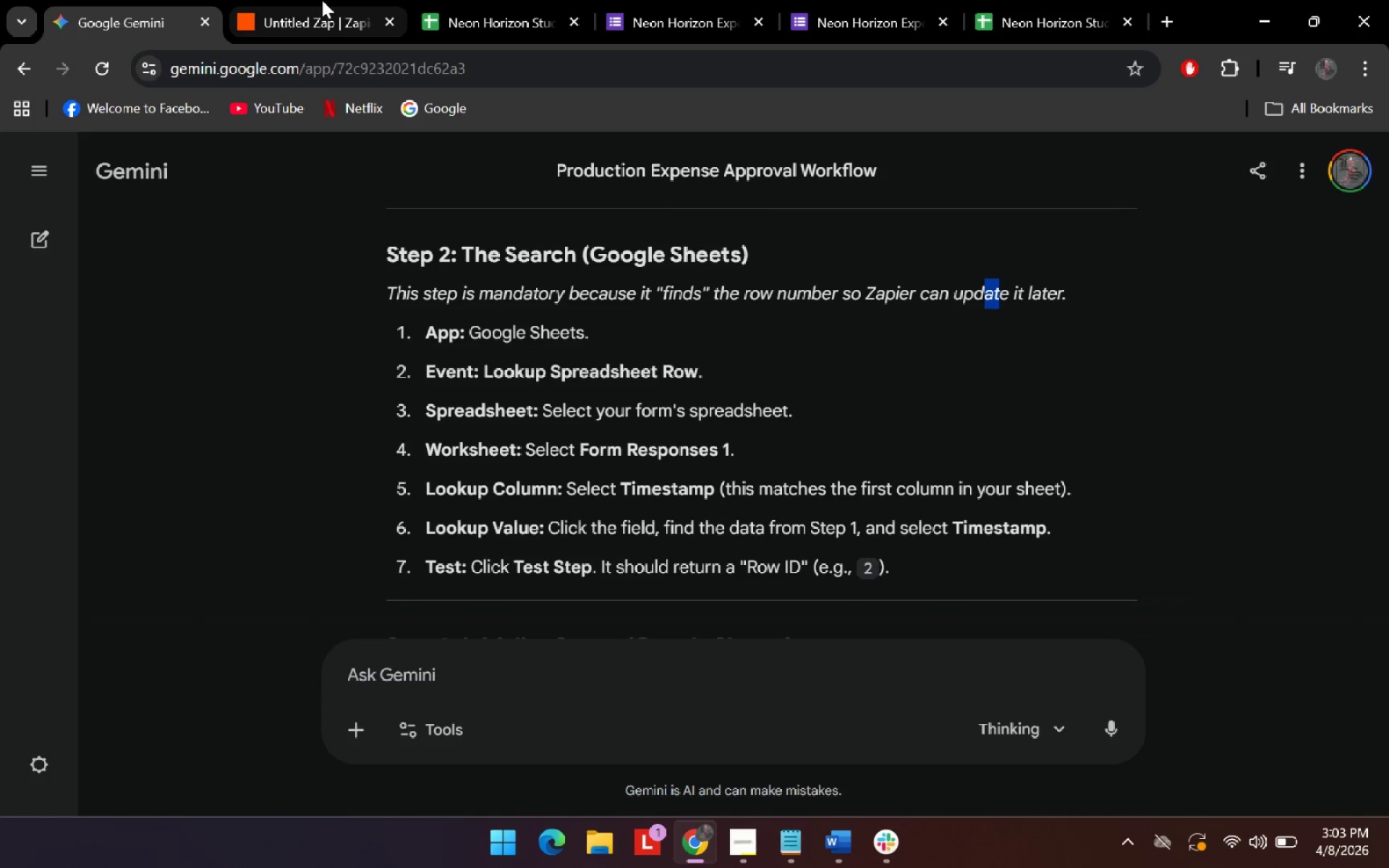 
left_click([340, 1])
 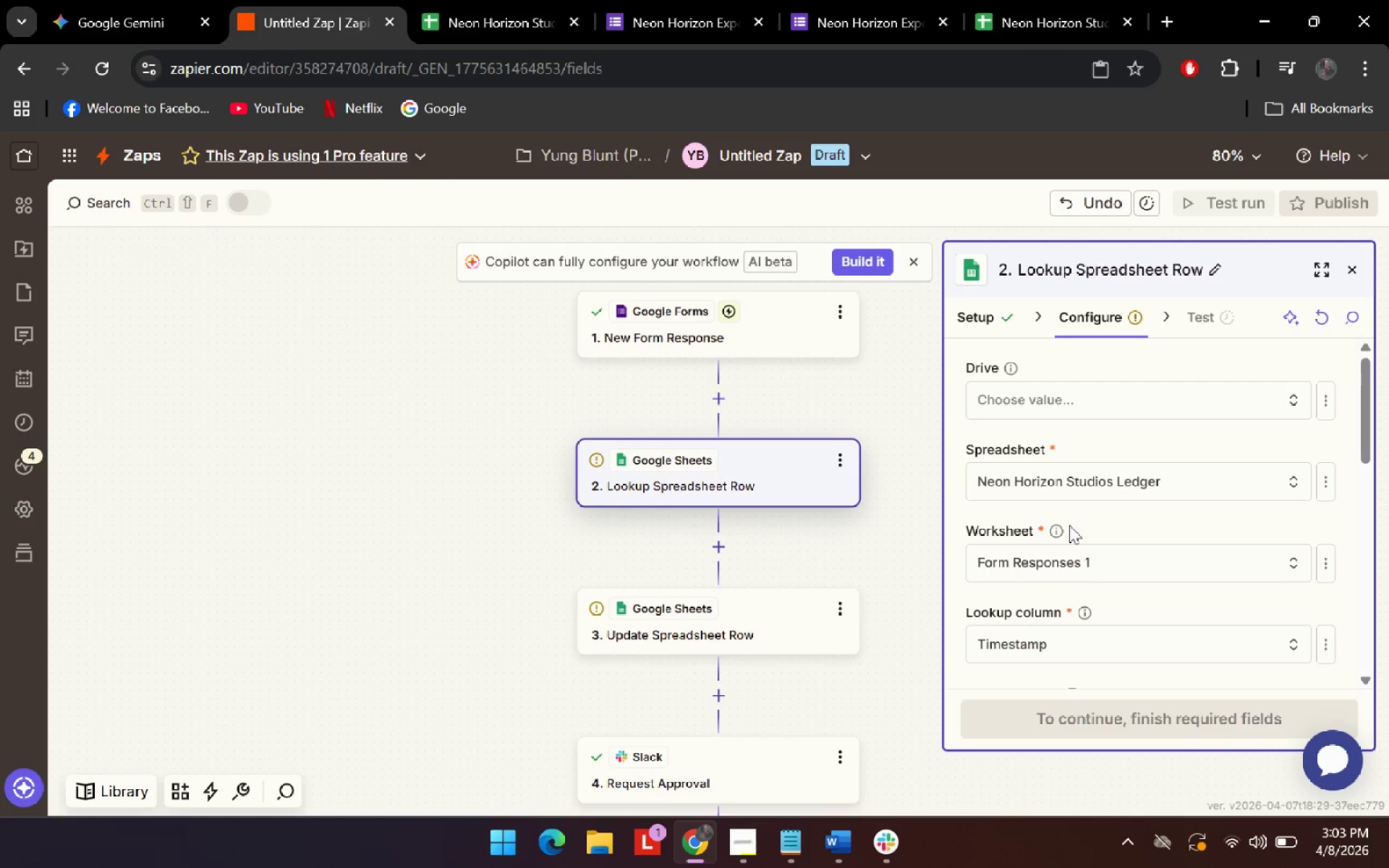 
scroll: coordinate [1134, 531], scroll_direction: down, amount: 1.0
 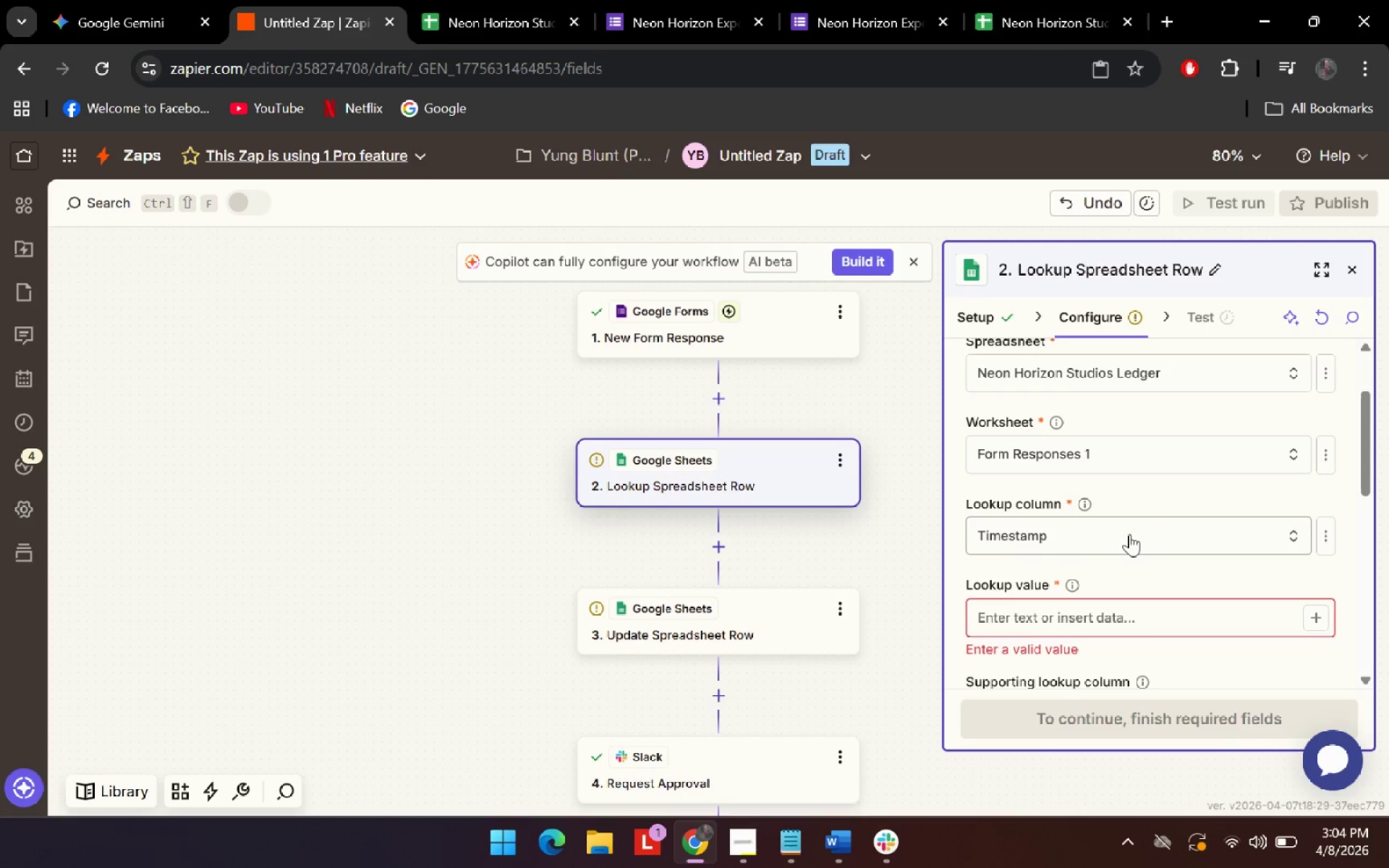 
left_click([1129, 534])
 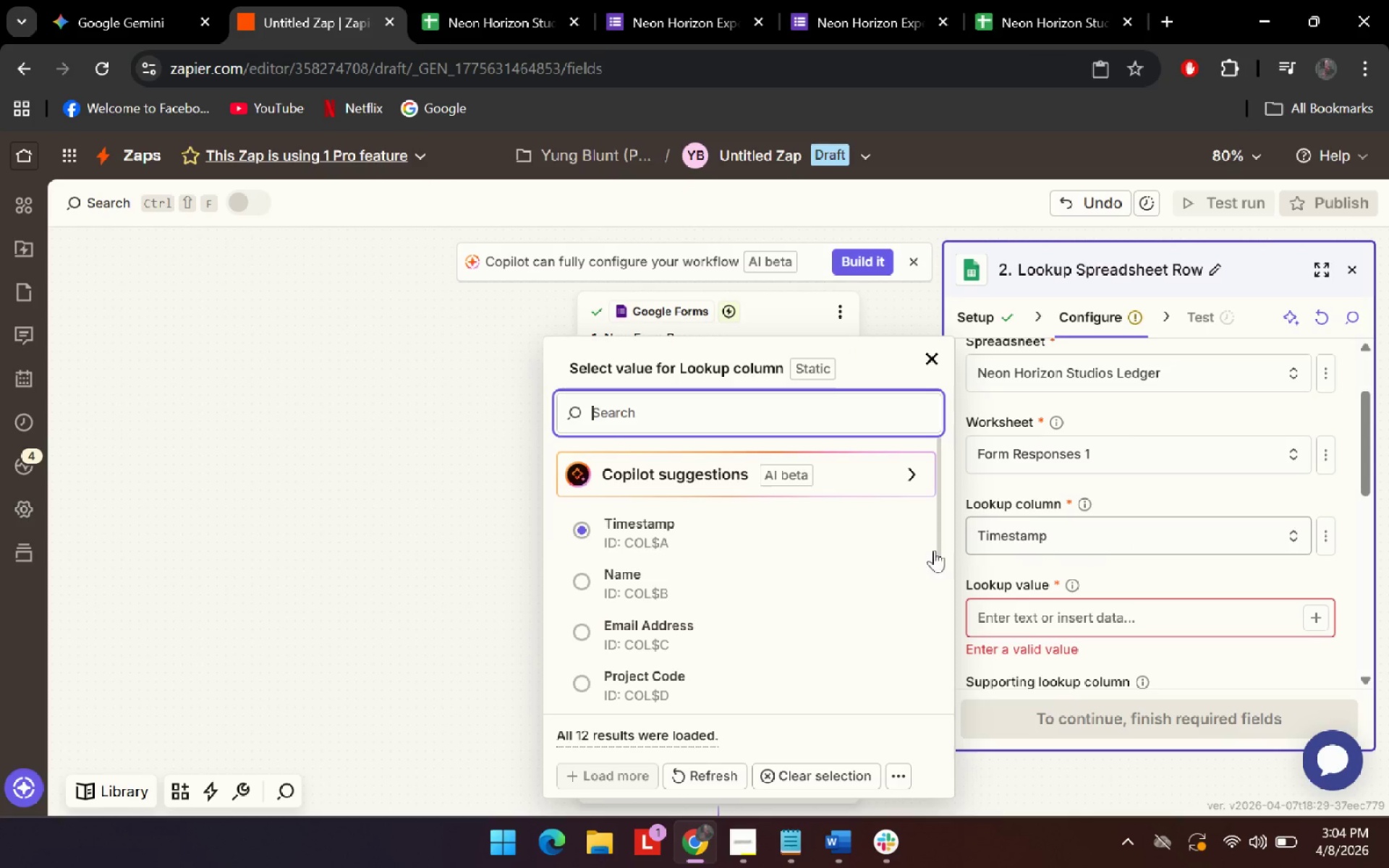 
scroll: coordinate [737, 600], scroll_direction: up, amount: 2.0
 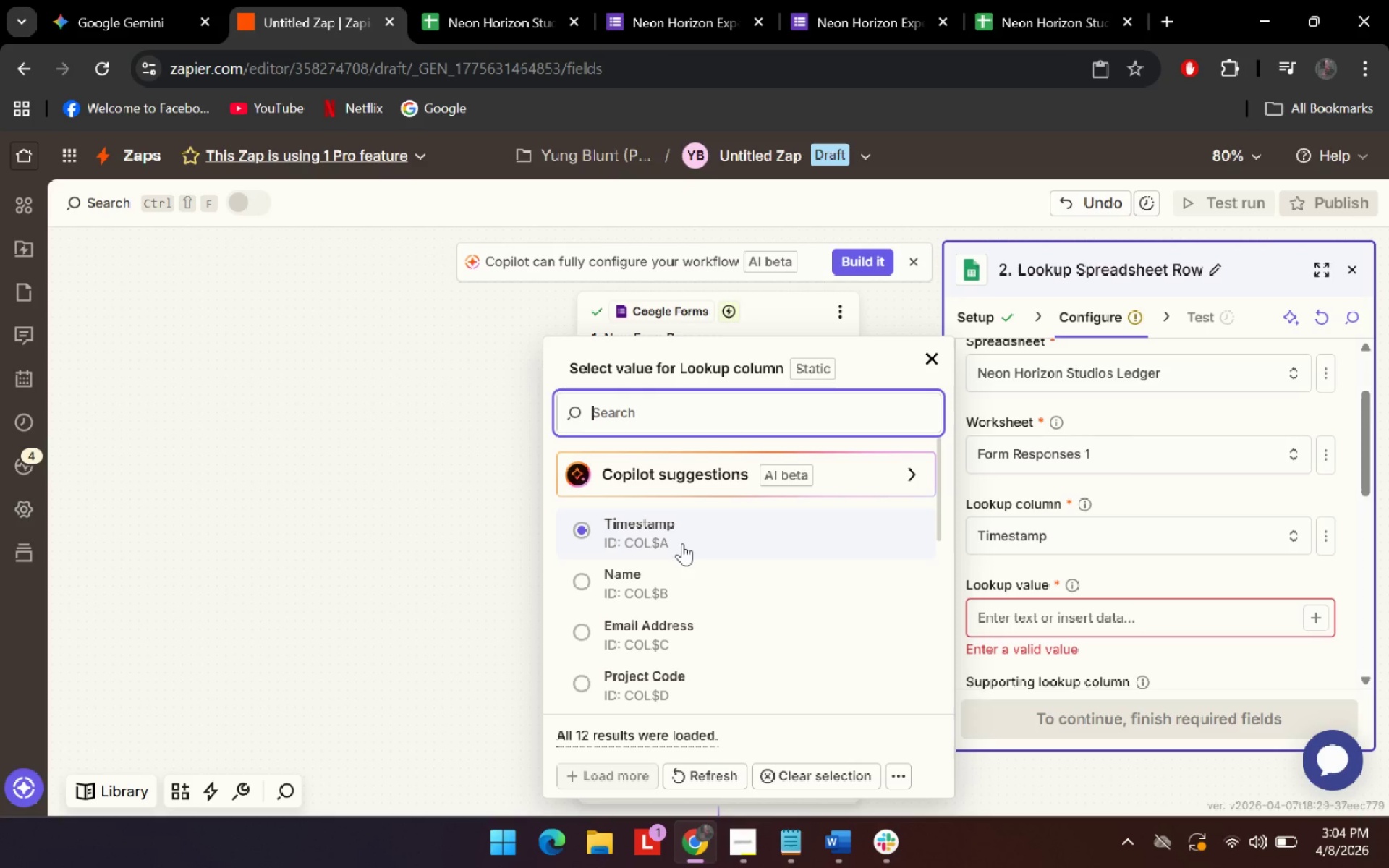 
left_click([682, 543])
 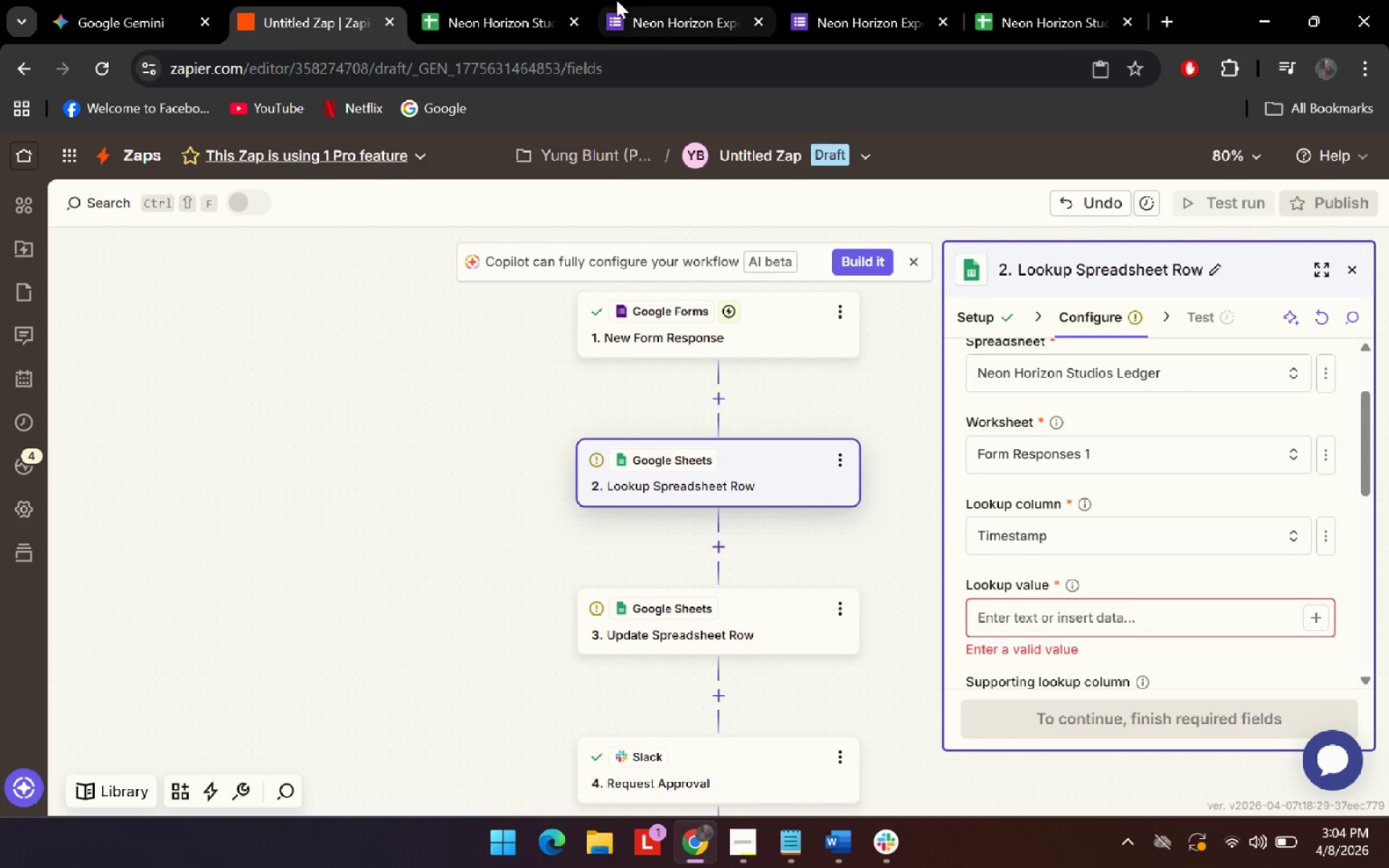 
left_click([469, 26])
 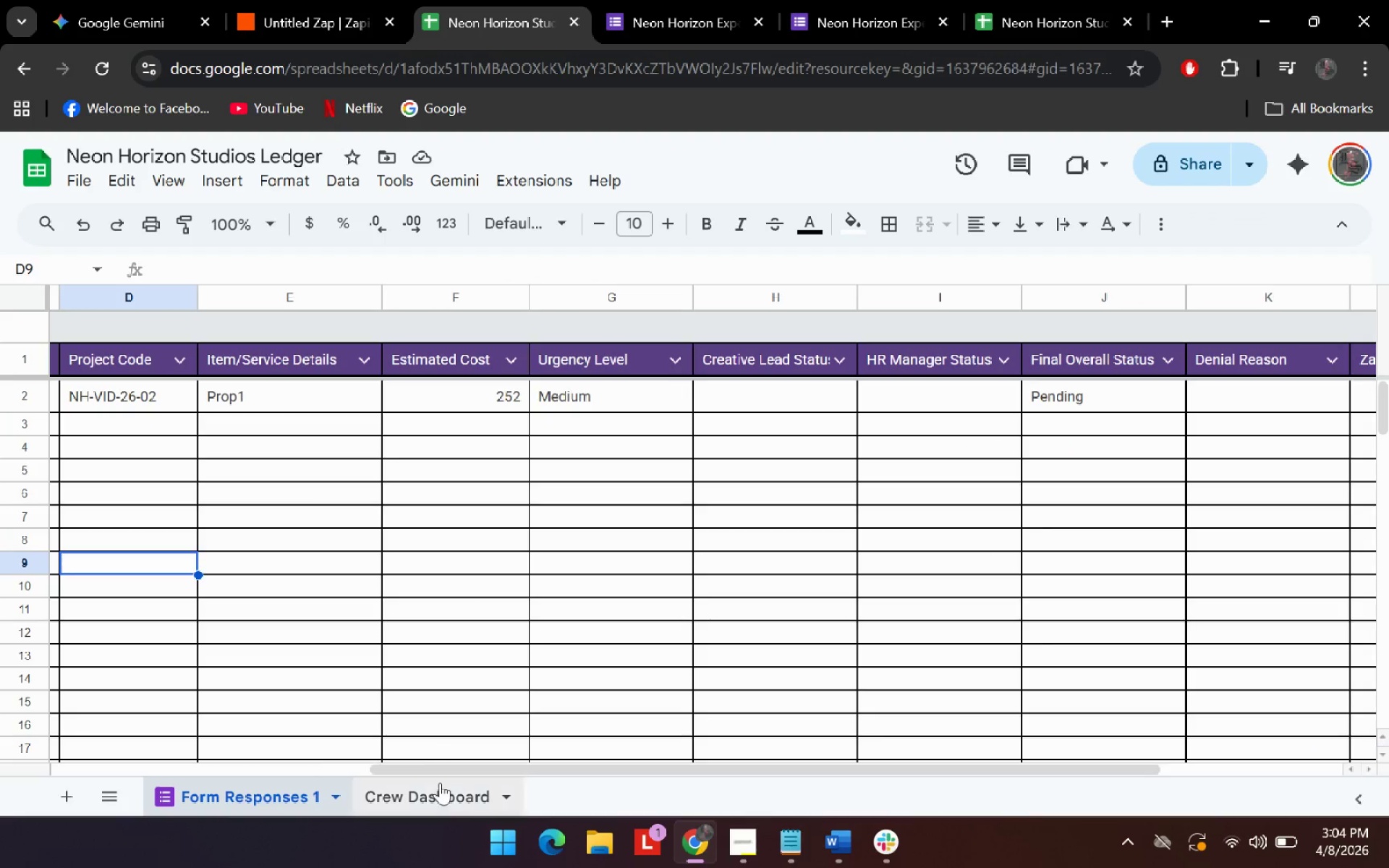 
left_click_drag(start_coordinate=[443, 769], to_coordinate=[0, 765])
 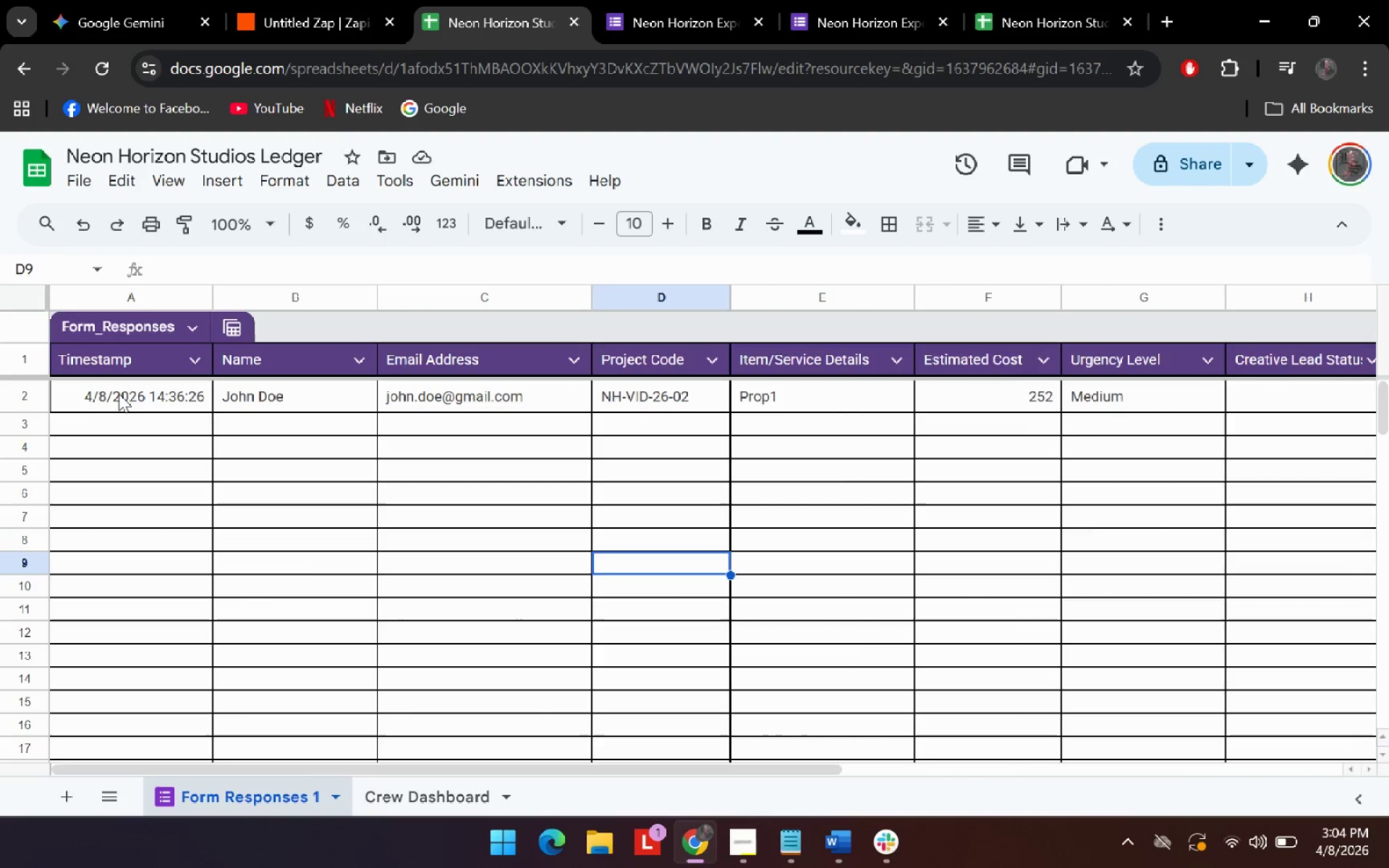 
left_click([119, 393])
 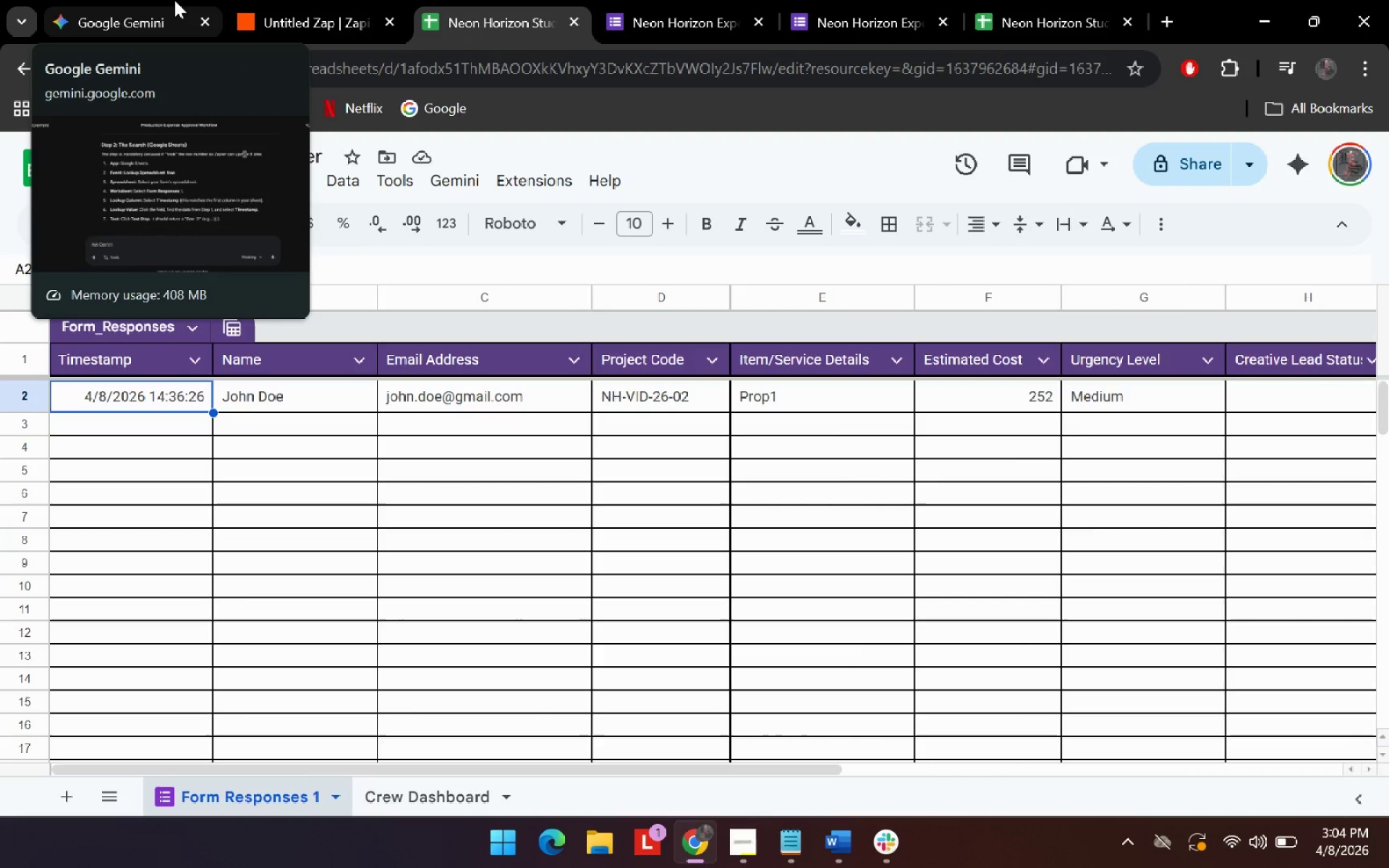 
left_click([174, 0])
 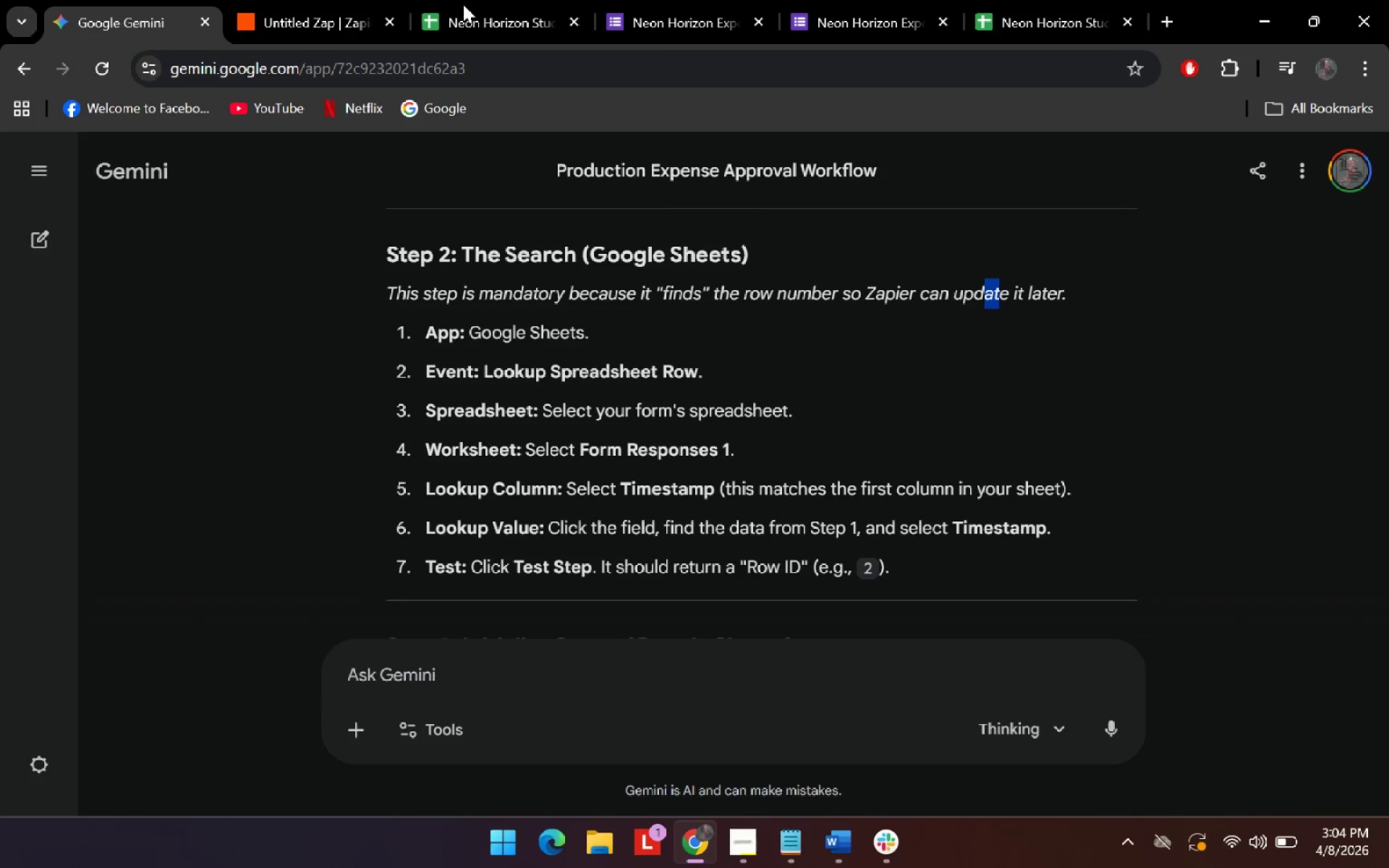 
left_click([285, 0])
 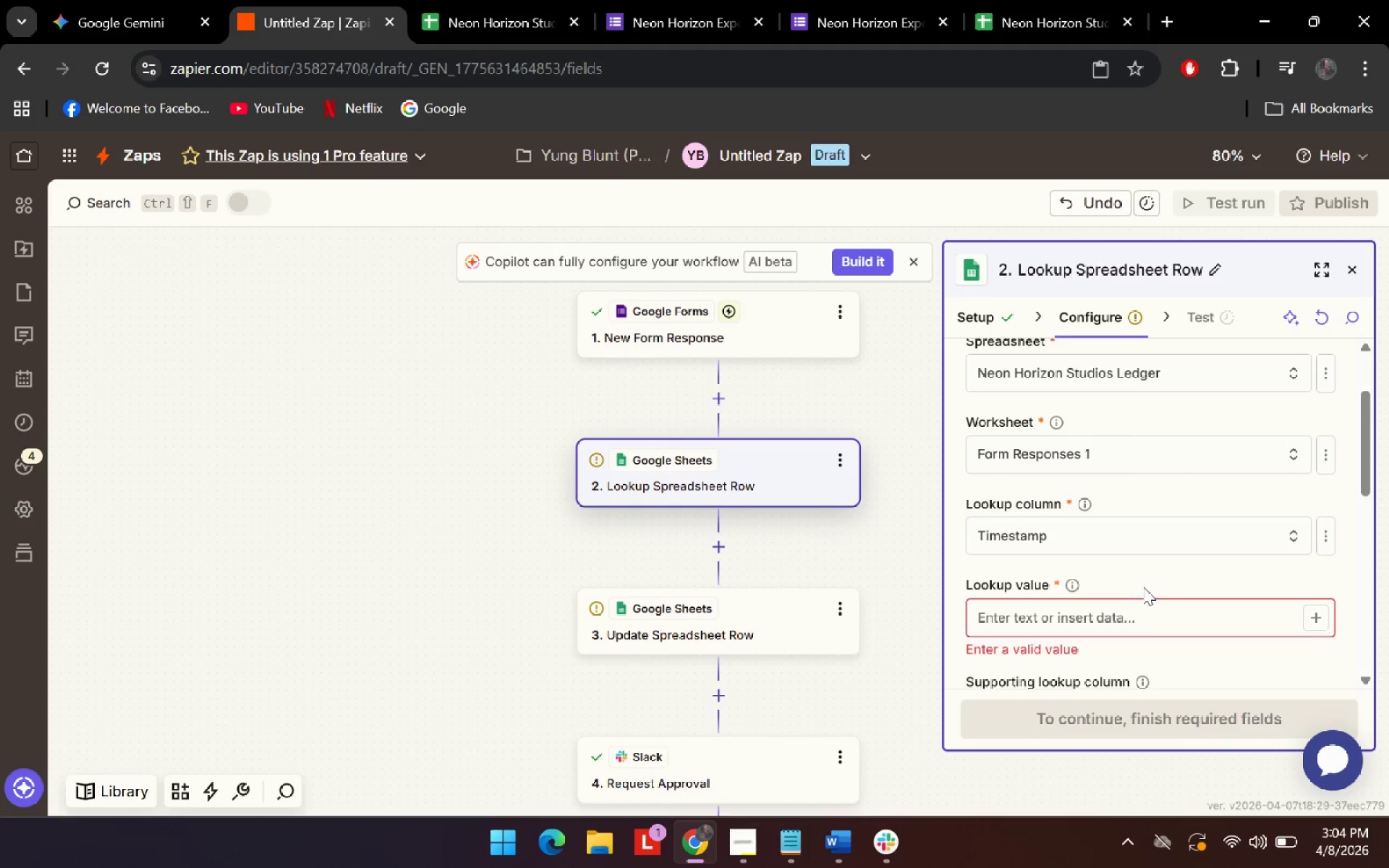 
left_click([1206, 503])
 